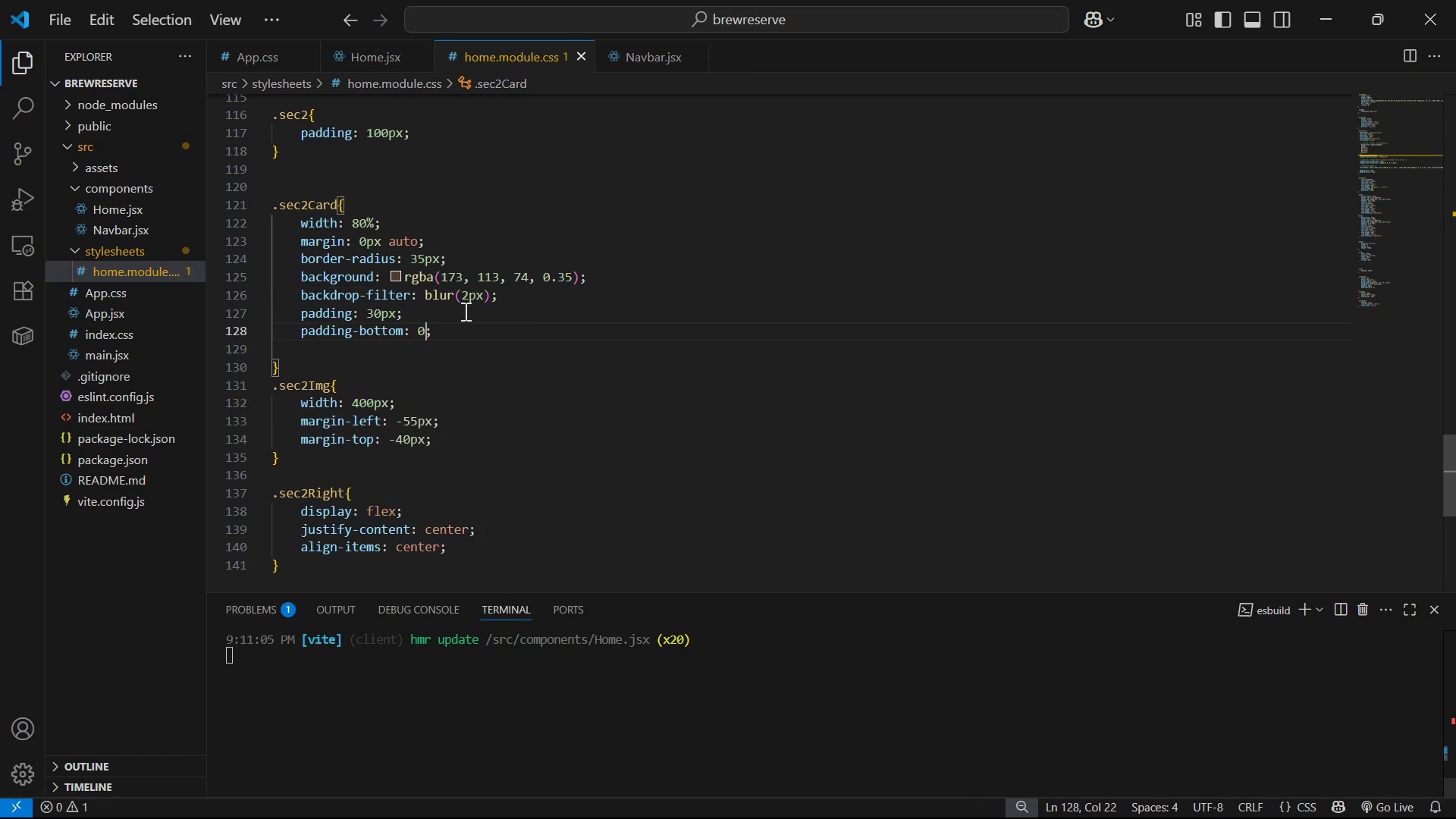 
key(Alt+Tab)
 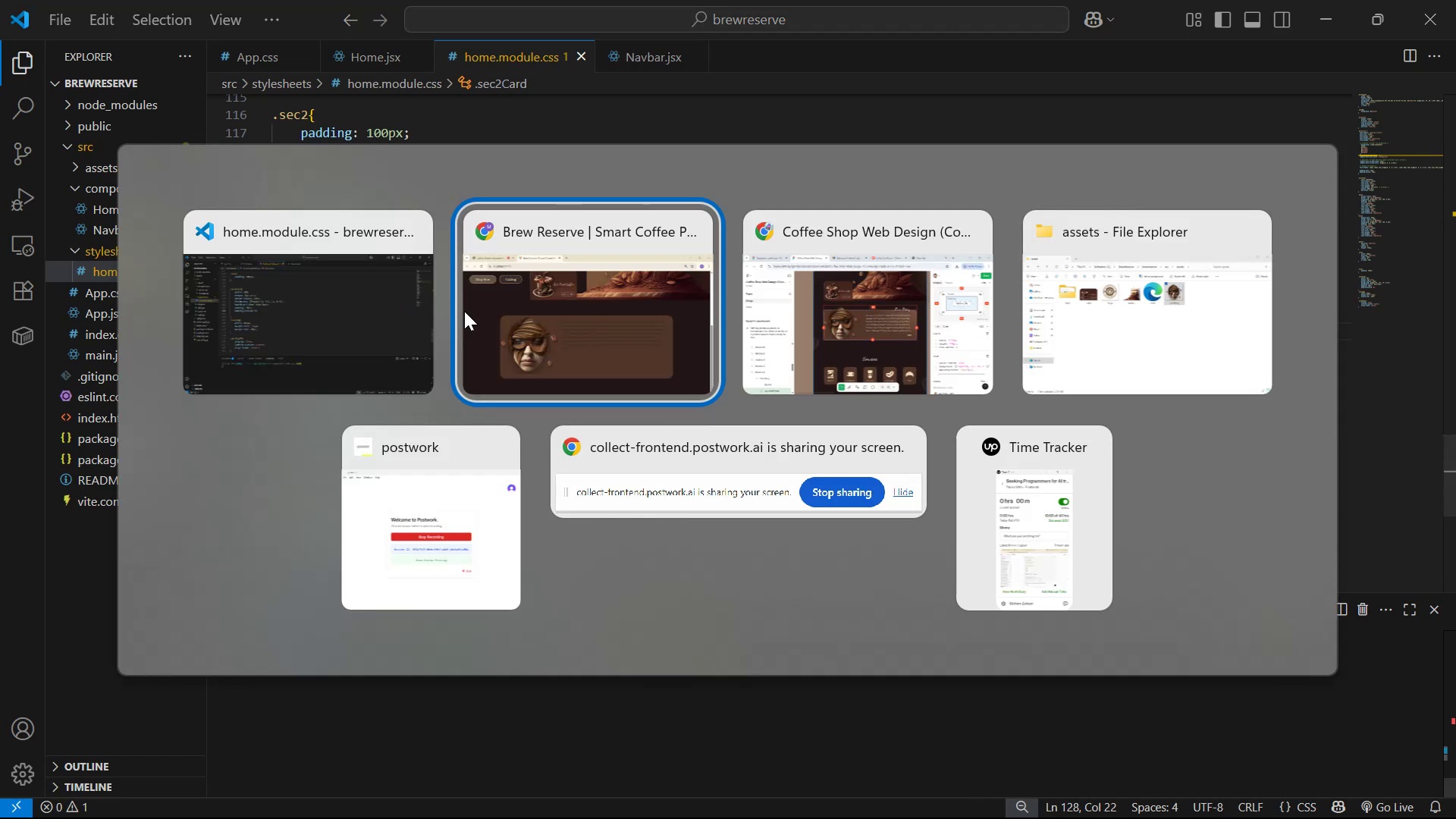 
left_click([559, 306])
 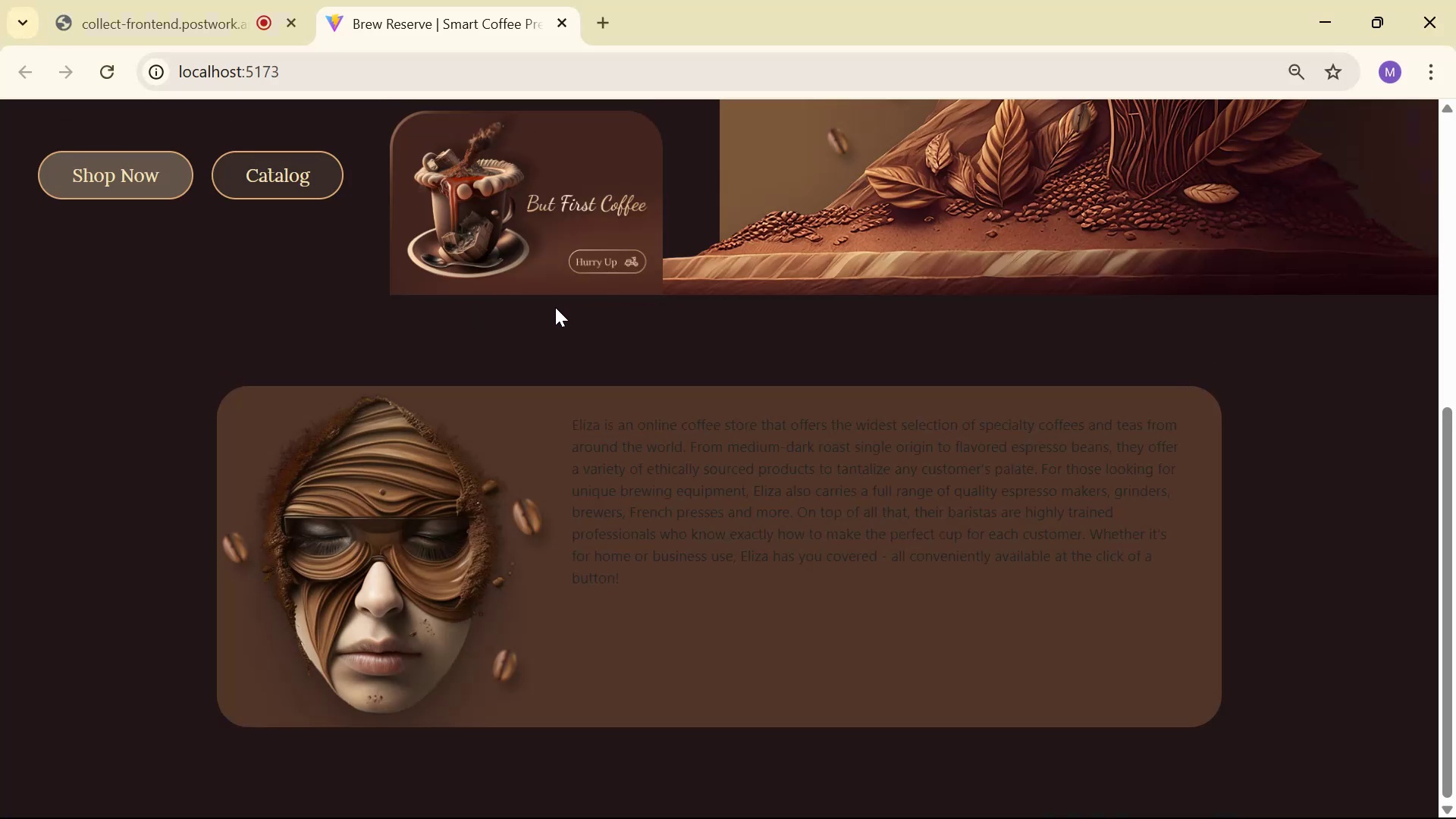 
key(Alt+Tab)
 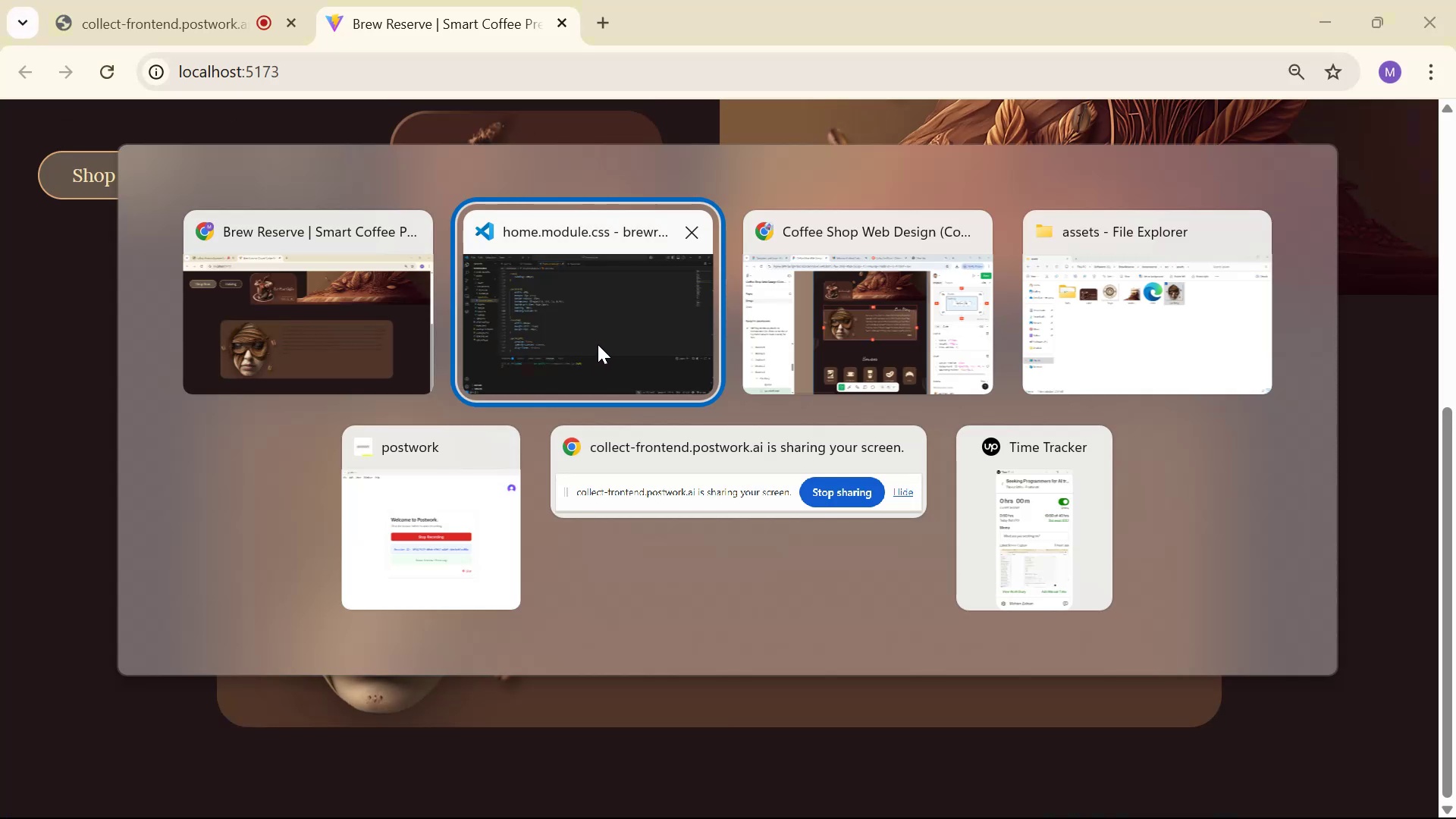 
key(Alt+Tab)
 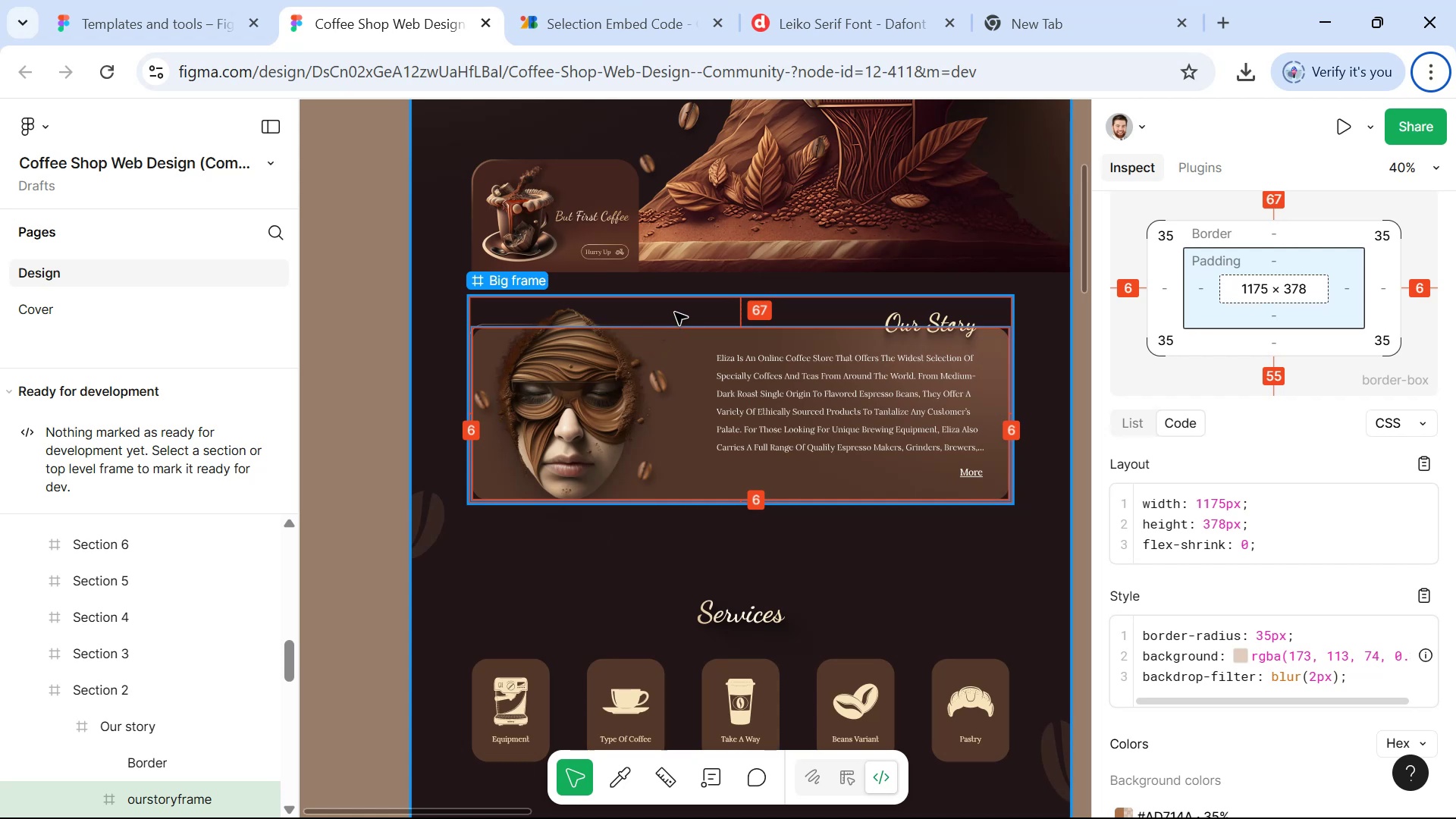 
wait(5.29)
 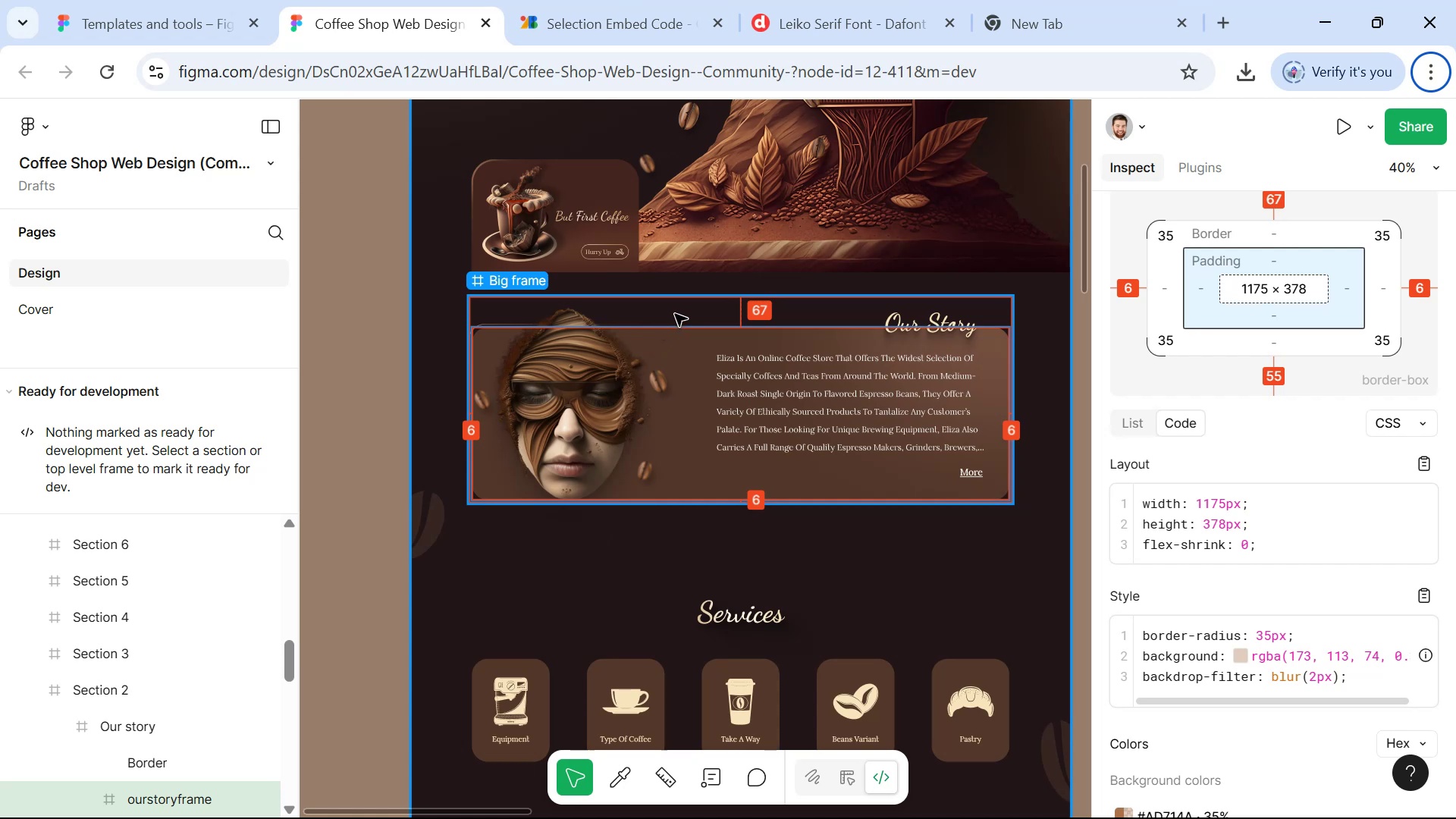 
key(Alt+Tab)
 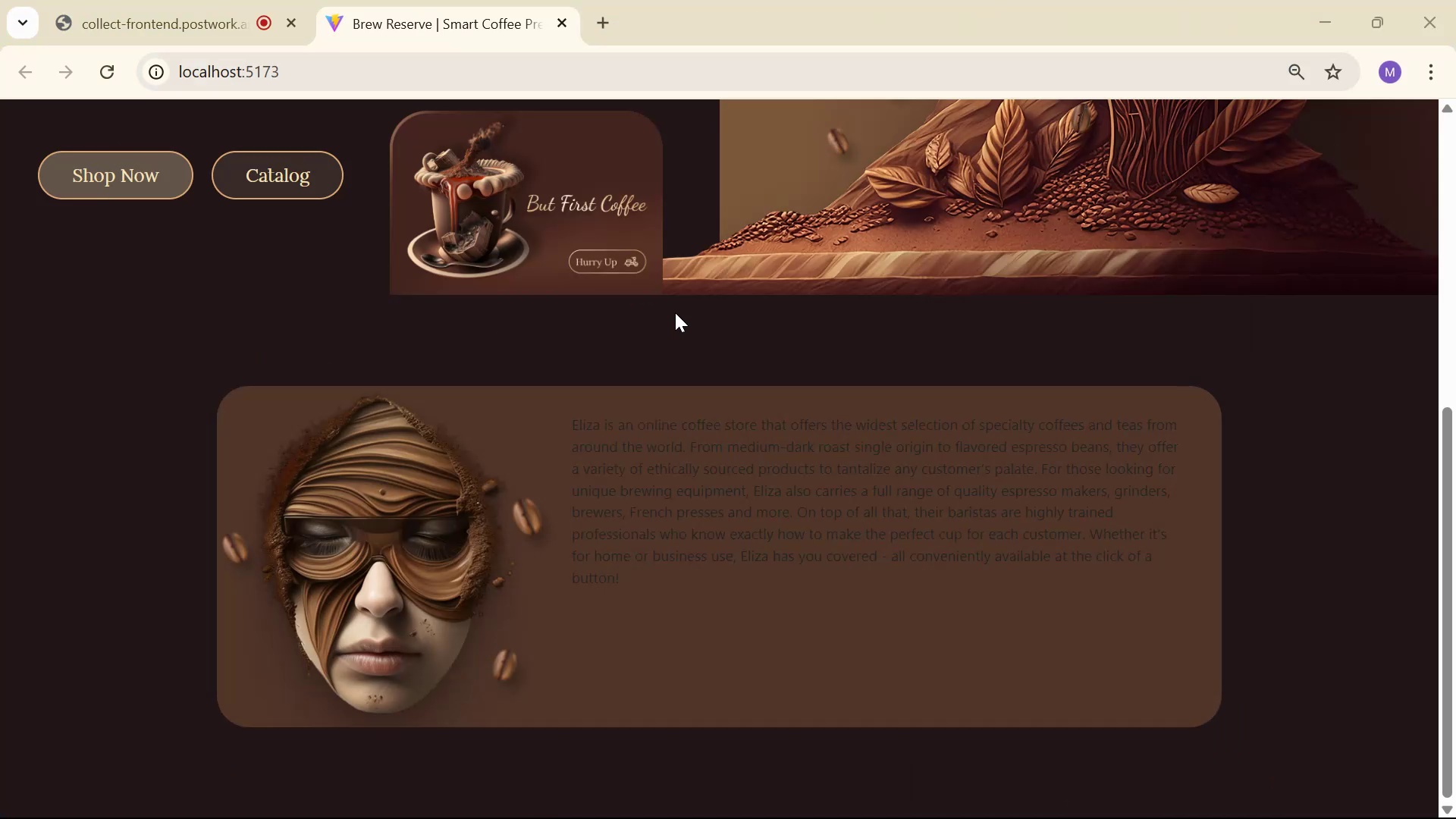 
key(Alt+Tab)
 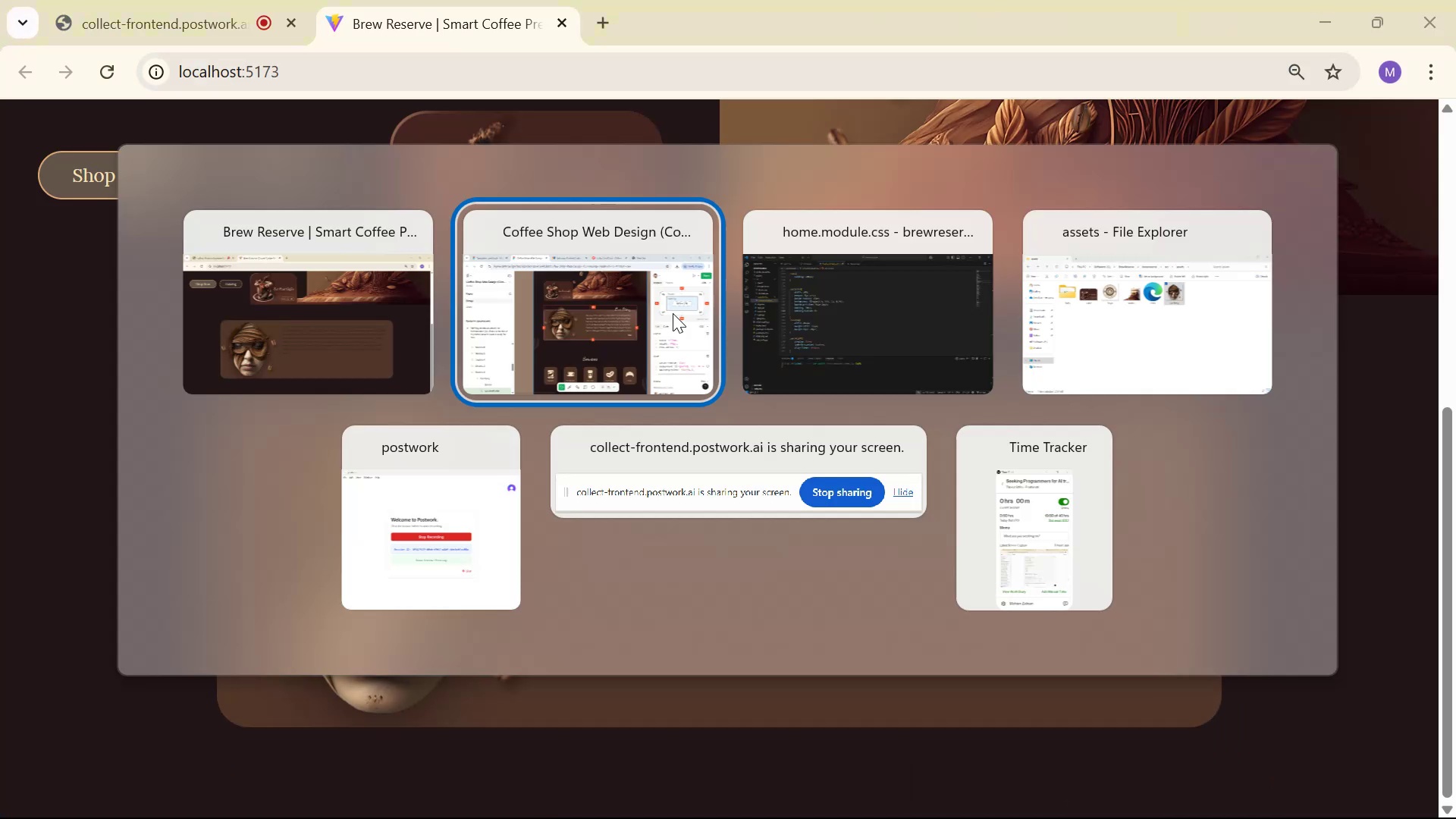 
key(Alt+Tab)
 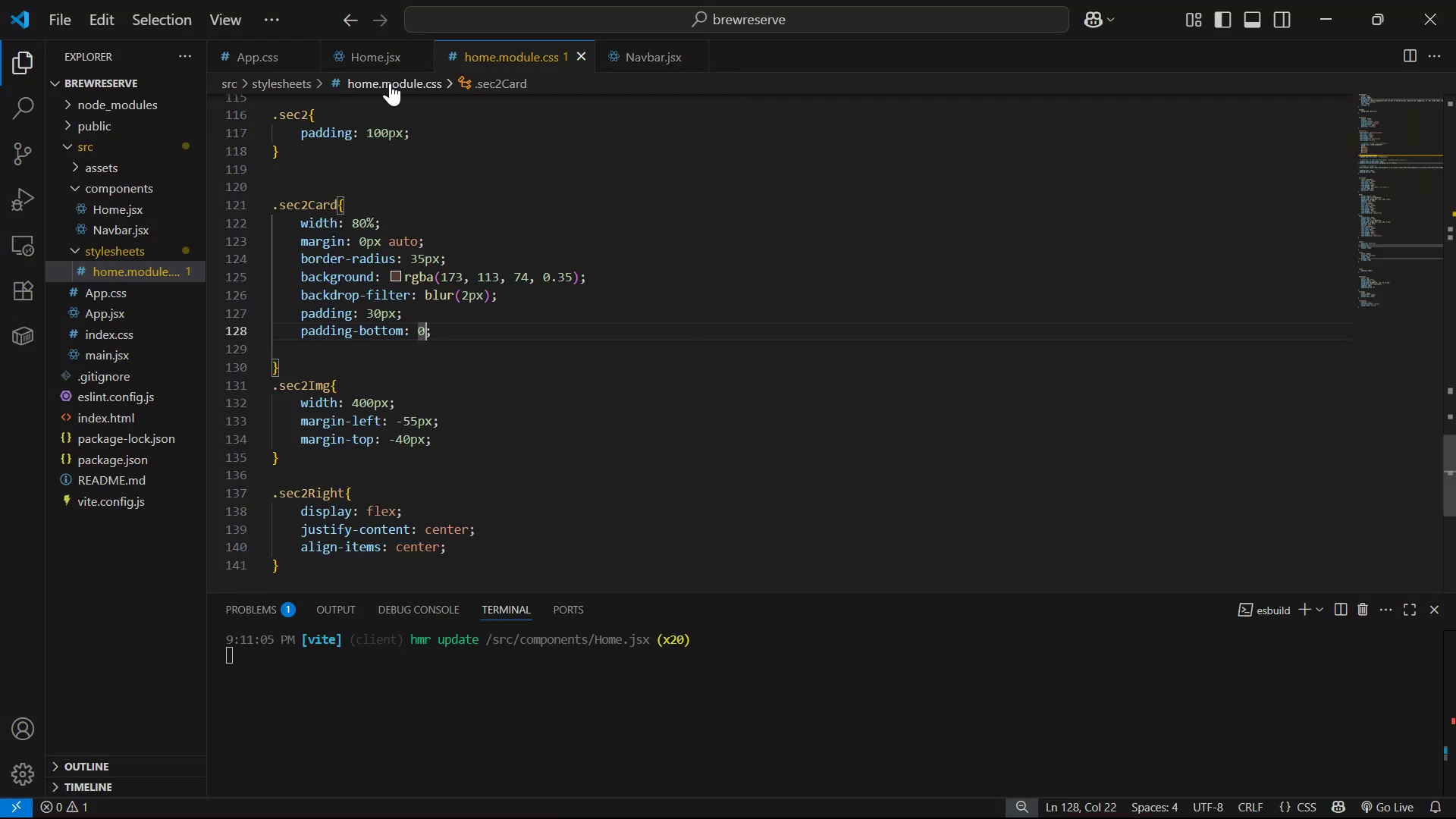 
left_click([356, 52])
 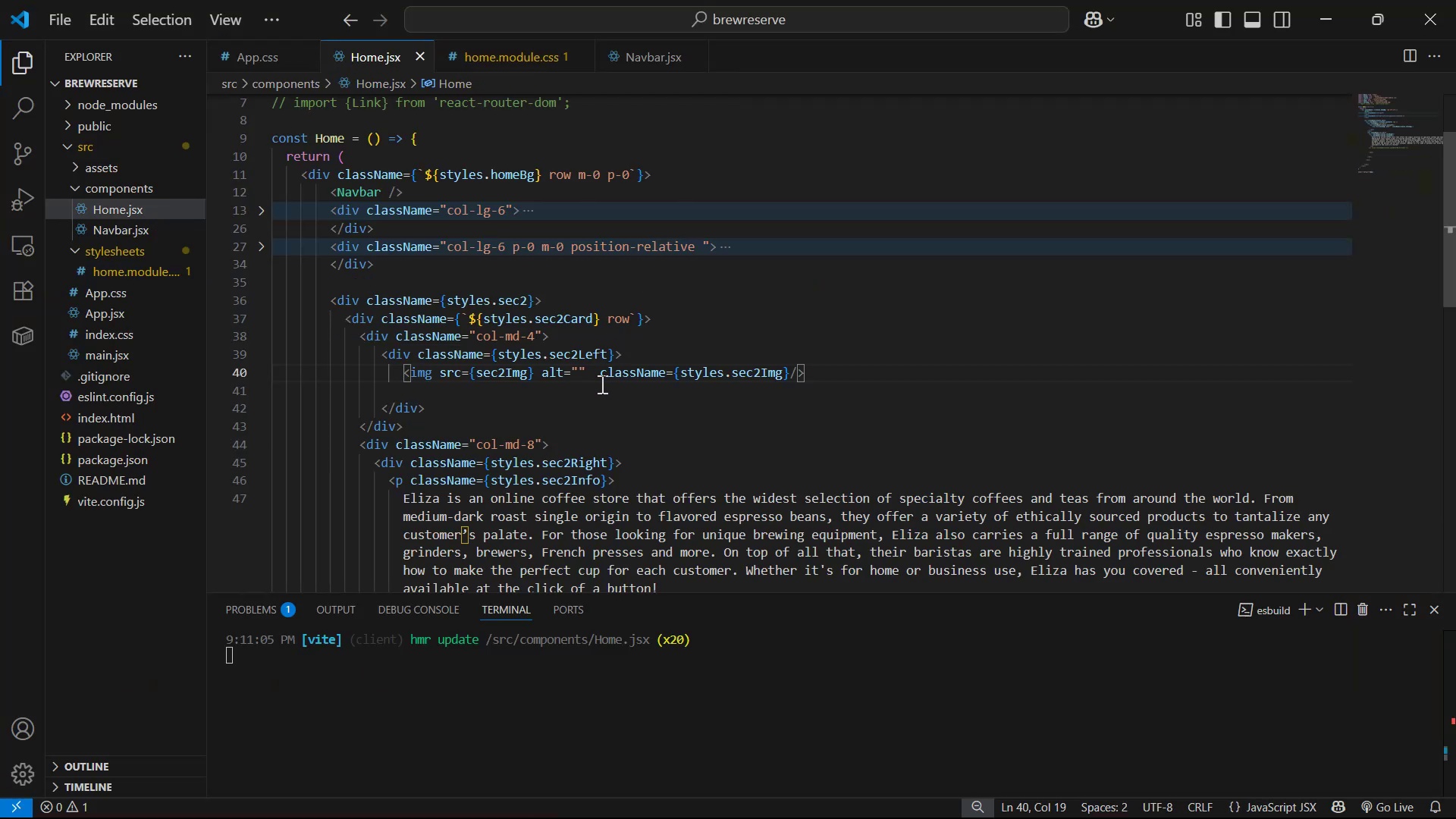 
scroll: coordinate [592, 370], scroll_direction: down, amount: 2.0
 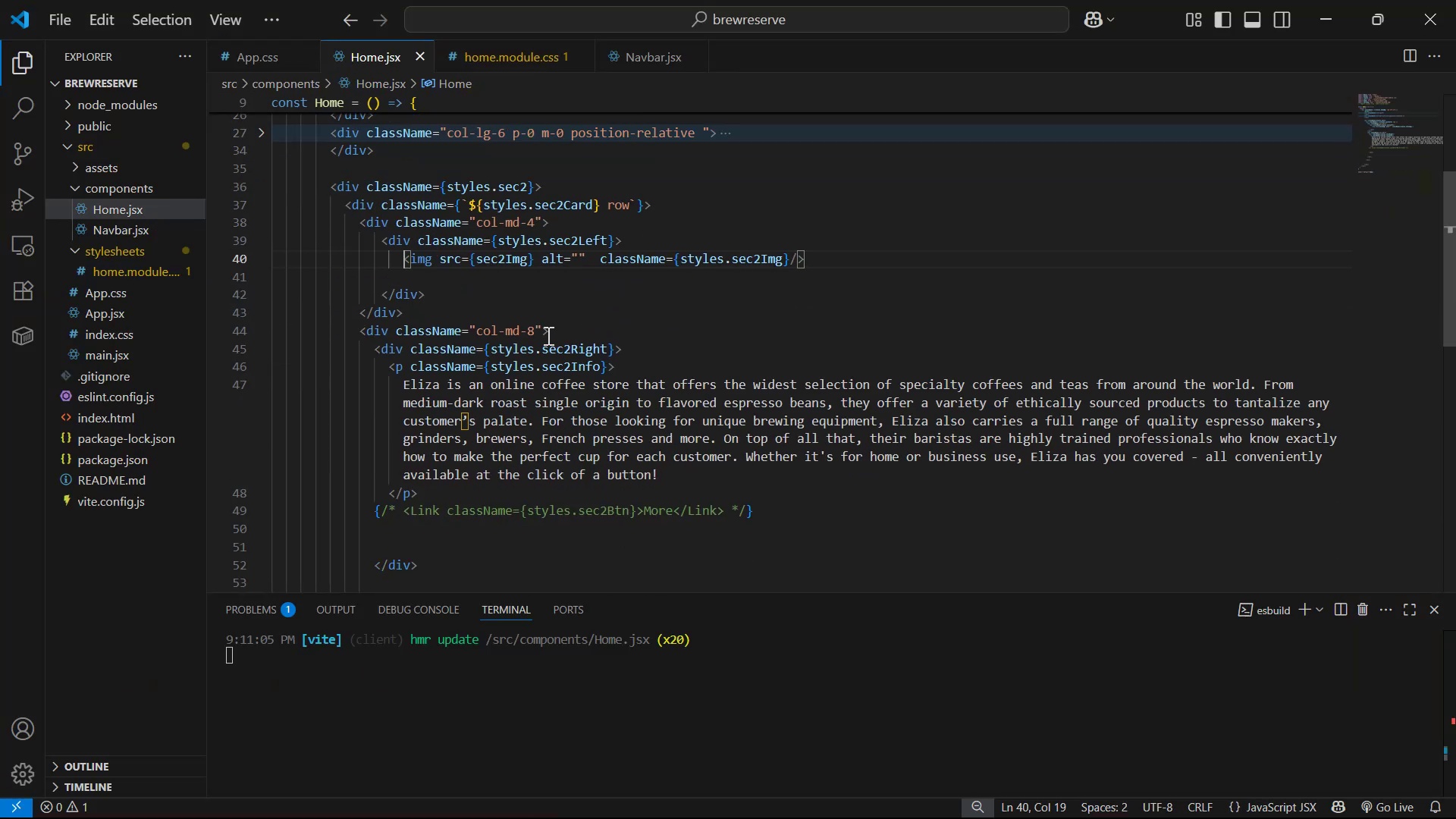 
left_click([531, 334])
 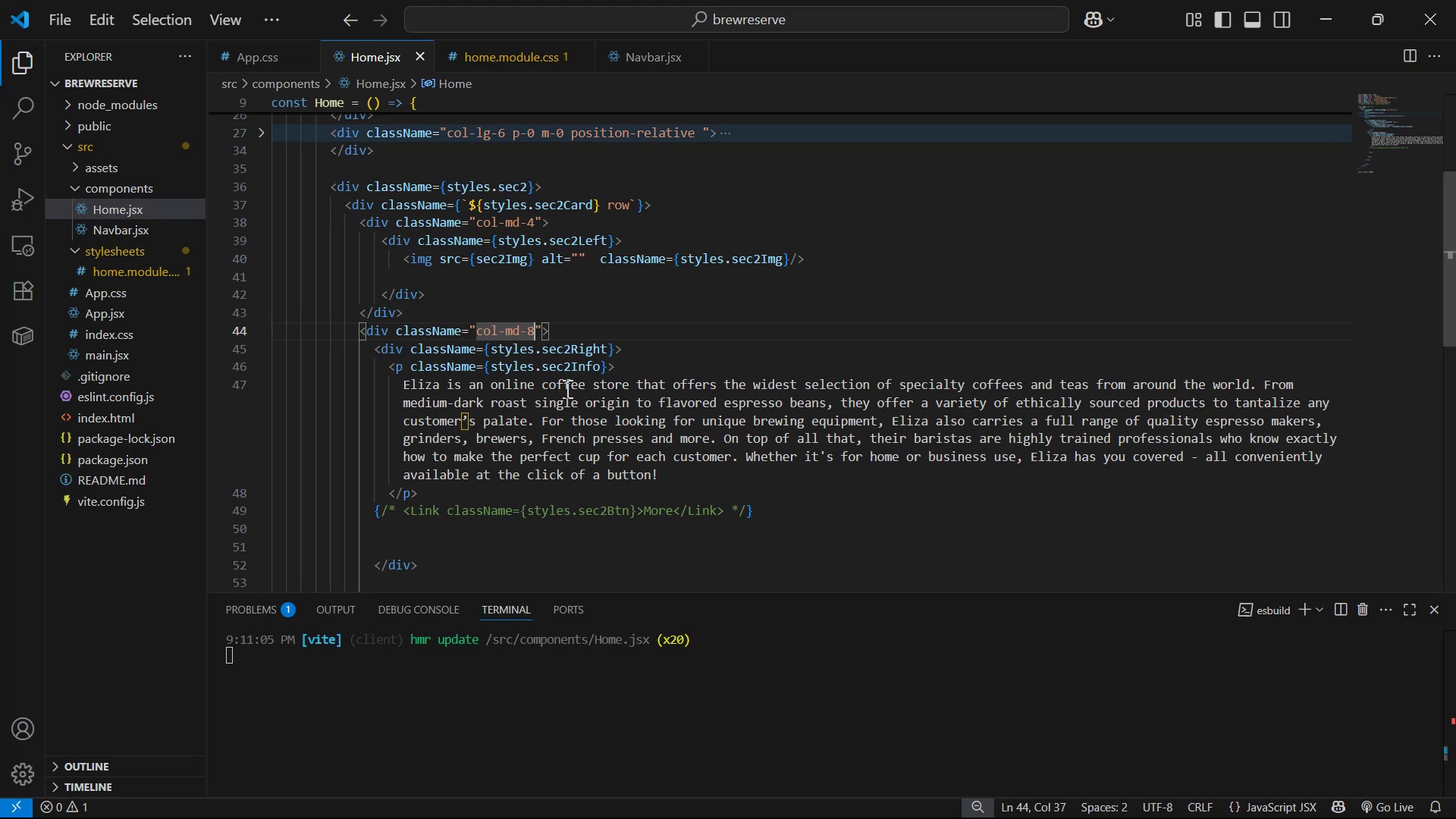 
key(Backspace)
 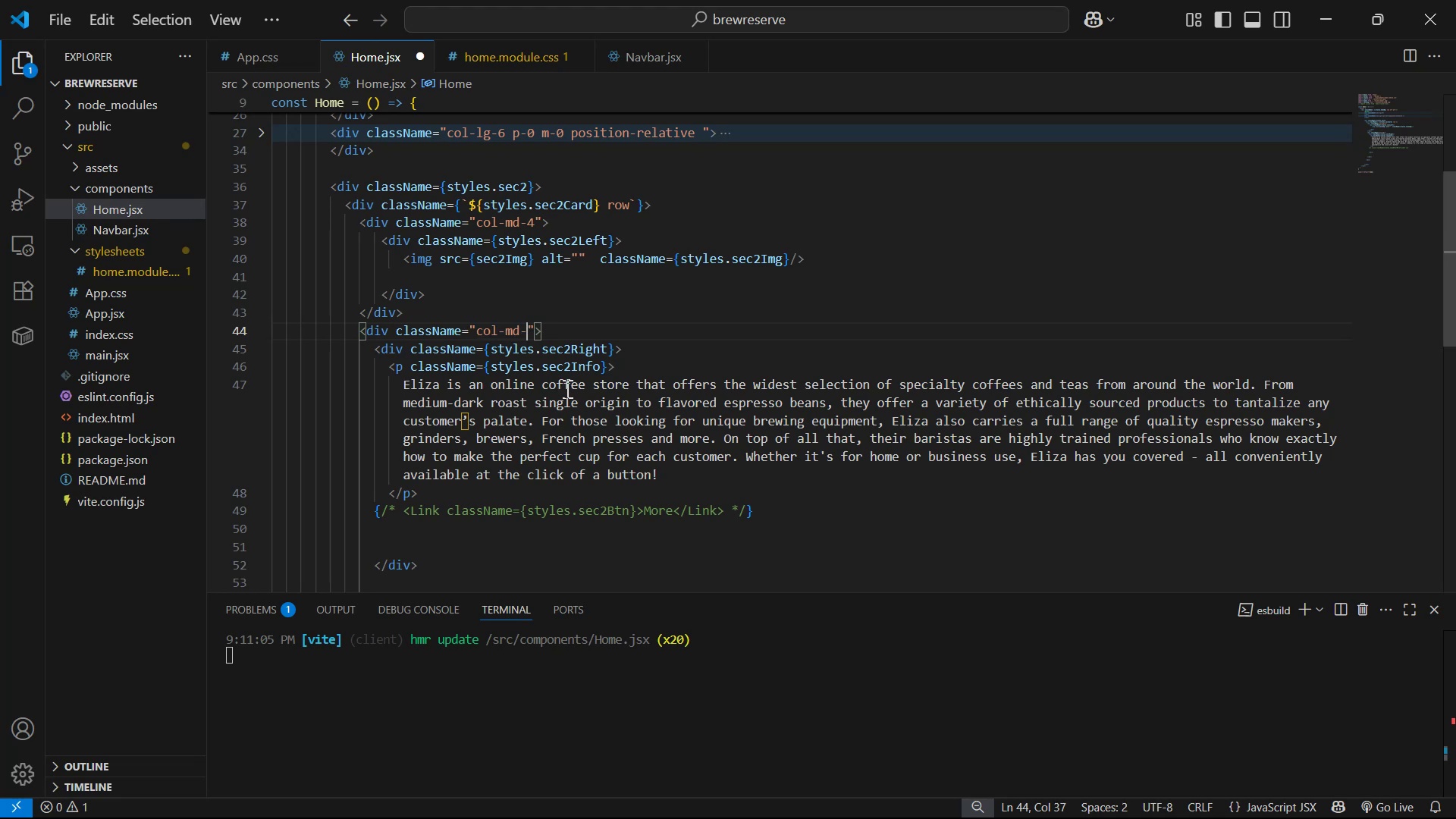 
key(7)
 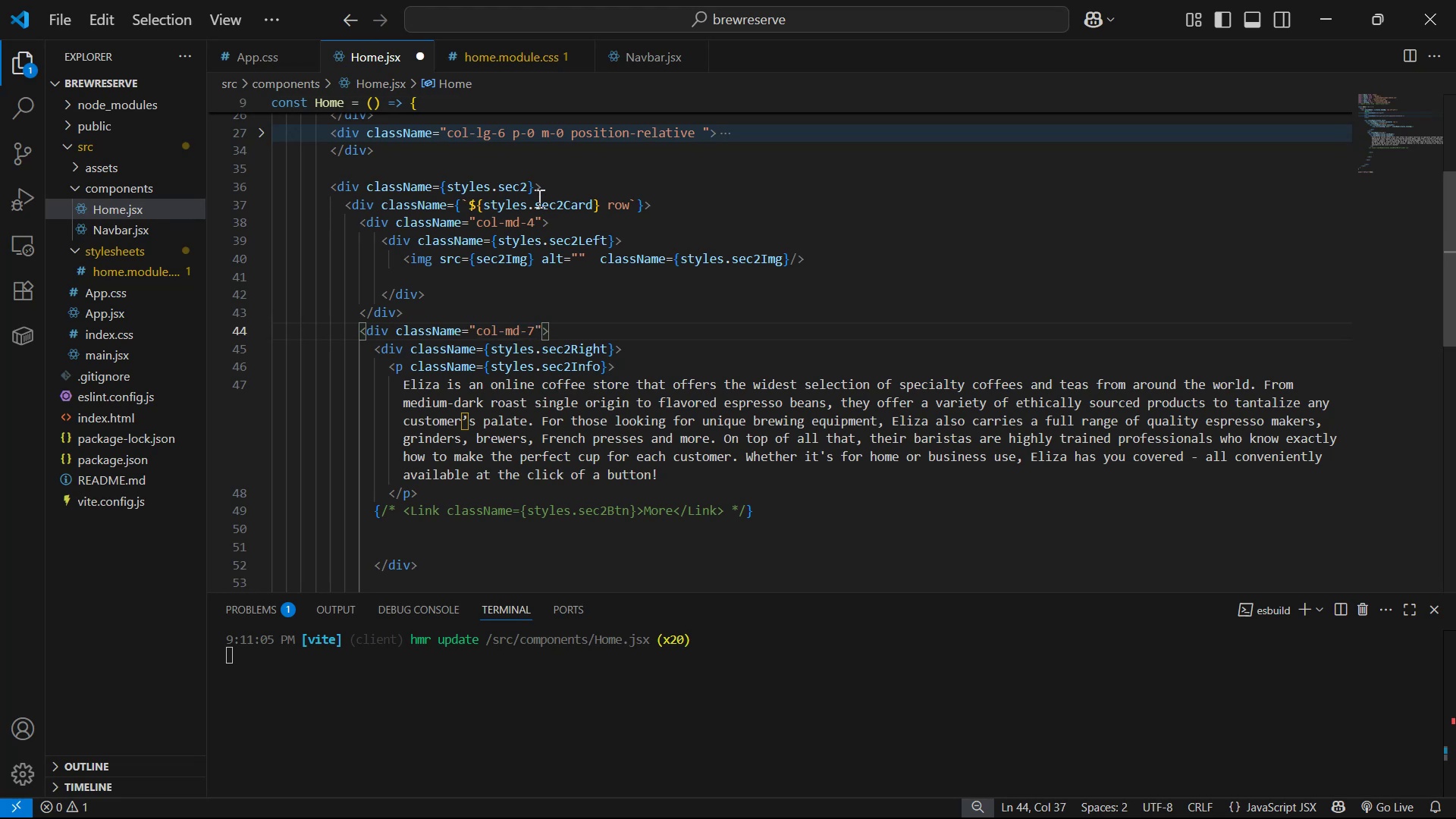 
left_click([529, 219])
 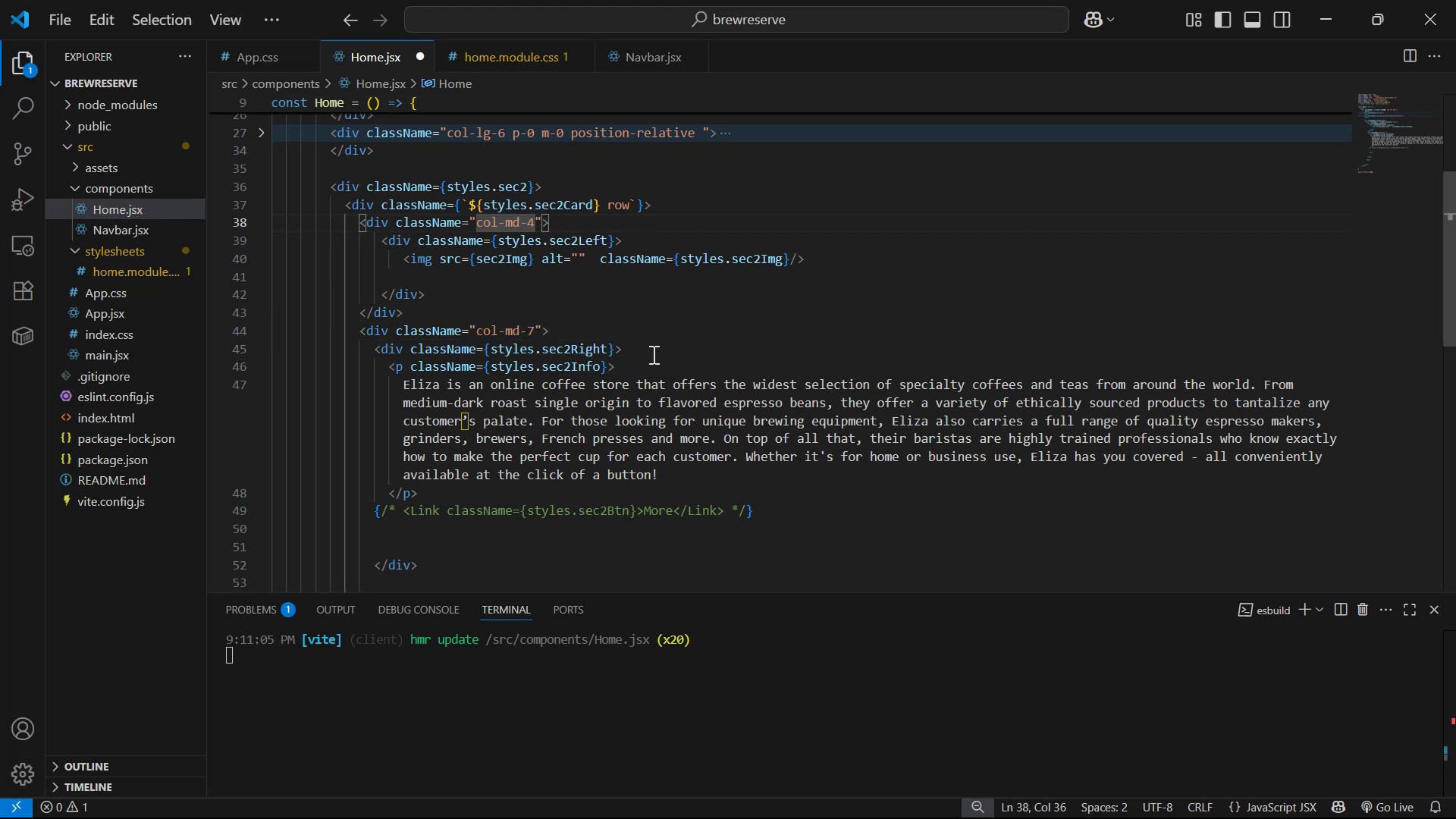 
key(ArrowRight)
 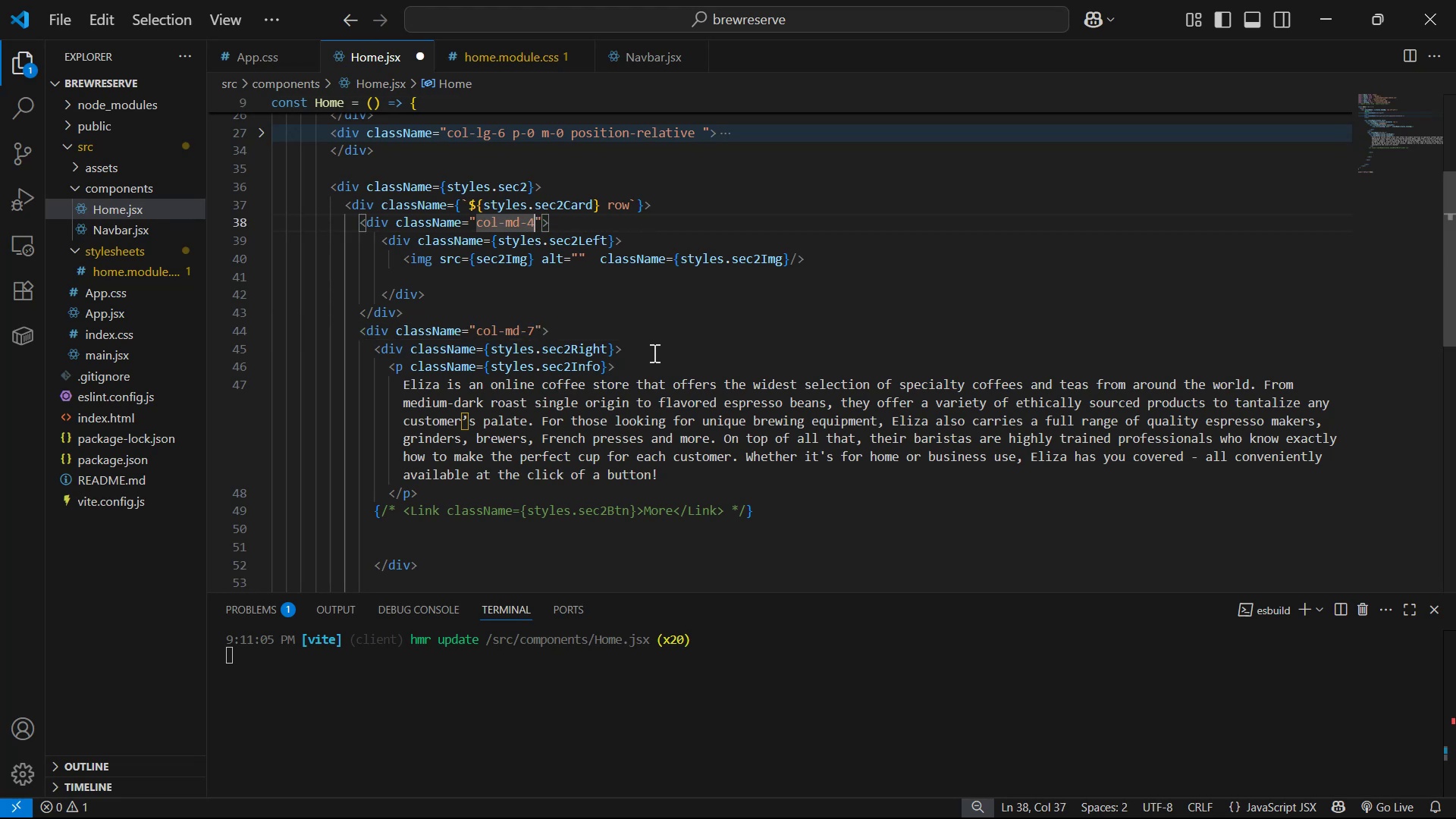 
key(Backspace)
 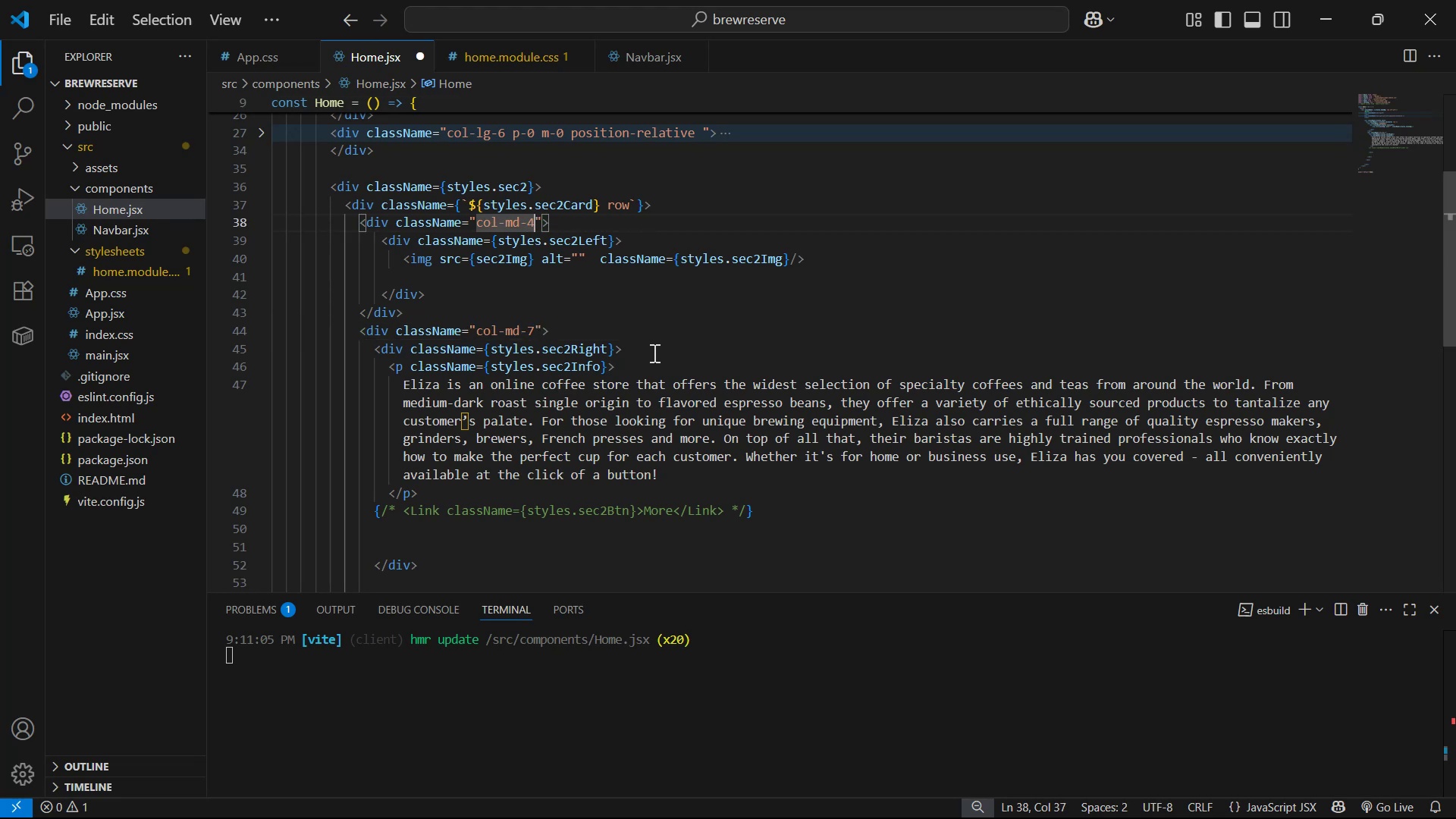 
key(5)
 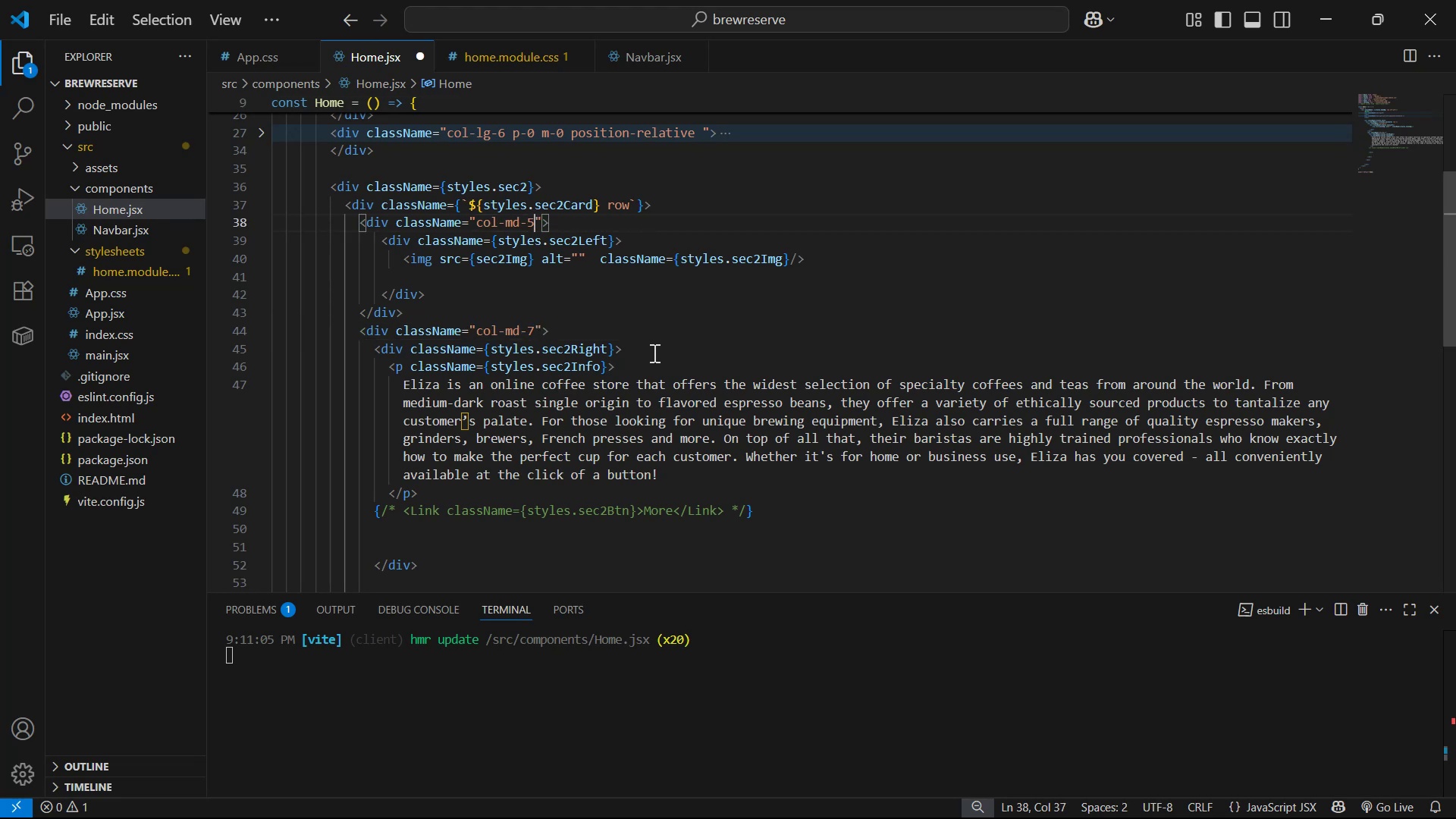 
key(Control+S)
 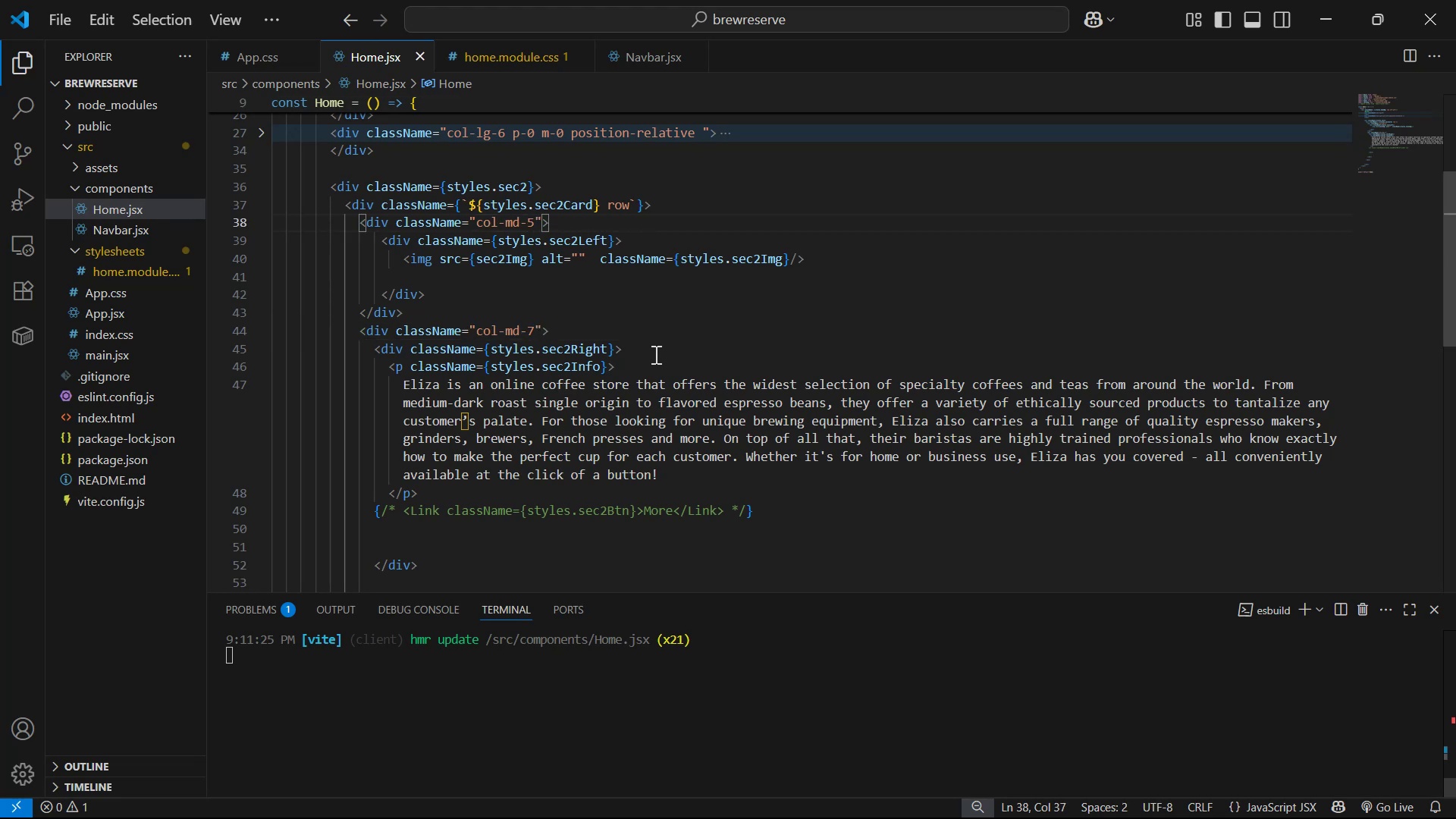 
key(Alt+Tab)
 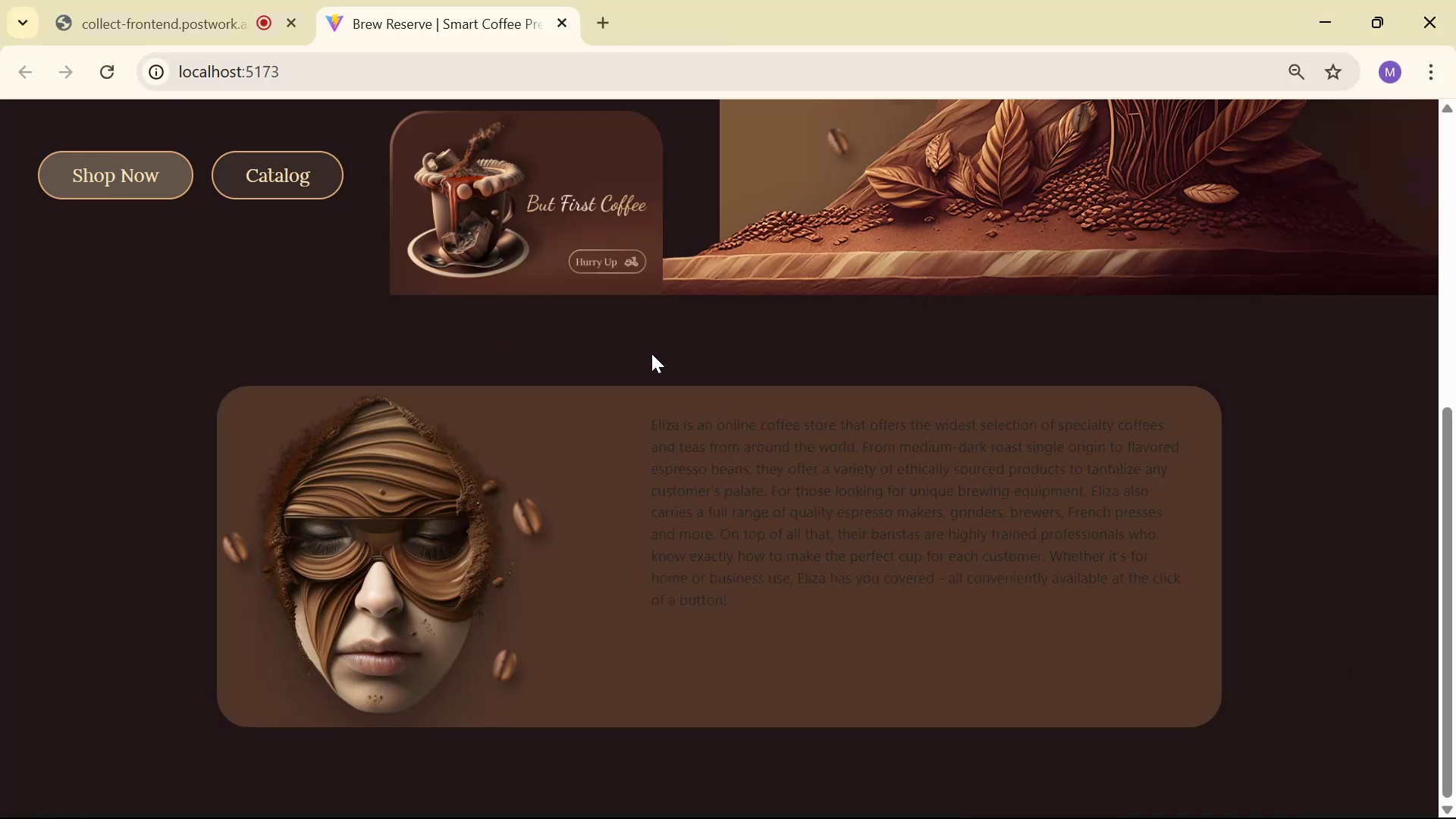 
scroll: coordinate [673, 416], scroll_direction: down, amount: 4.0
 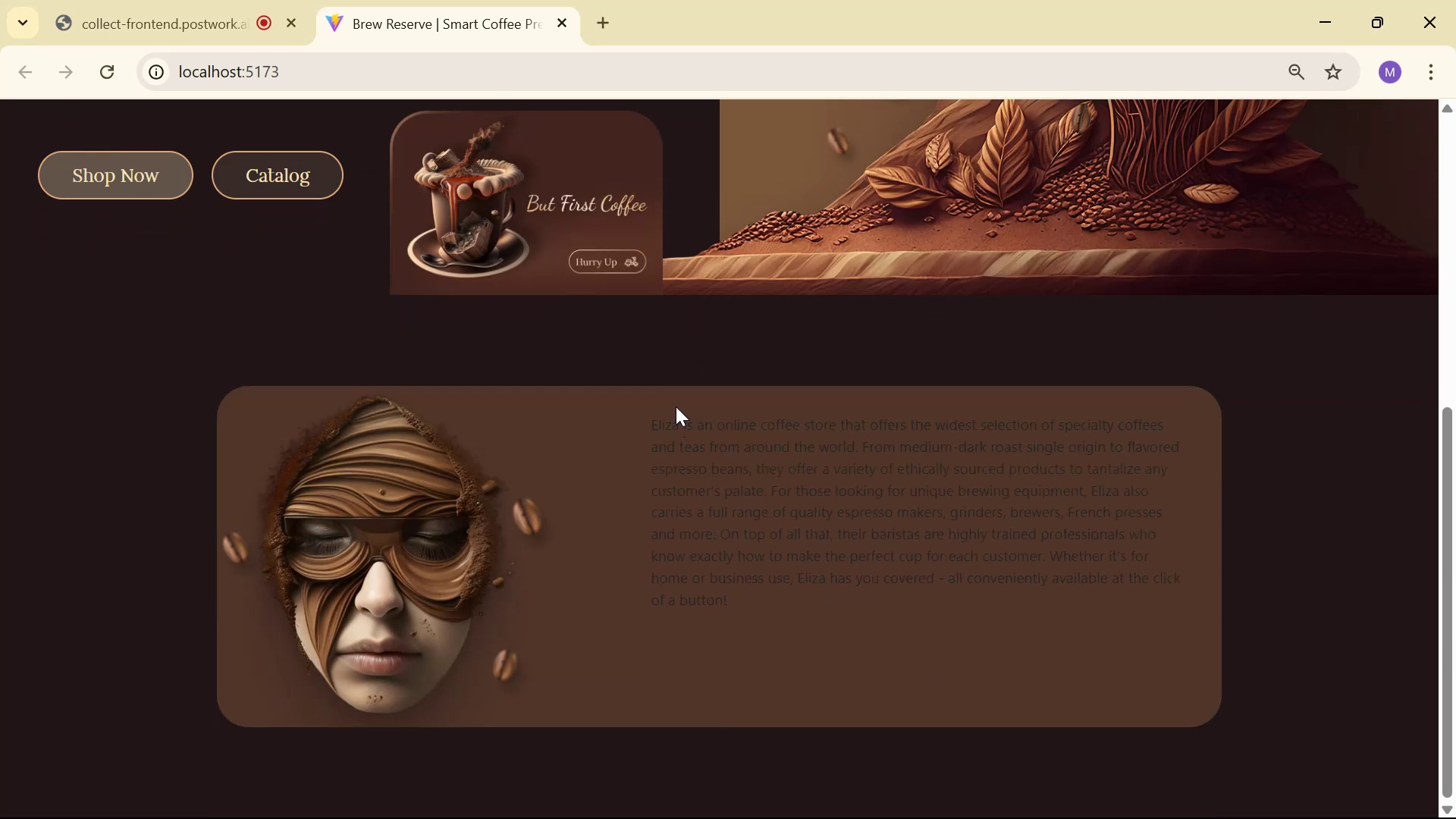 
key(Alt+AltLeft)
 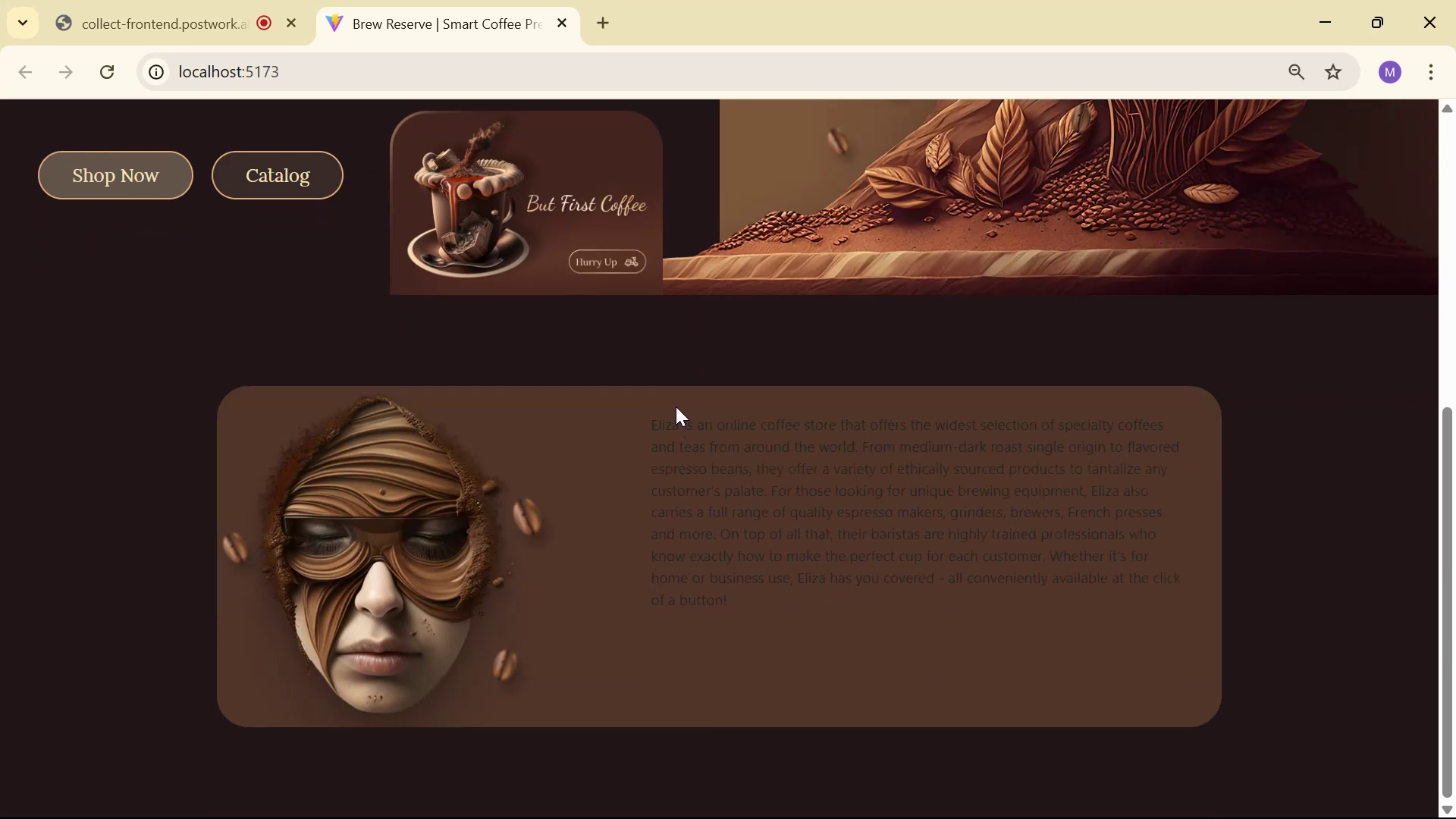 
key(Alt+Tab)
 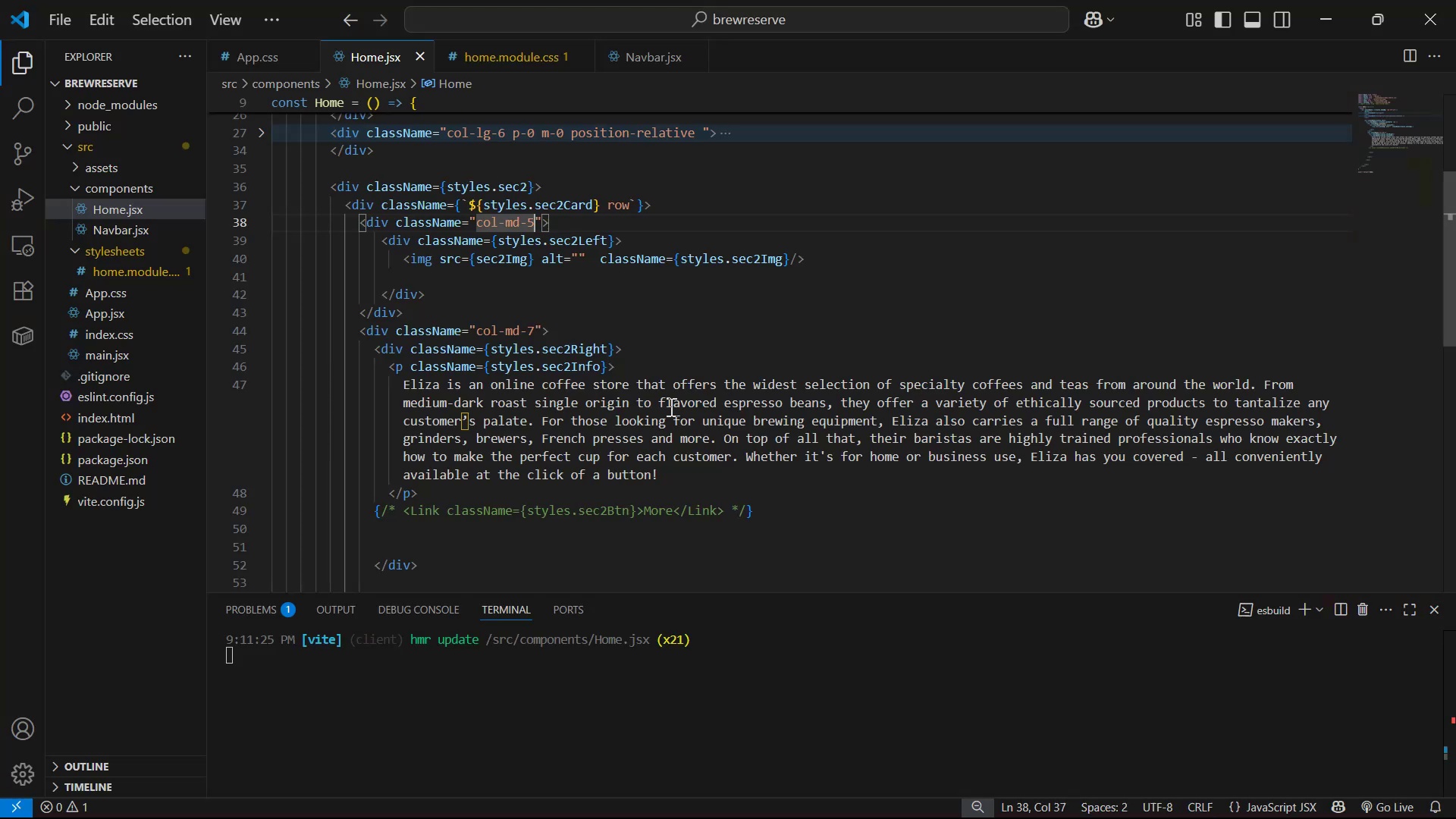 
key(Alt+Tab)
 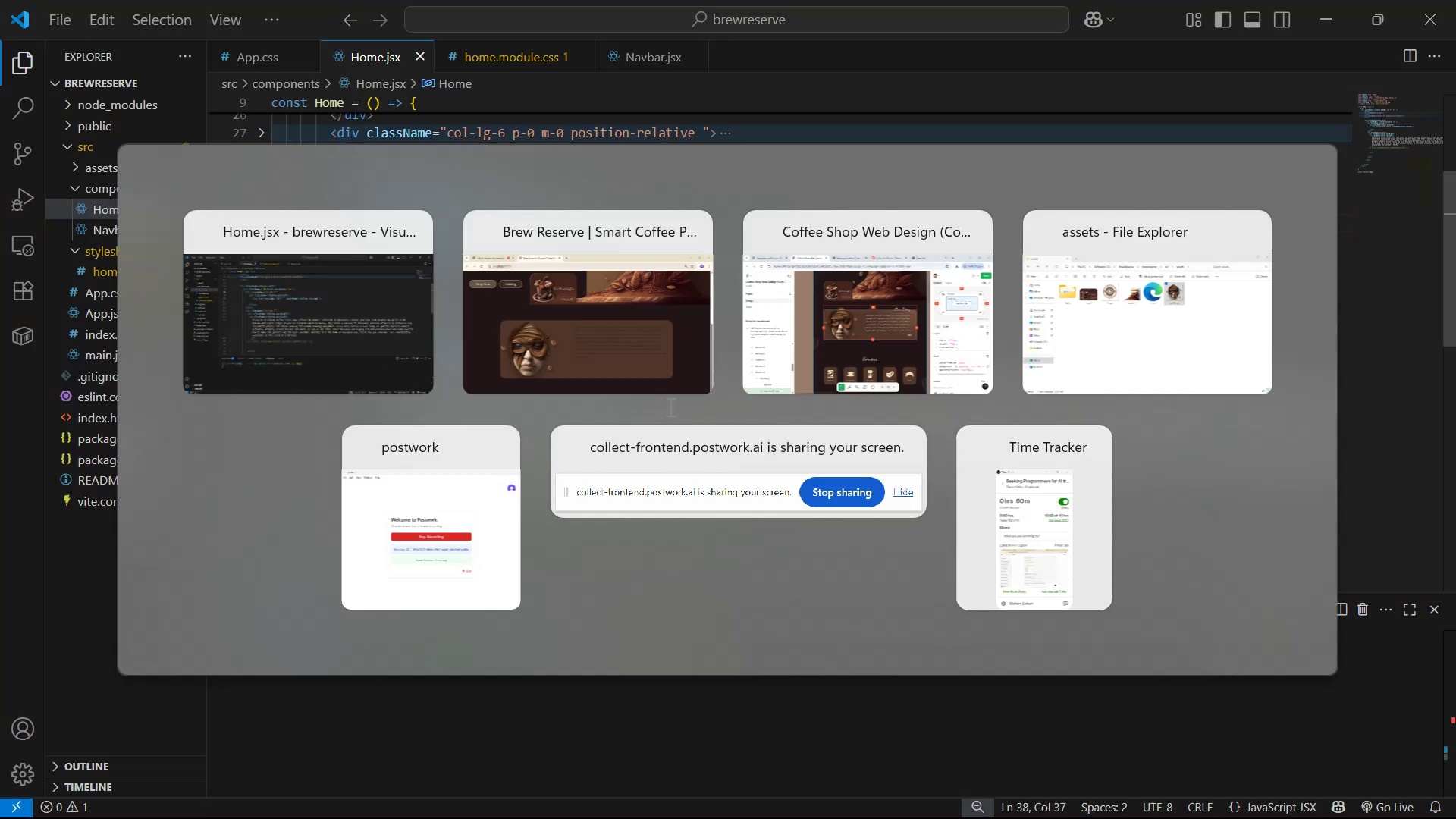 
key(Alt+Tab)
 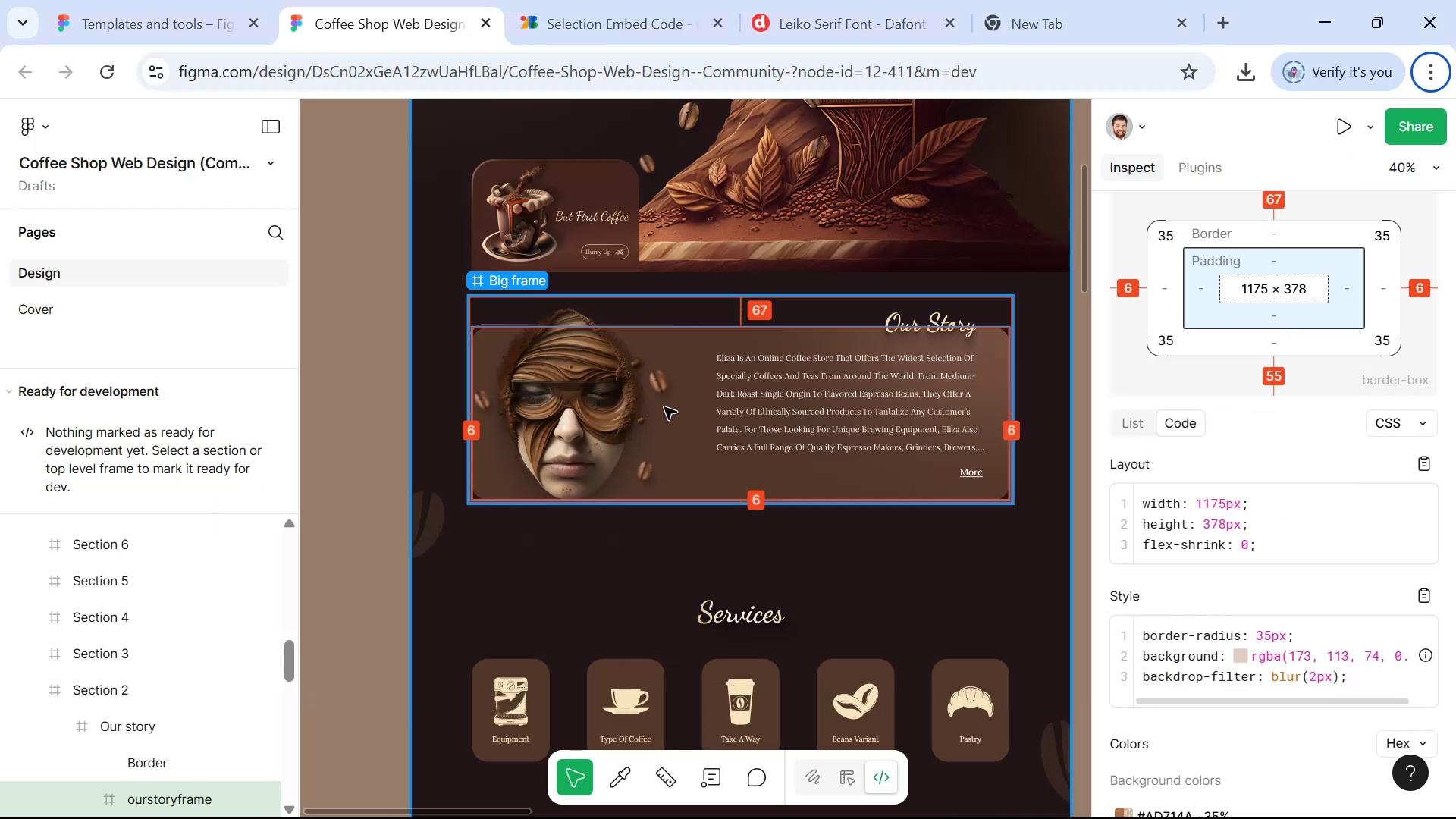 
key(Alt+Tab)
 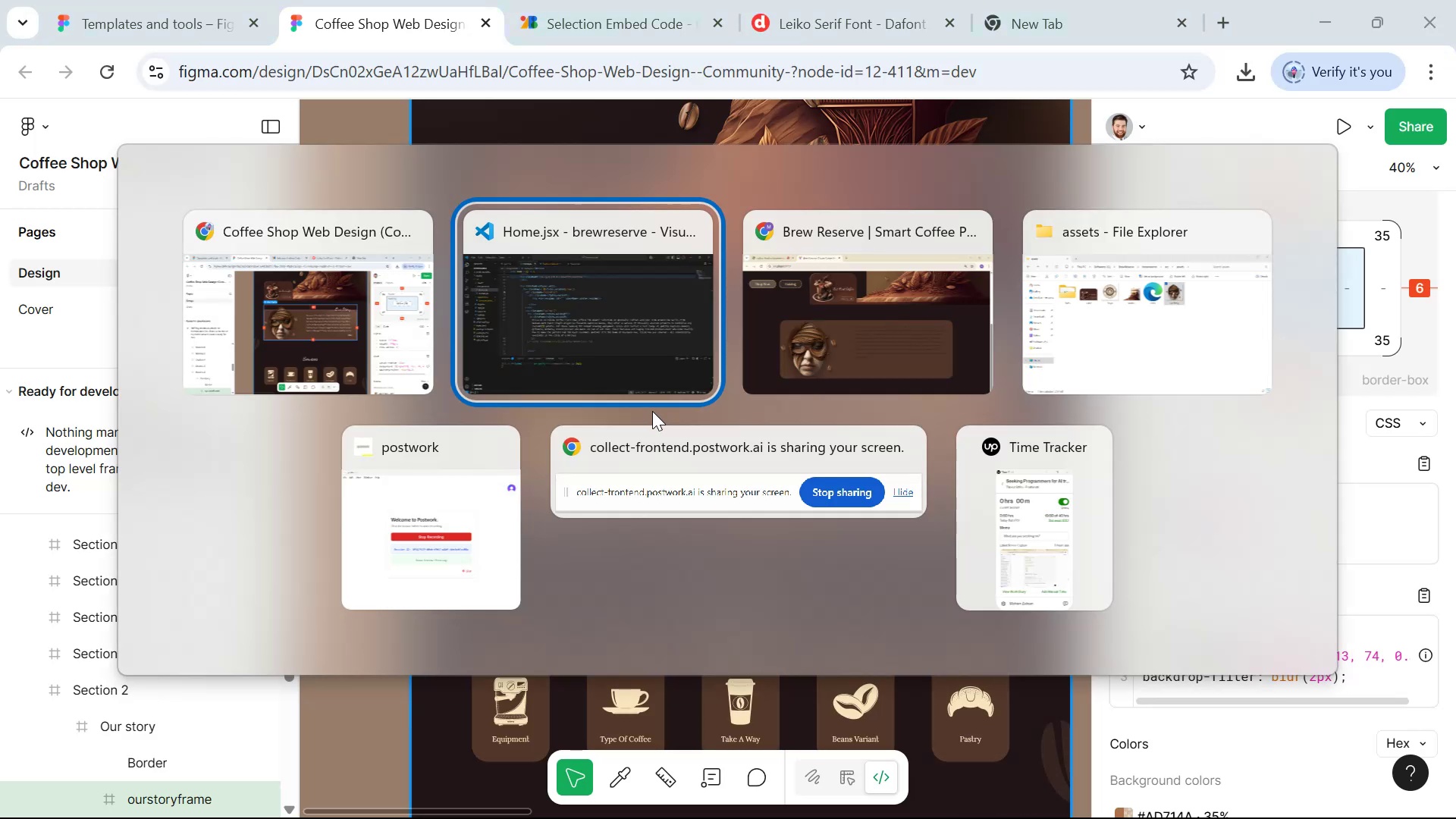 
key(Alt+Tab)
 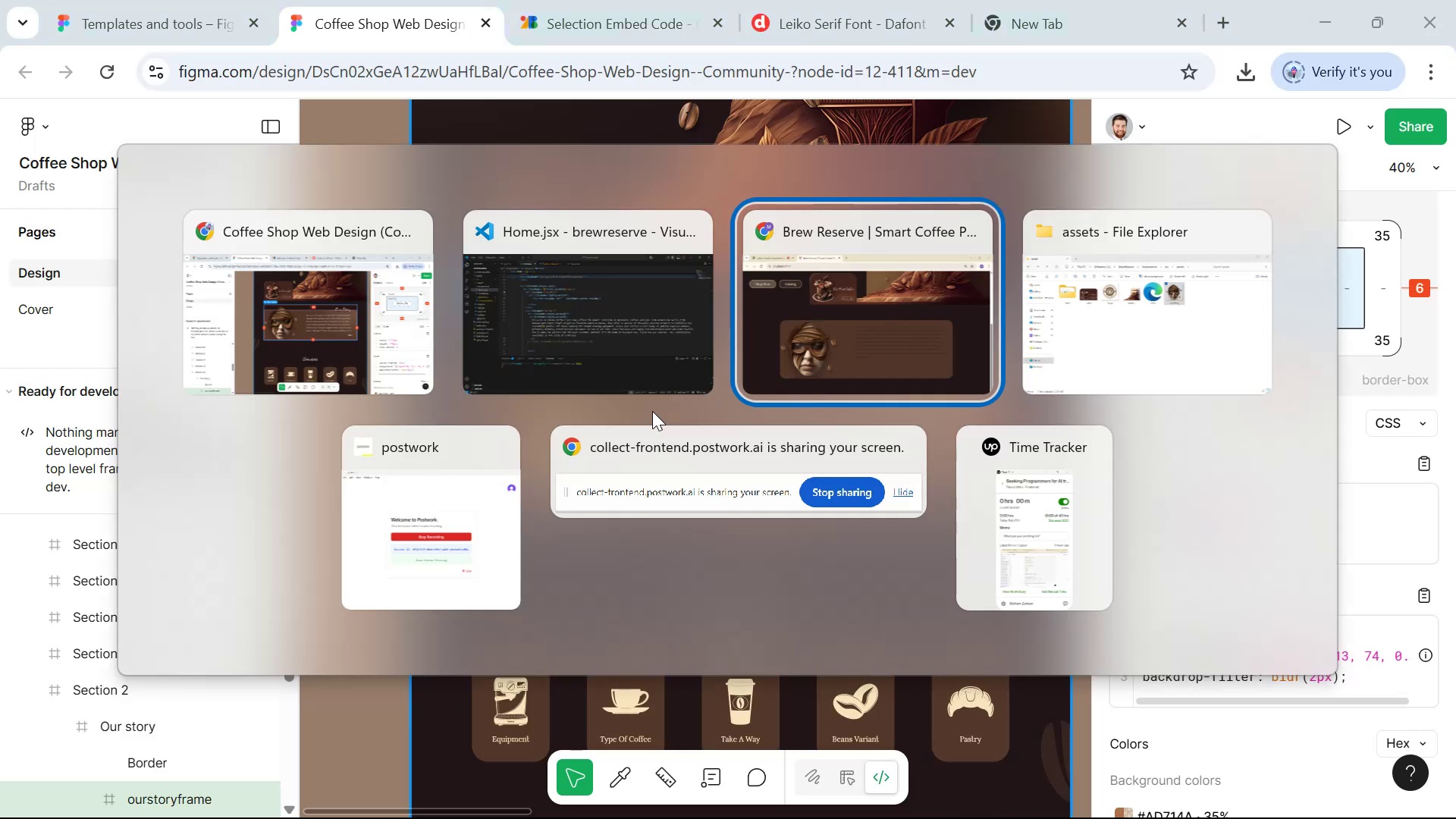 
key(Alt+Tab)
 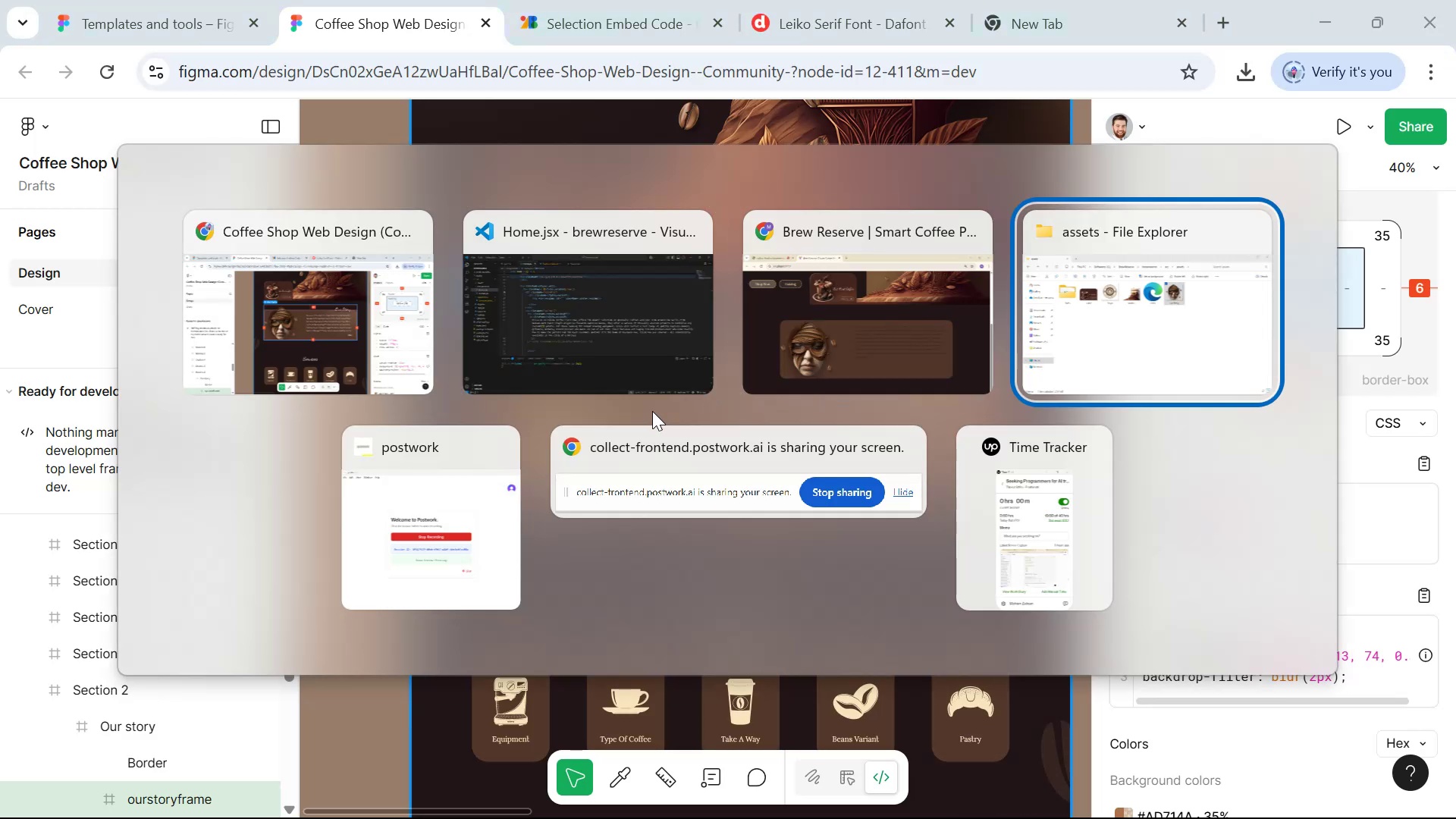 
key(Alt+Tab)
 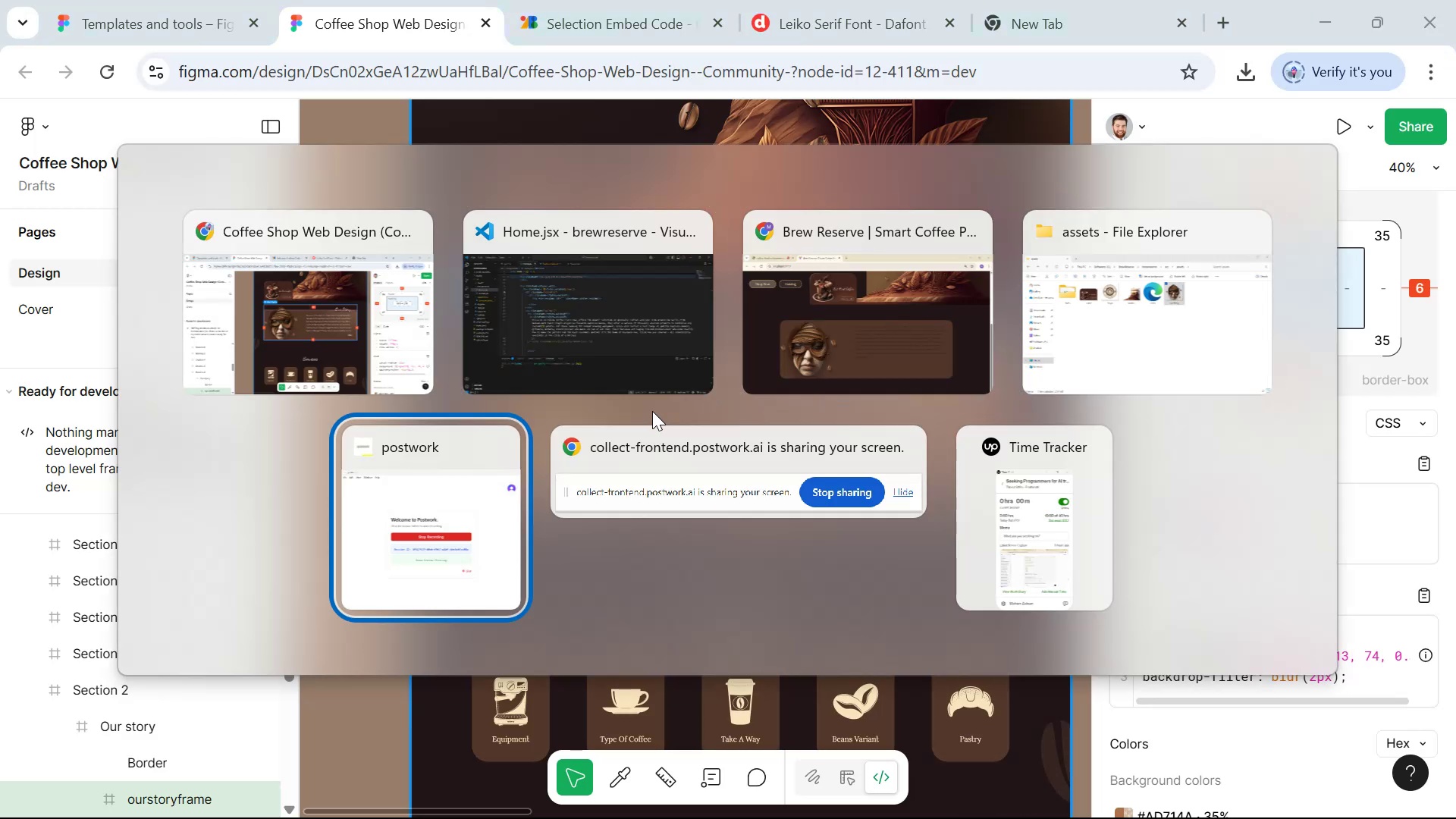 
key(Alt+Tab)
 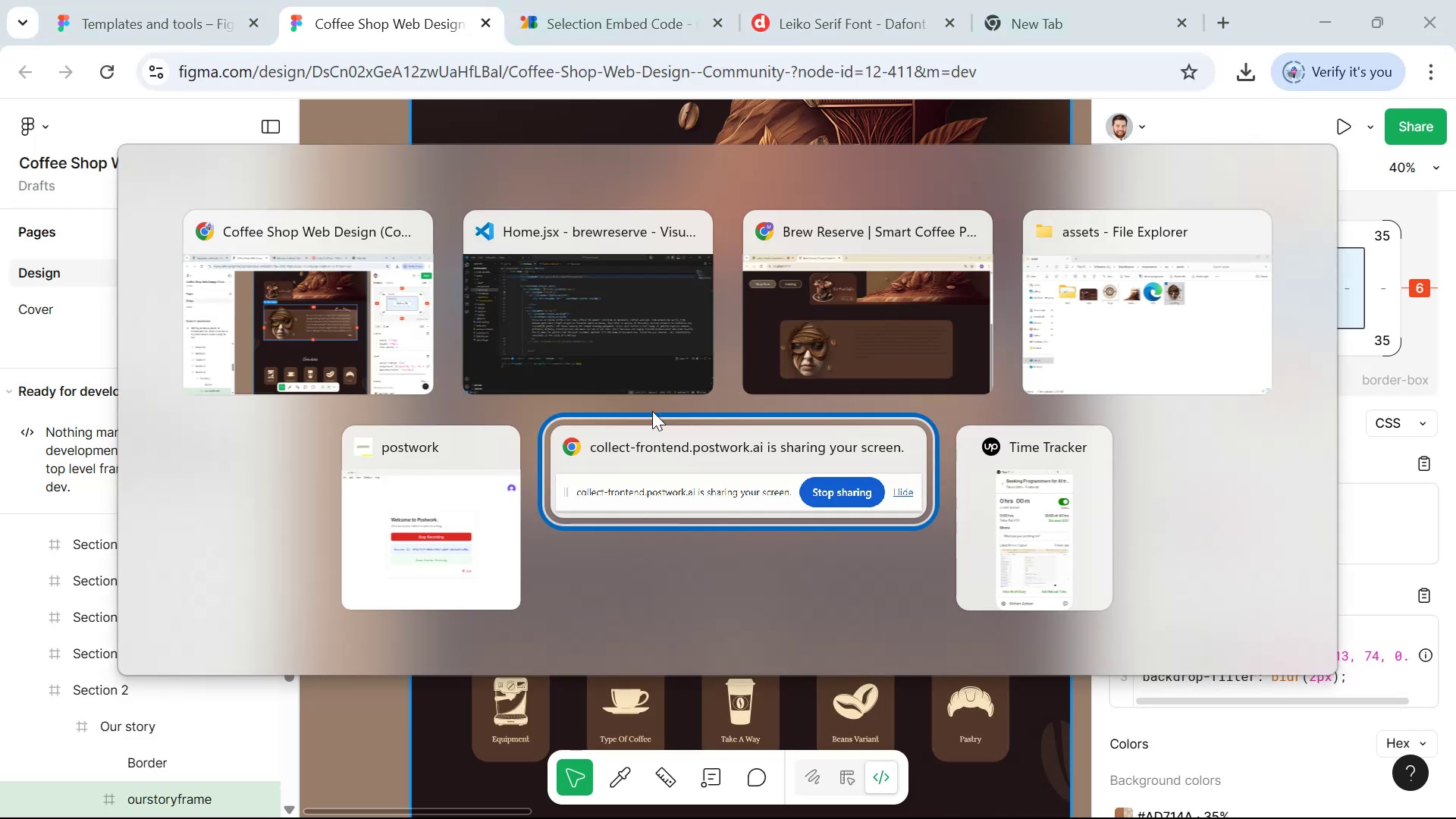 
key(Alt+Tab)
 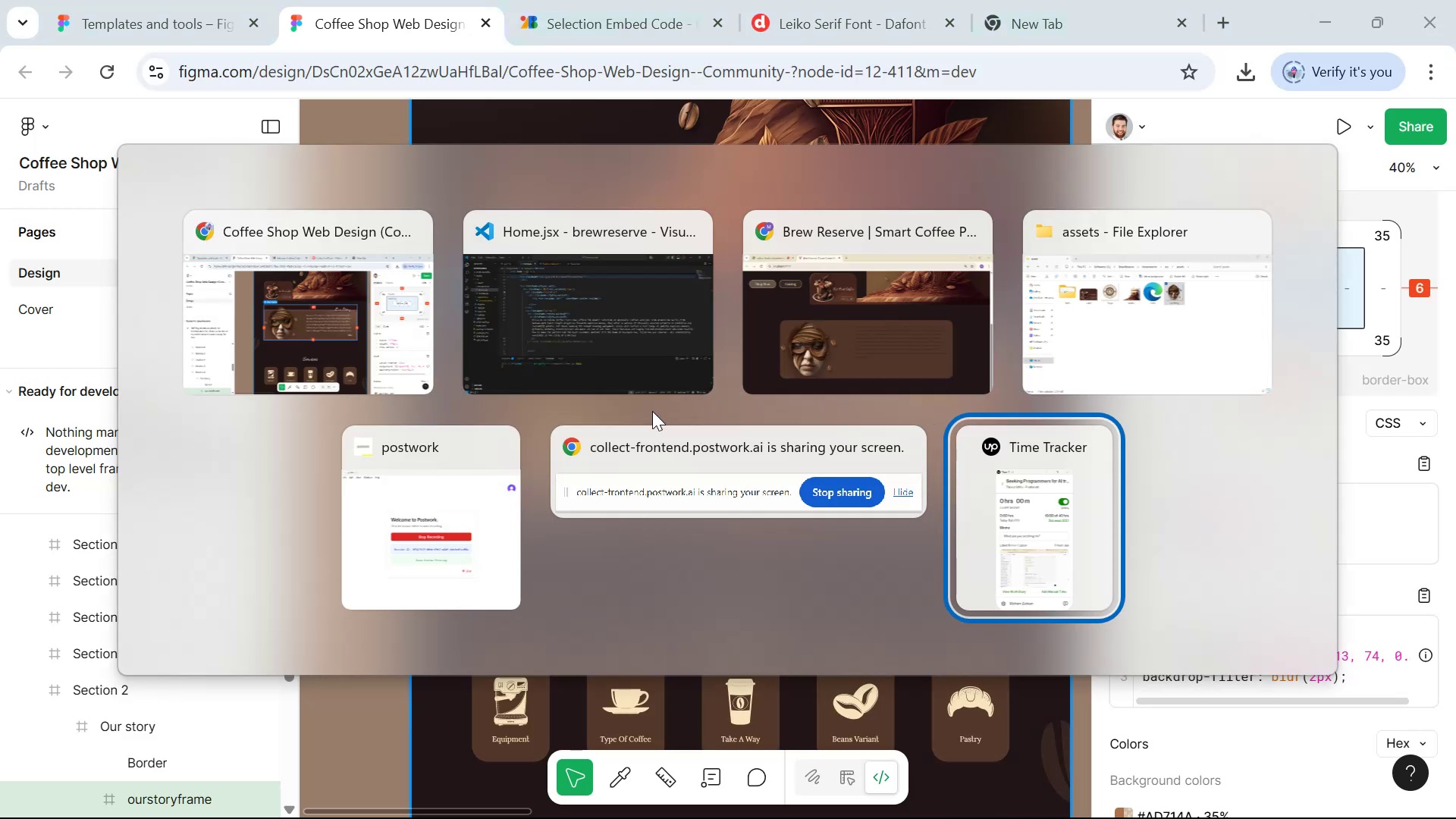 
key(Alt+Tab)
 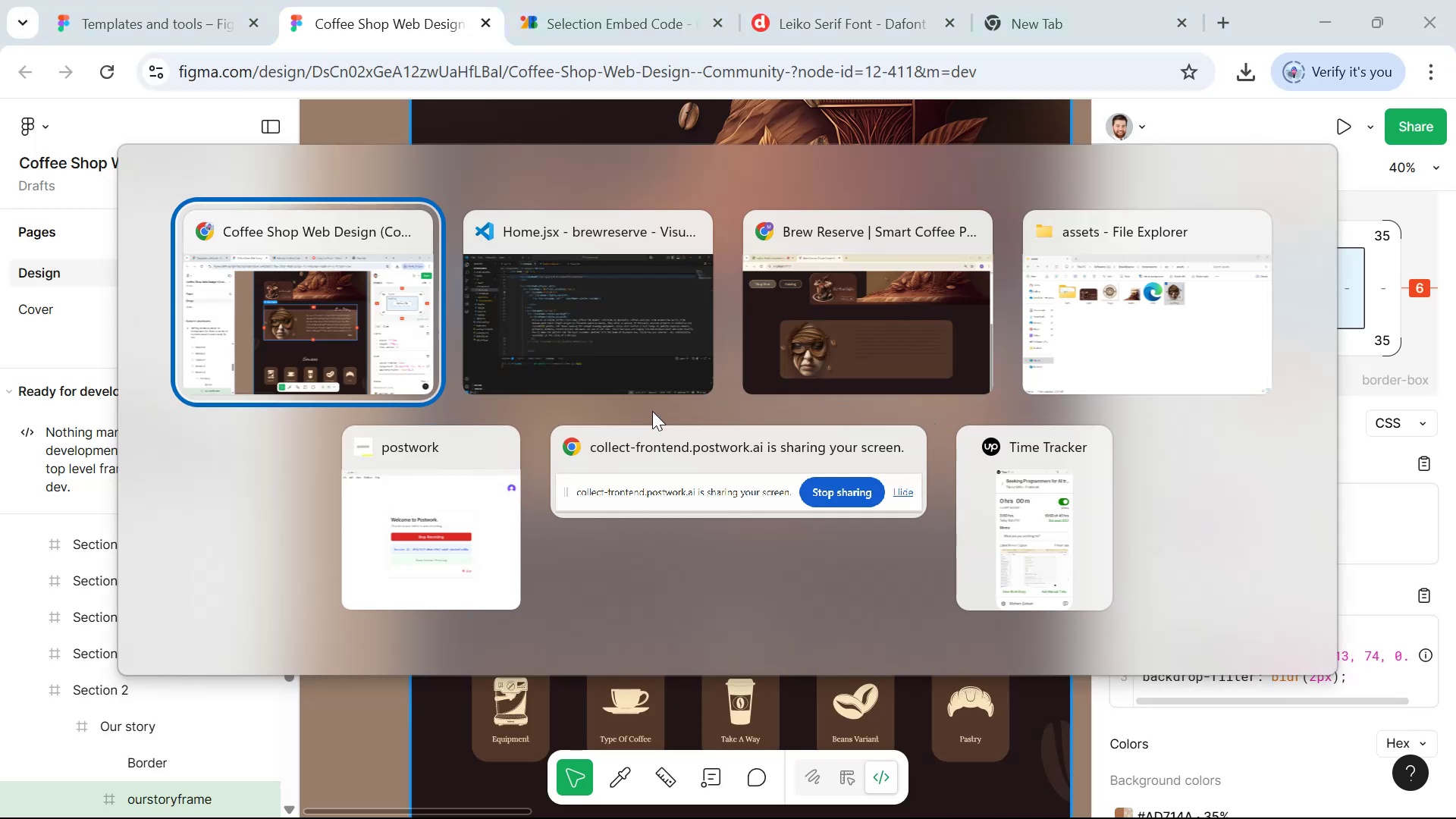 
key(Alt+Tab)
 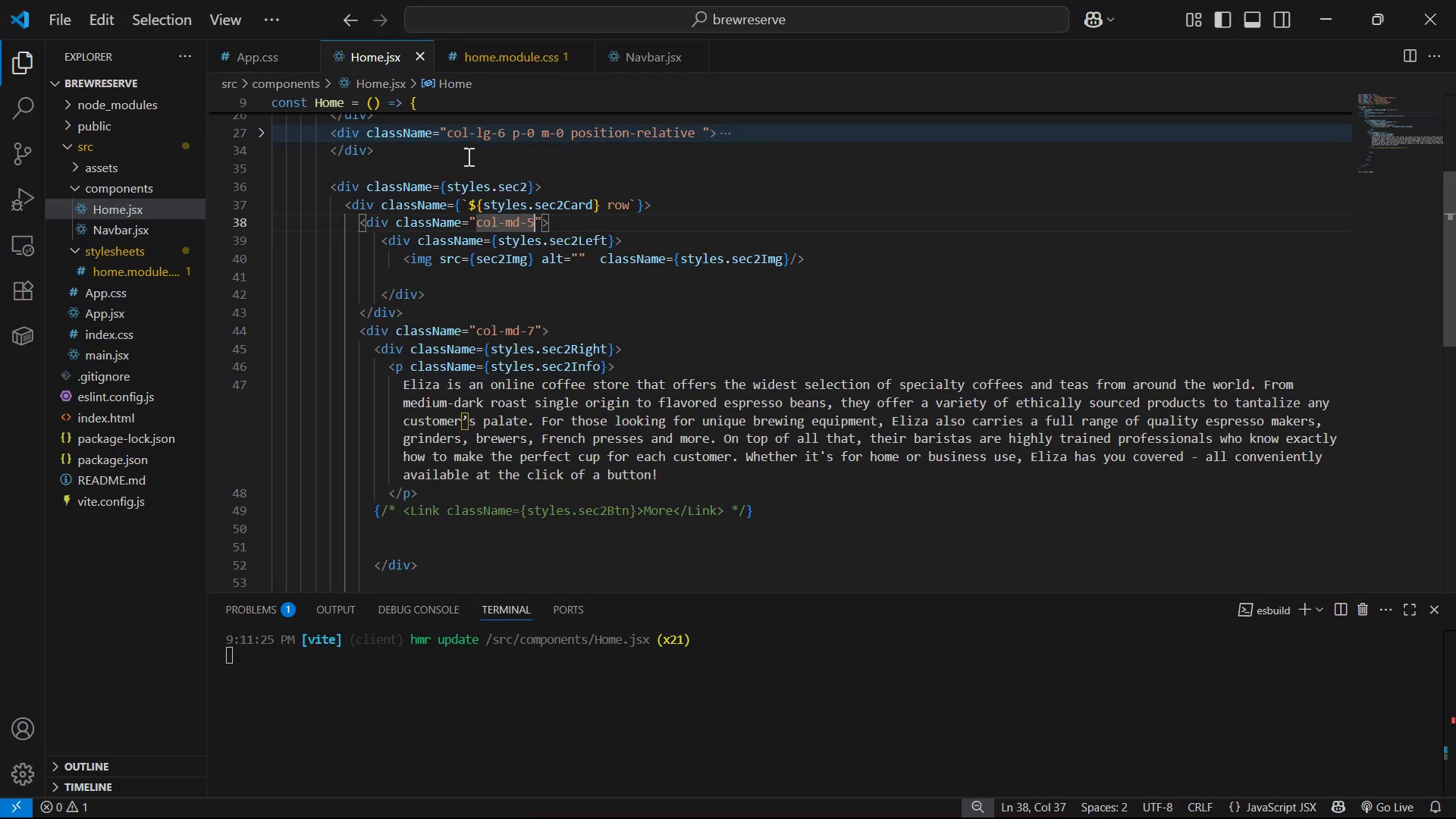 
left_click([494, 58])
 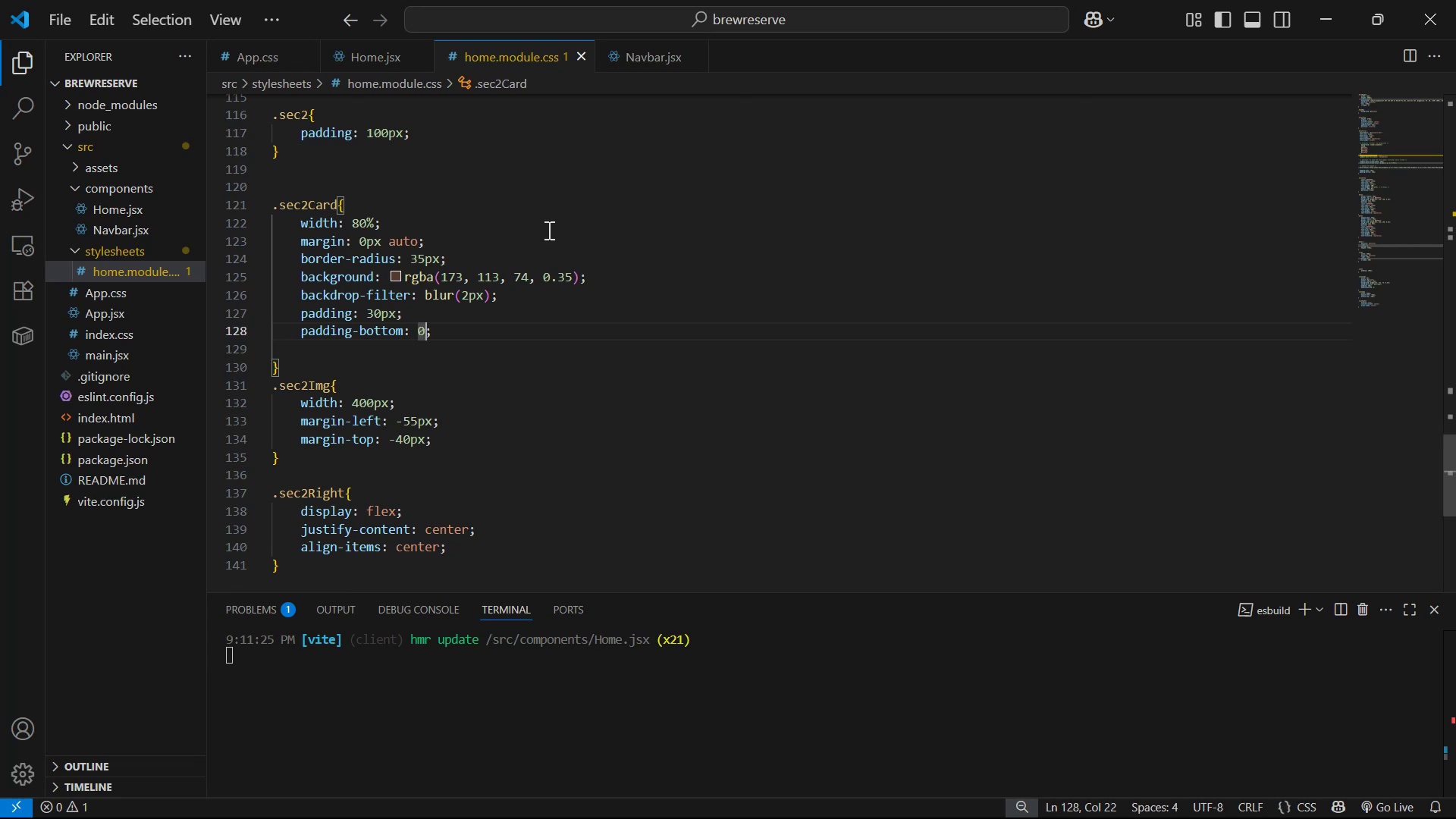 
scroll: coordinate [564, 321], scroll_direction: down, amount: 3.0
 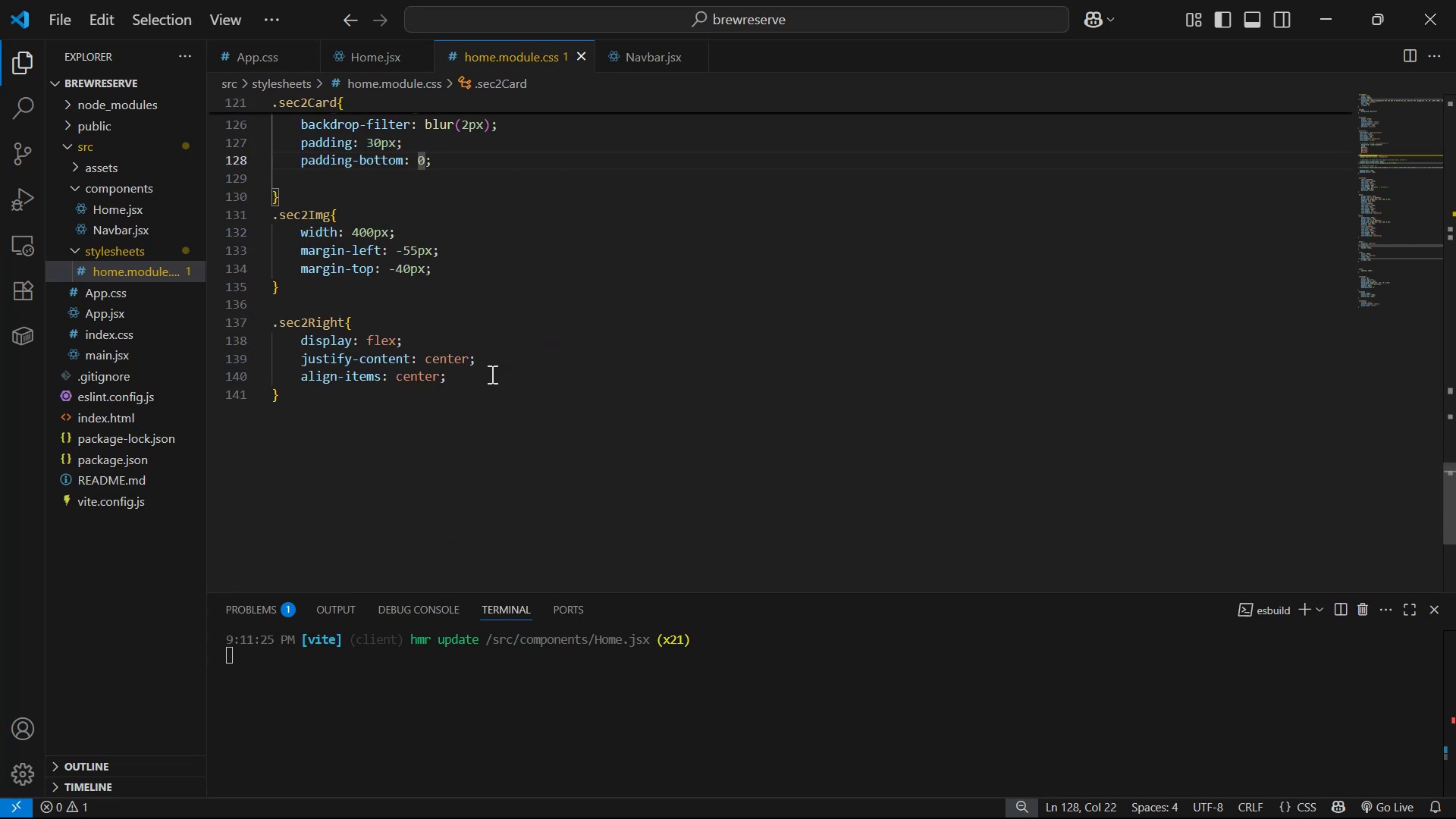 
scroll: coordinate [459, 282], scroll_direction: up, amount: 2.0
 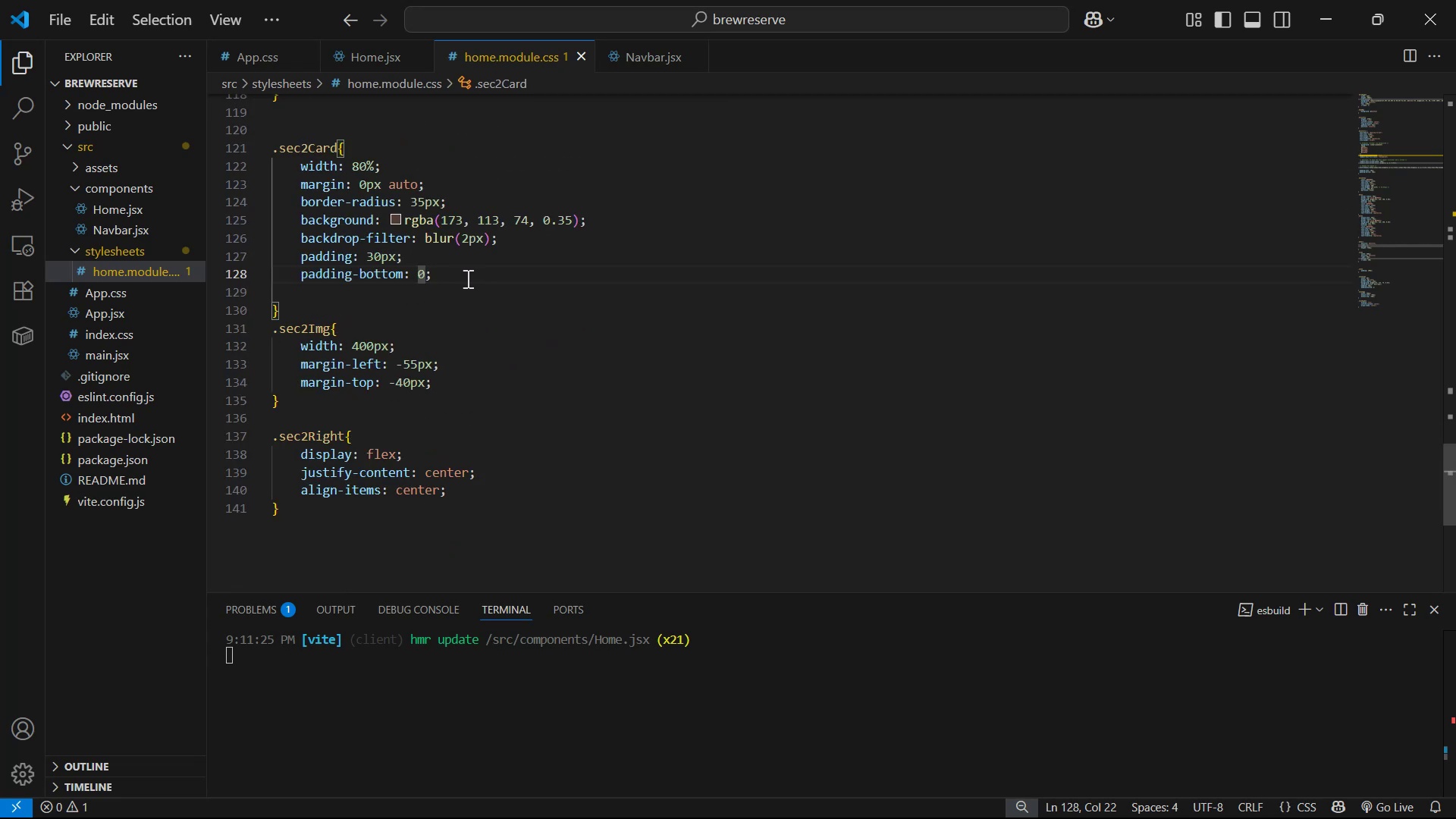 
left_click([470, 279])
 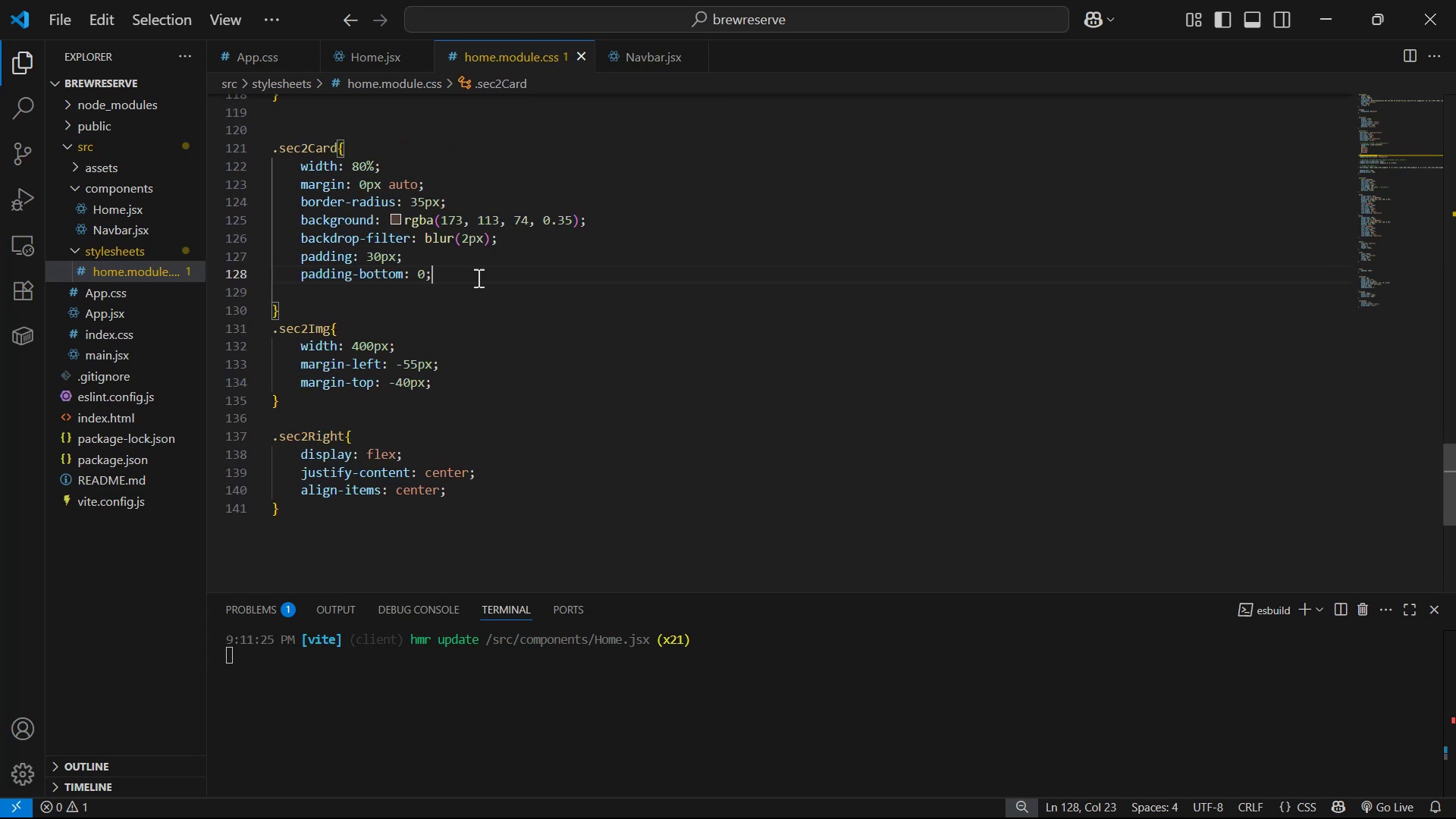 
left_click_drag(start_coordinate=[449, 276], to_coordinate=[292, 279])
 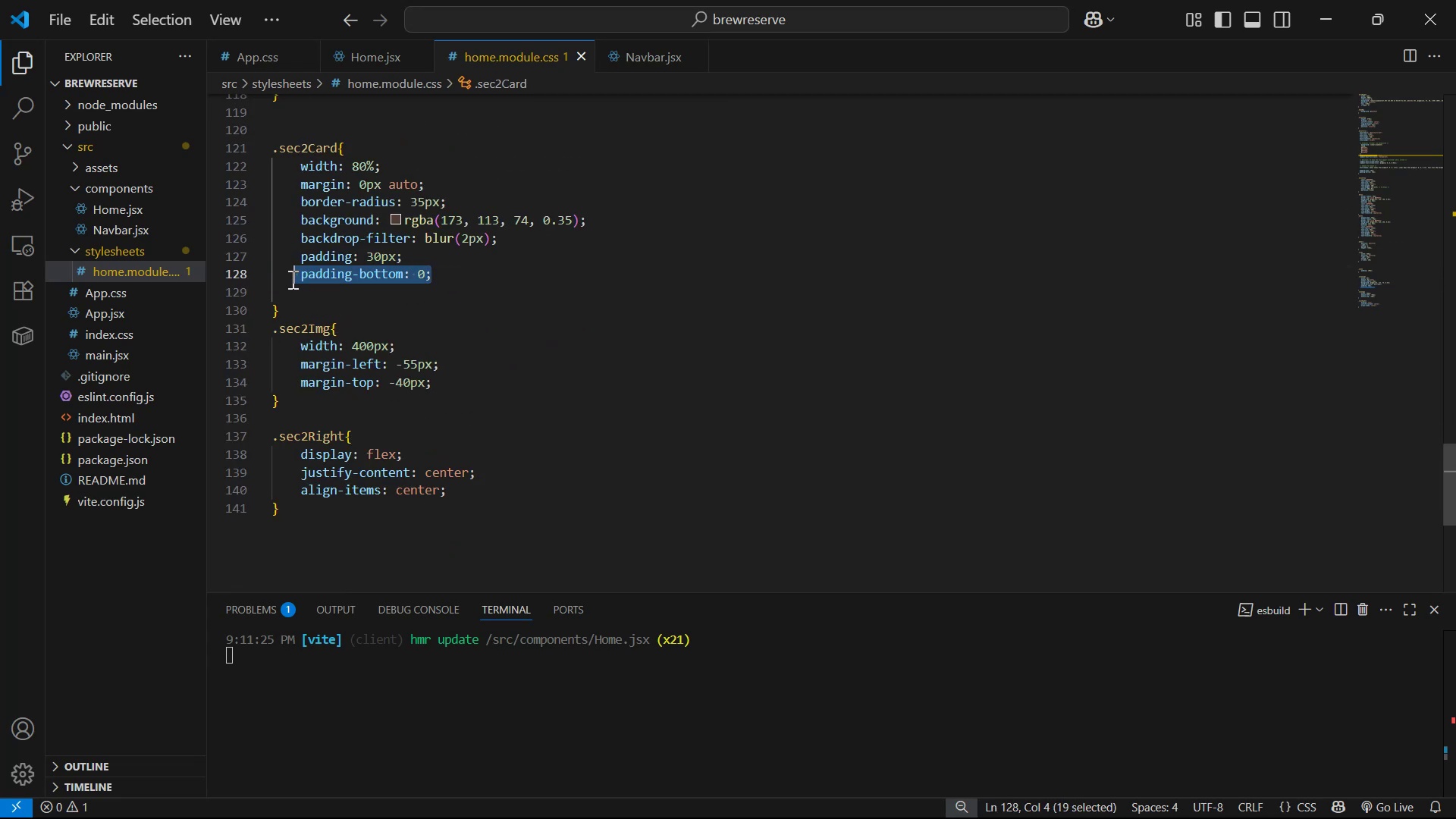 
key(Backspace)
 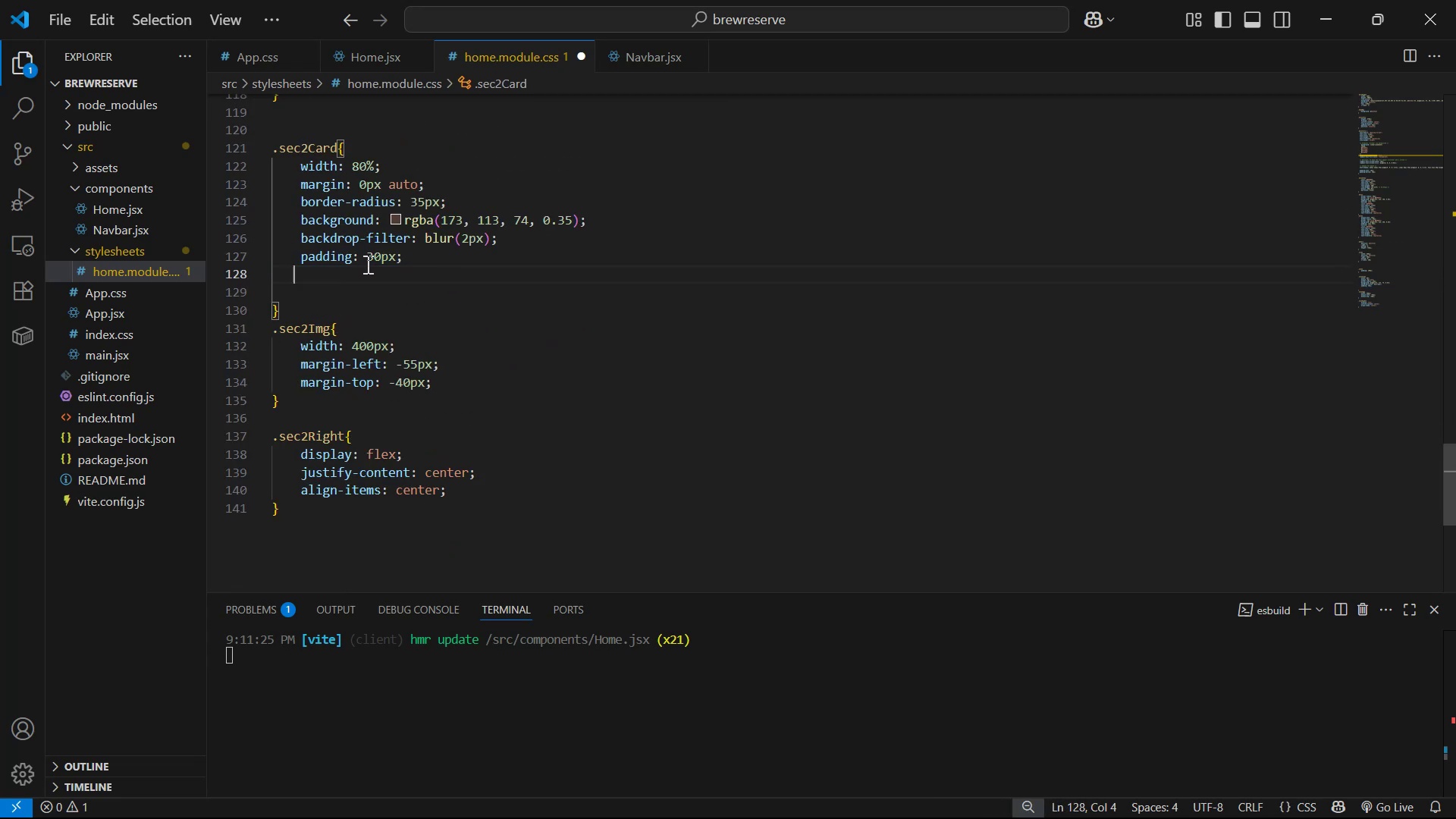 
left_click([359, 264])
 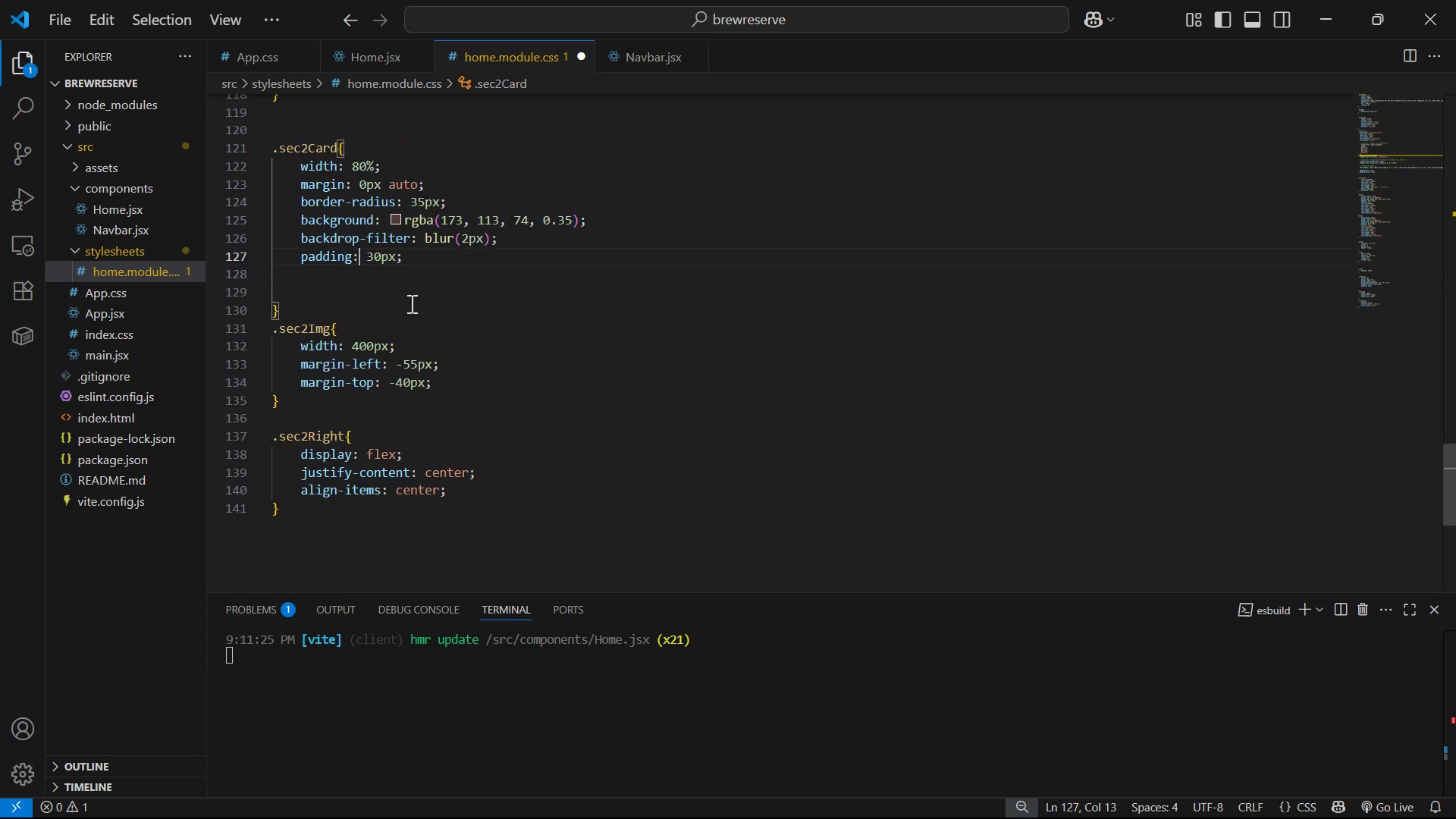 
type( 0px)
 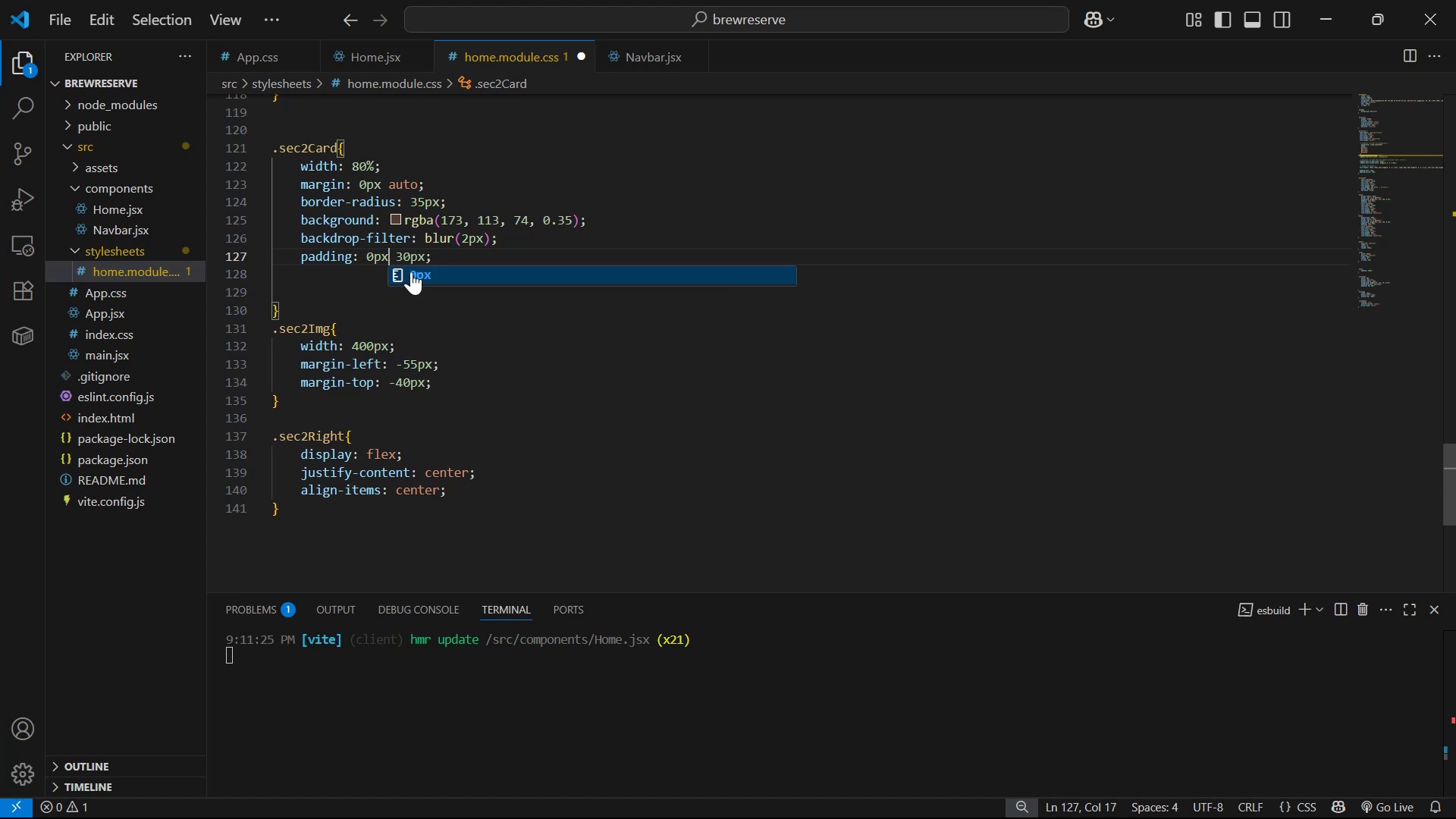 
key(Control+S)
 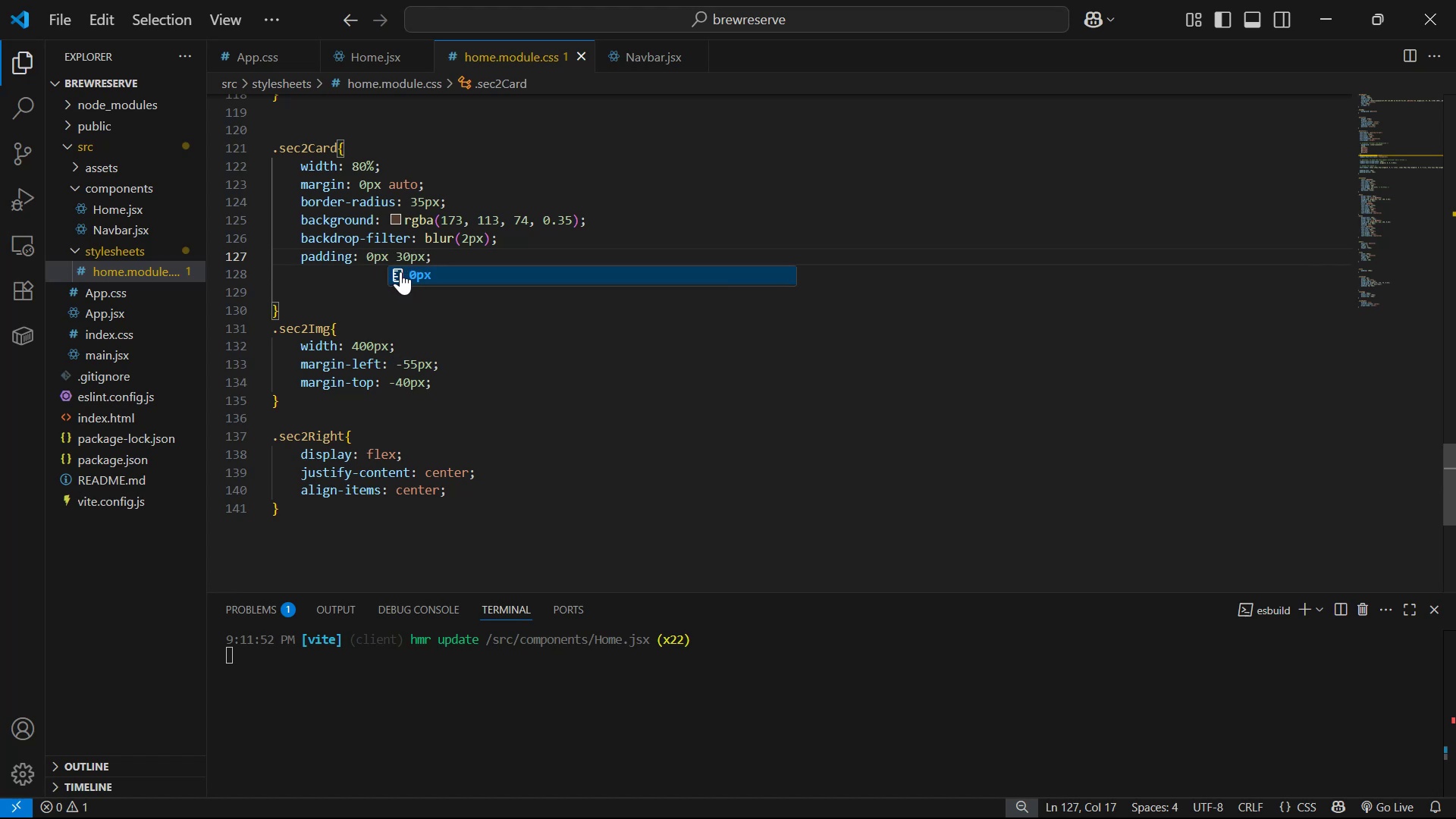 
key(Alt+Tab)
 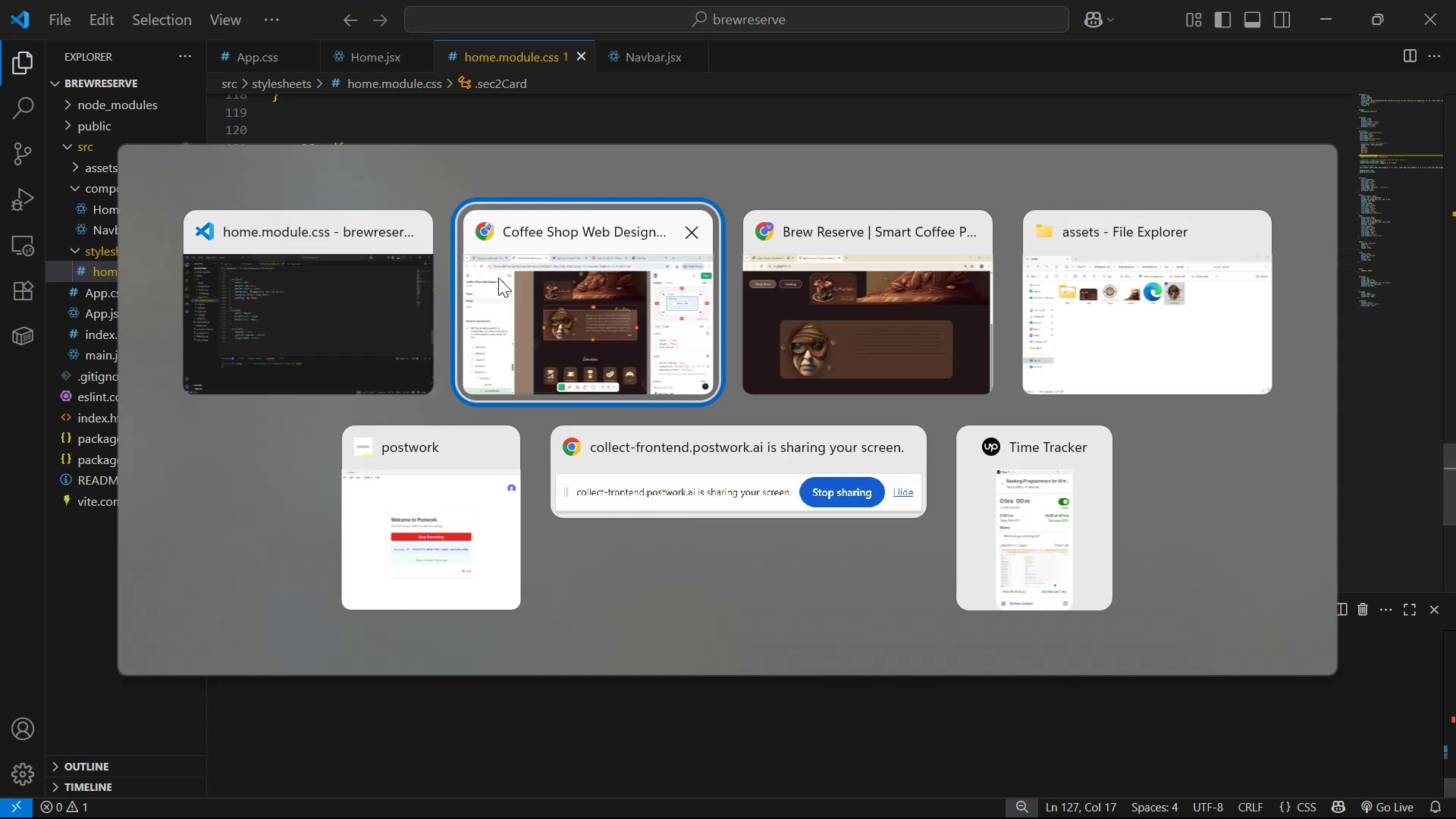 
key(Alt+Tab)
 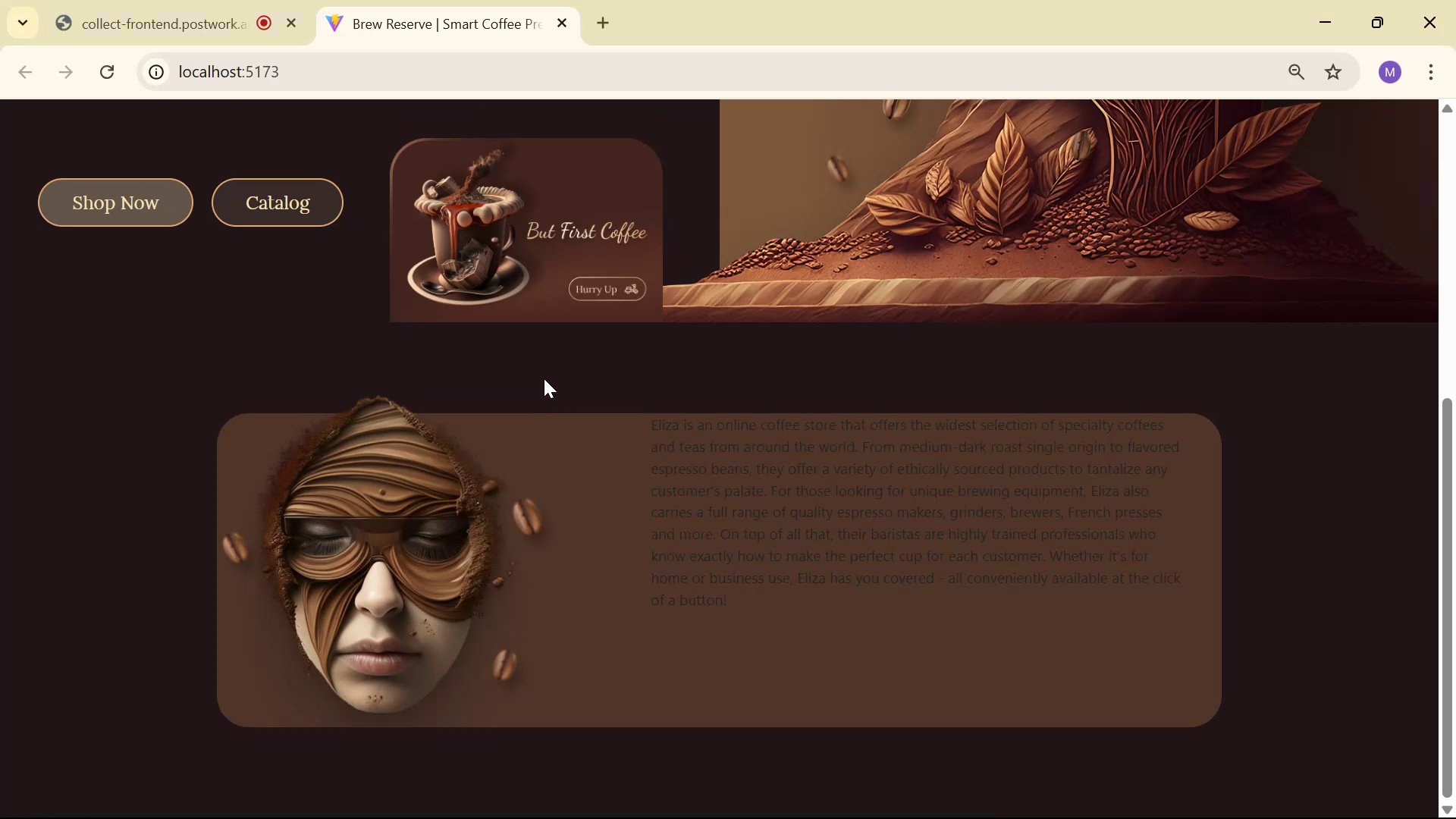 
scroll: coordinate [523, 422], scroll_direction: down, amount: 4.0
 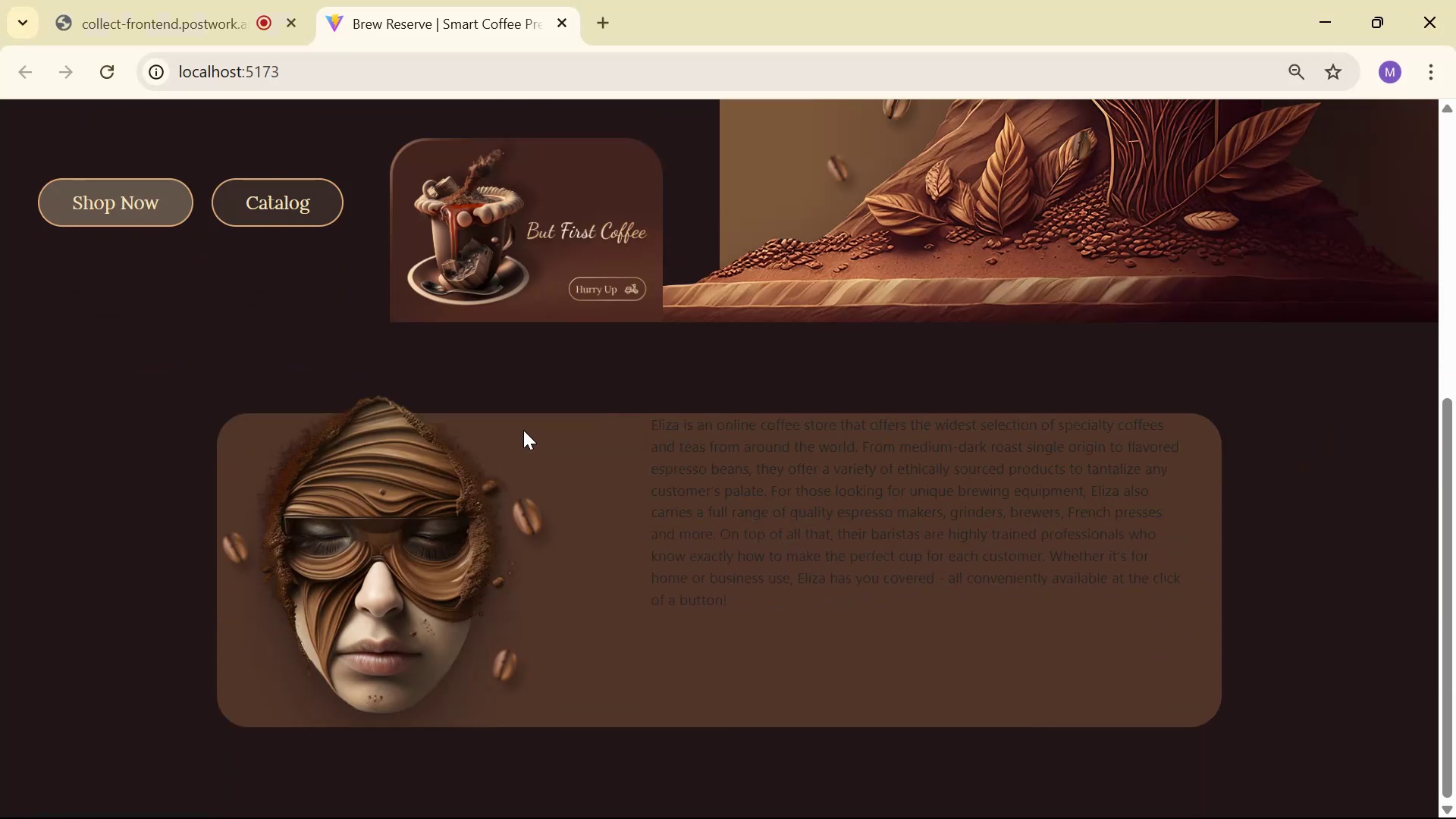 
key(Alt+Tab)
 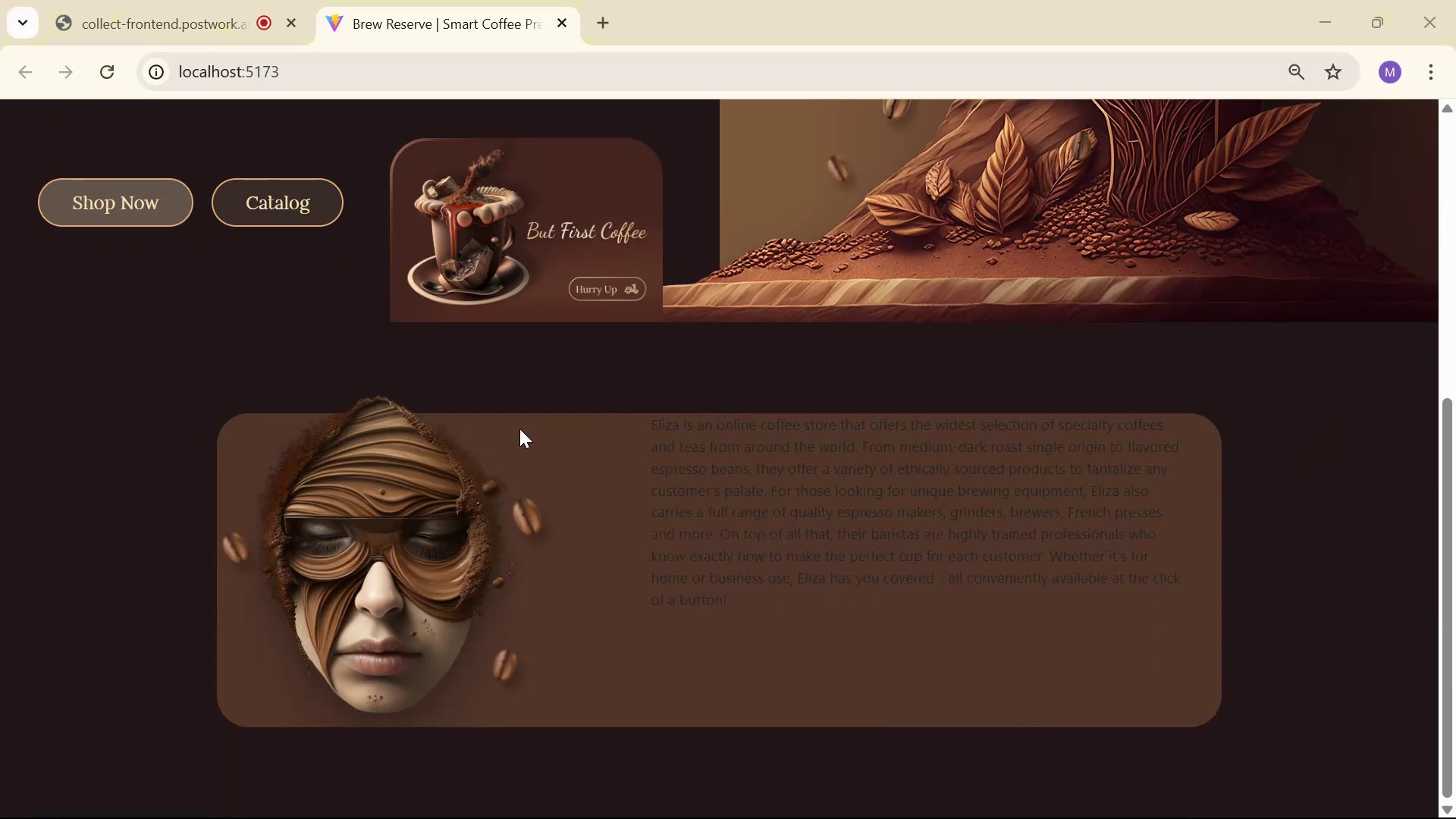 
key(Alt+Tab)
 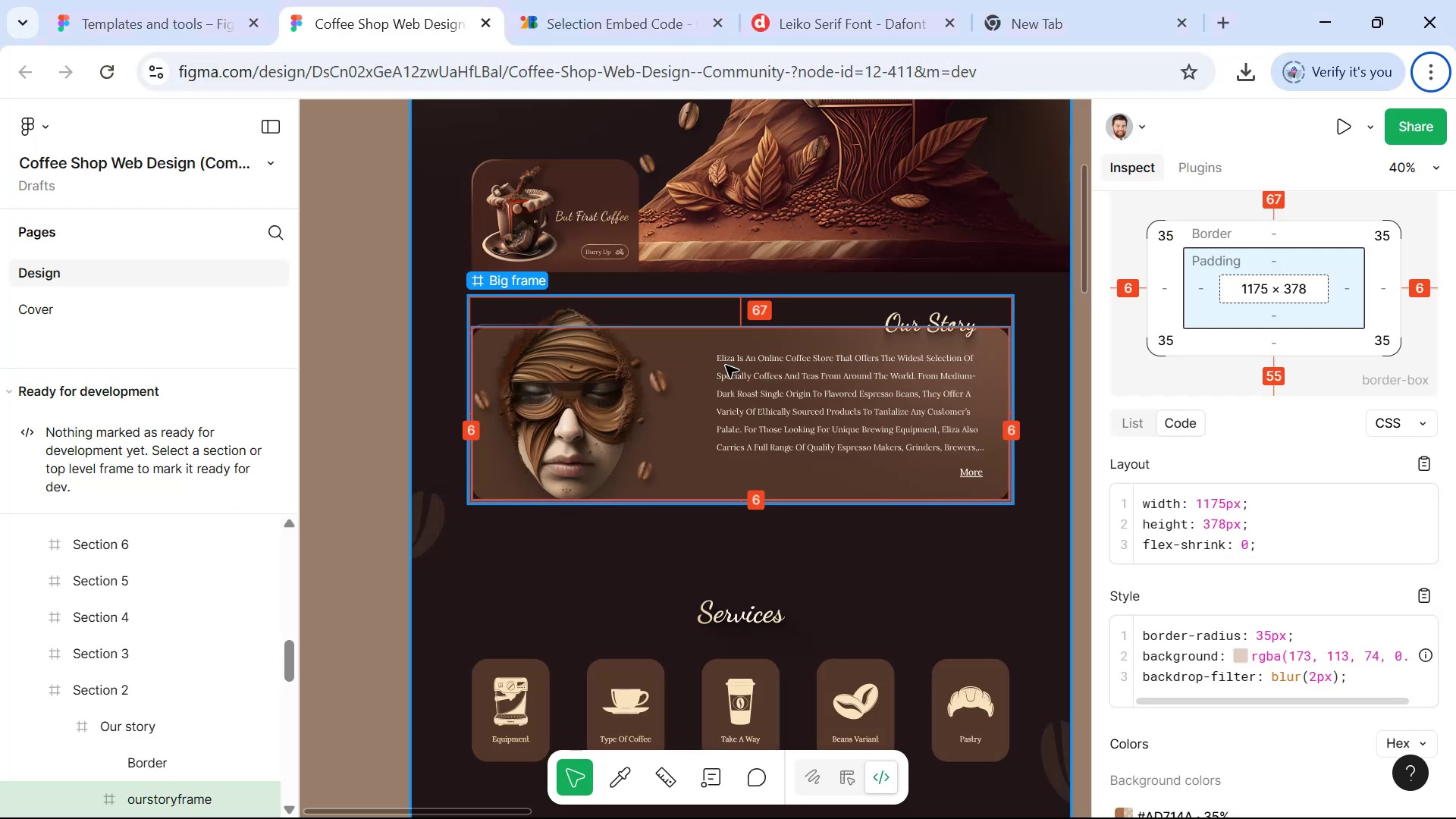 
key(Alt+AltLeft)
 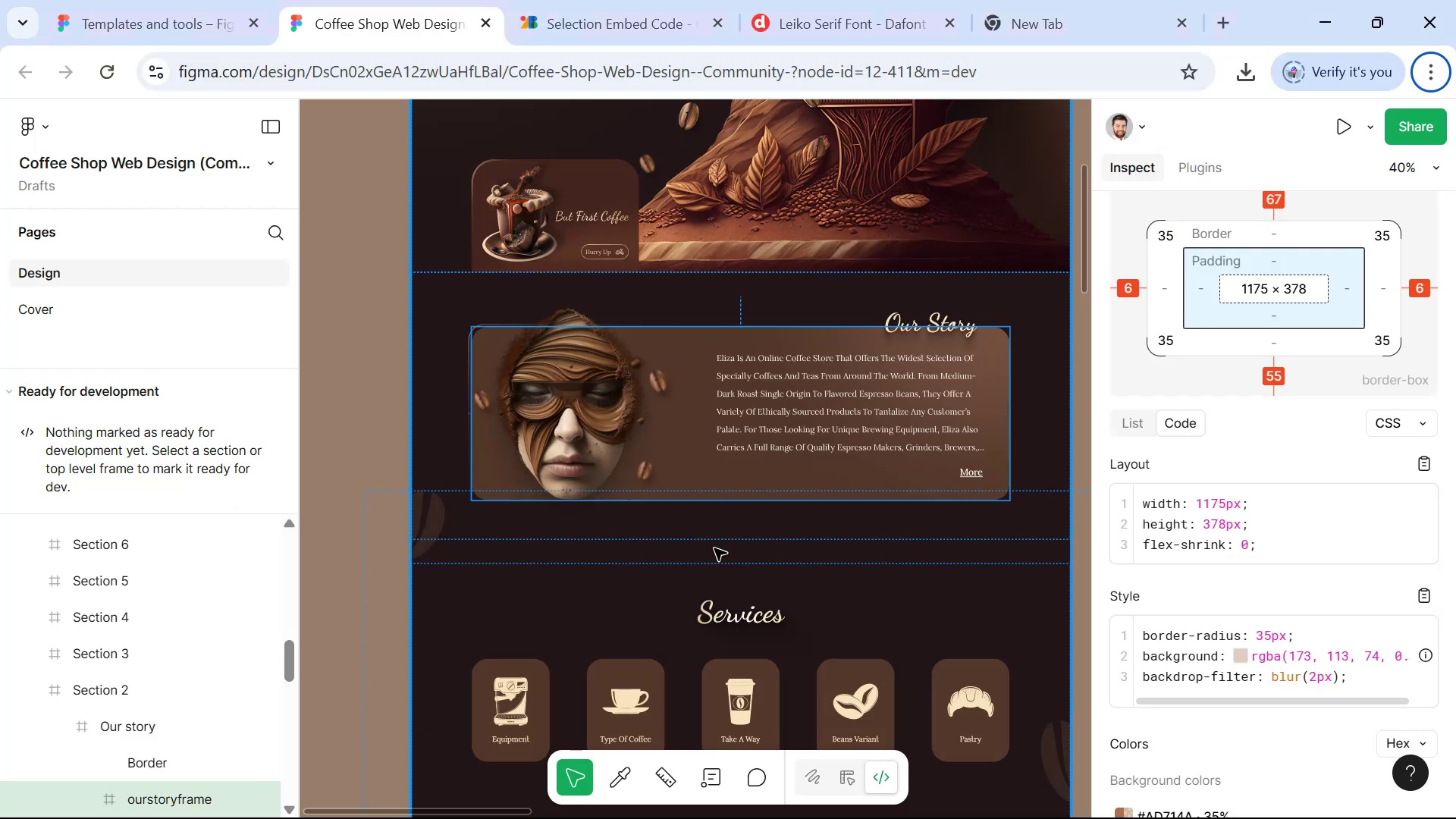 
key(Alt+Tab)
 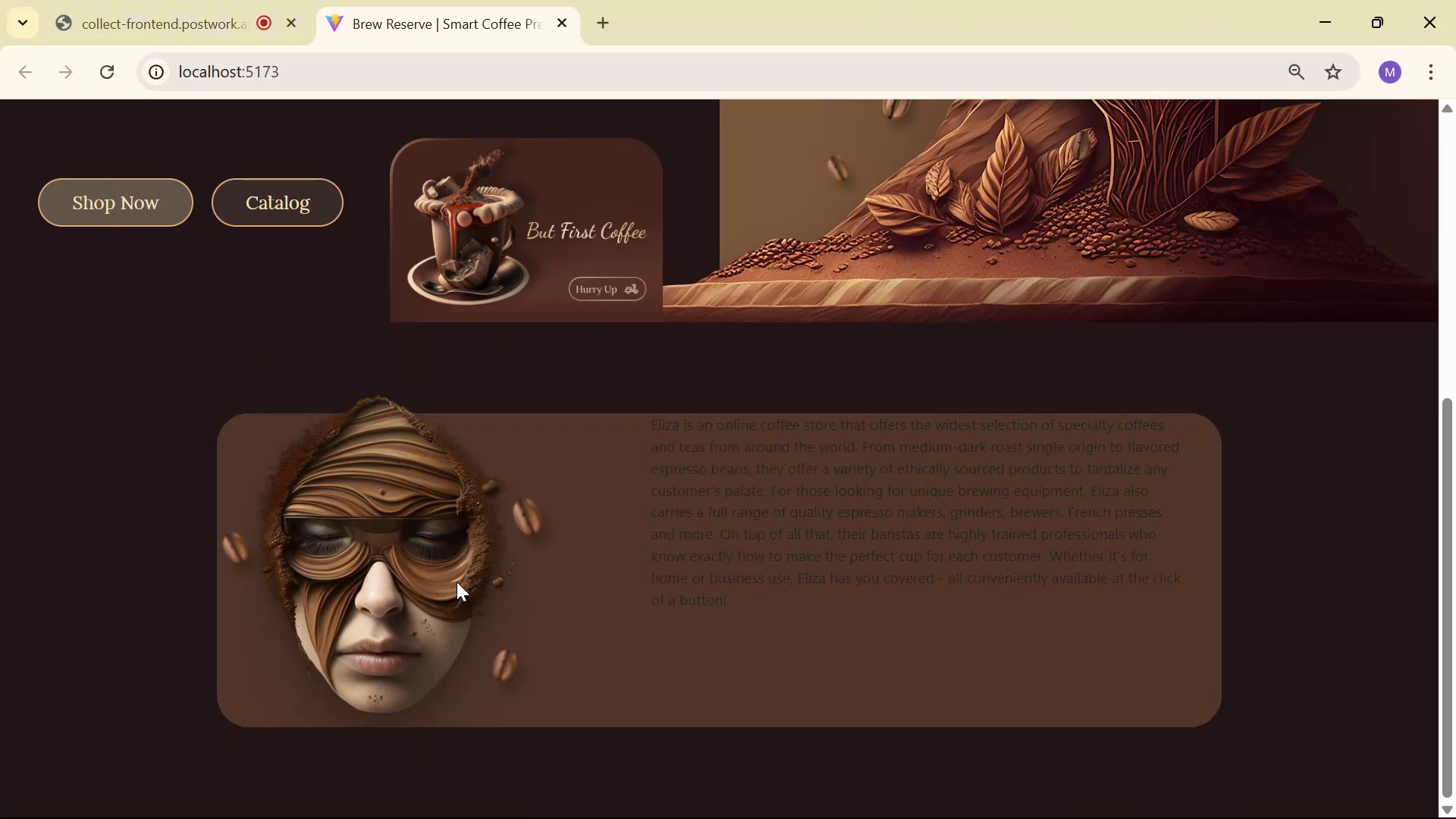 
scroll: coordinate [489, 535], scroll_direction: up, amount: 1.0
 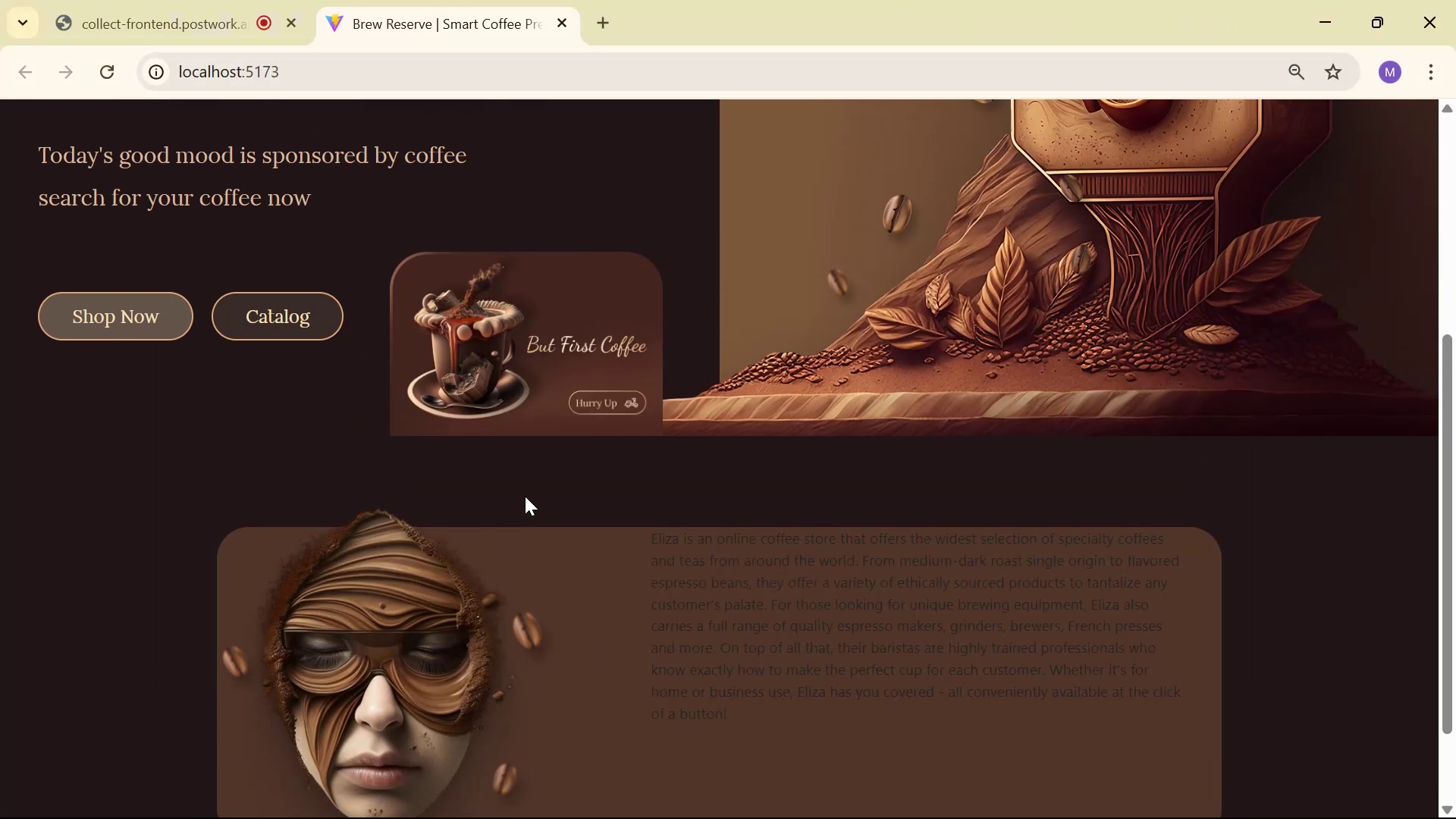 
scroll: coordinate [582, 441], scroll_direction: down, amount: 3.0
 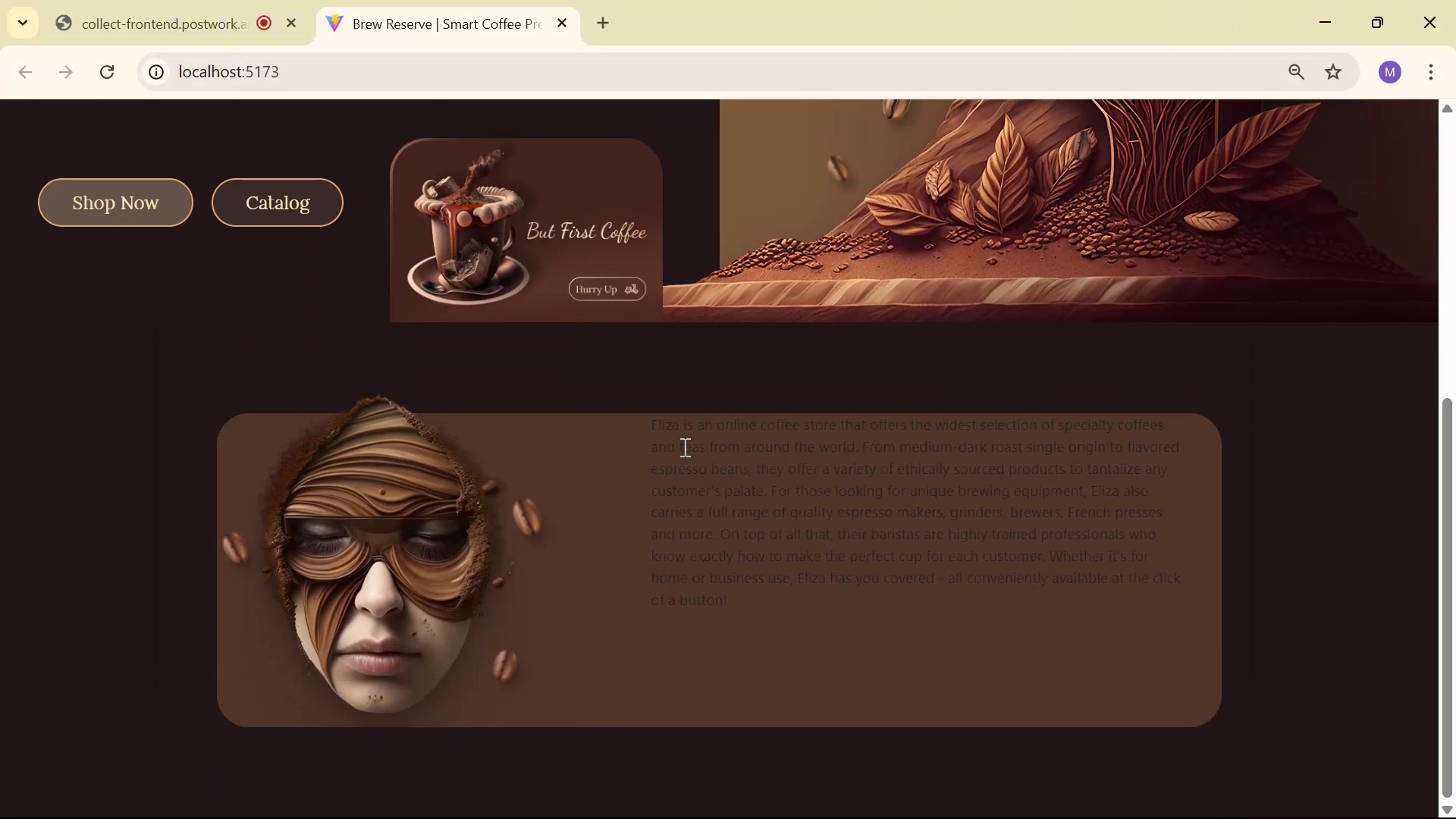 
key(Alt+Tab)
 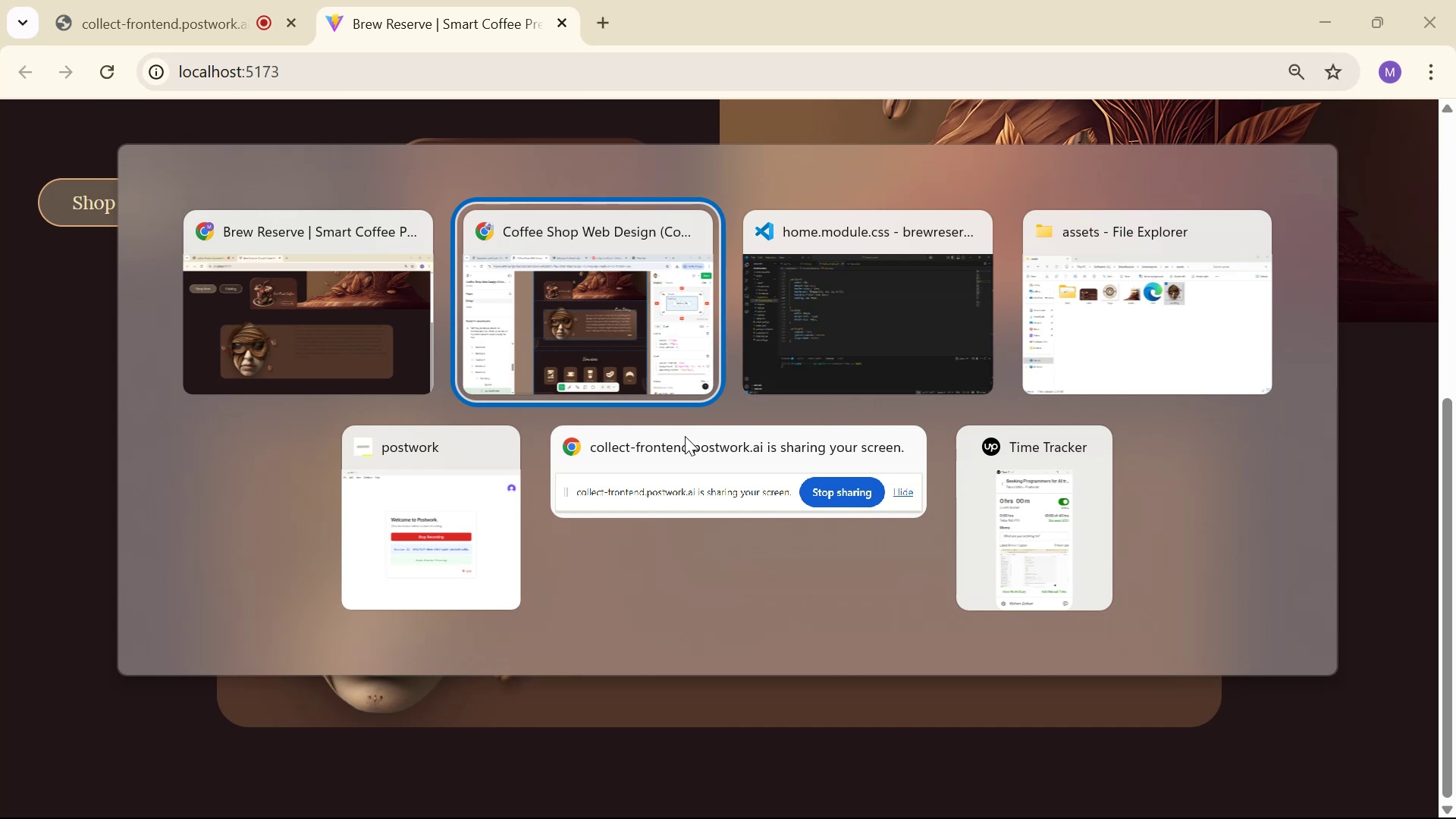 
key(Alt+Tab)
 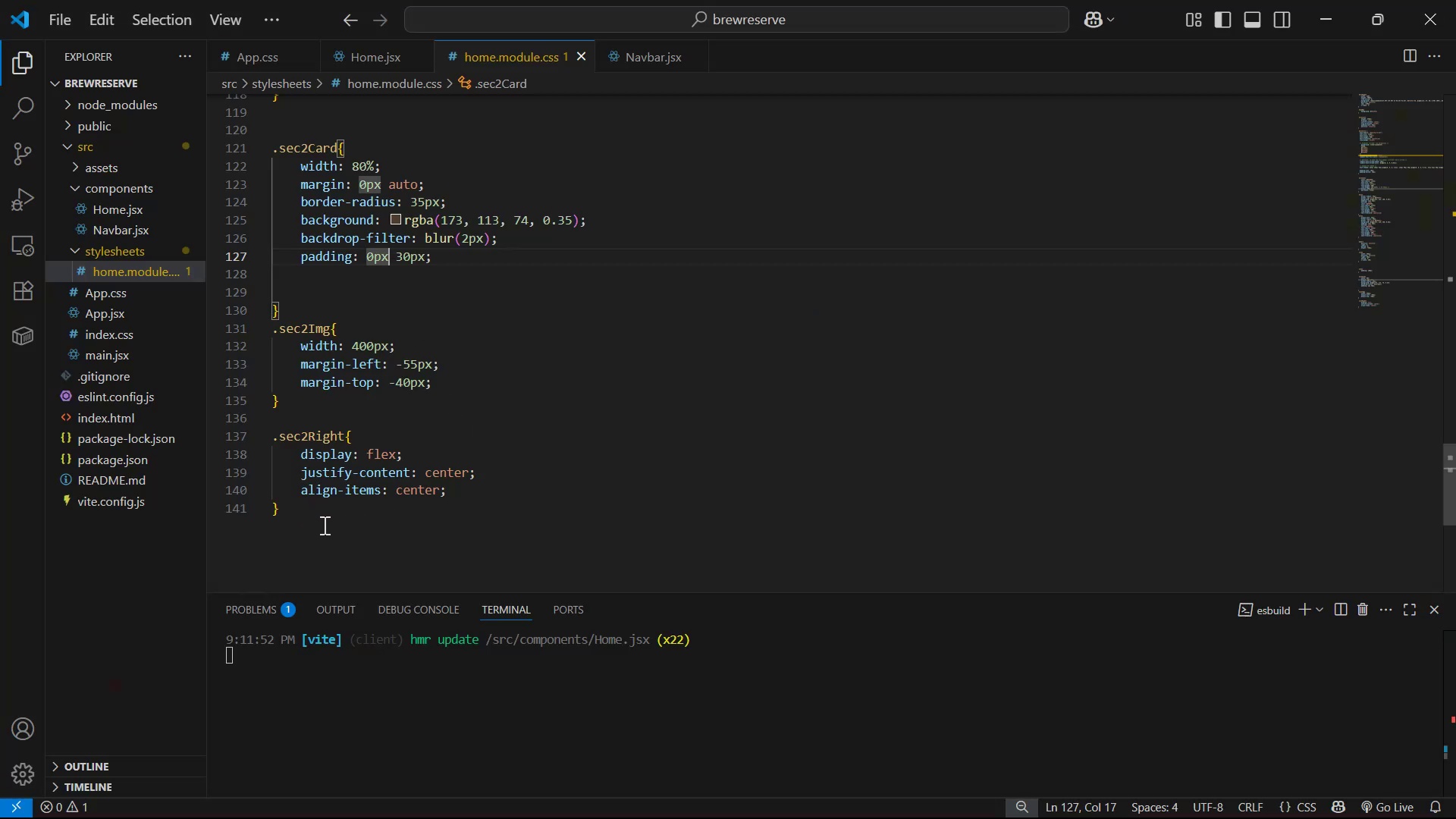 
key(Alt+AltLeft)
 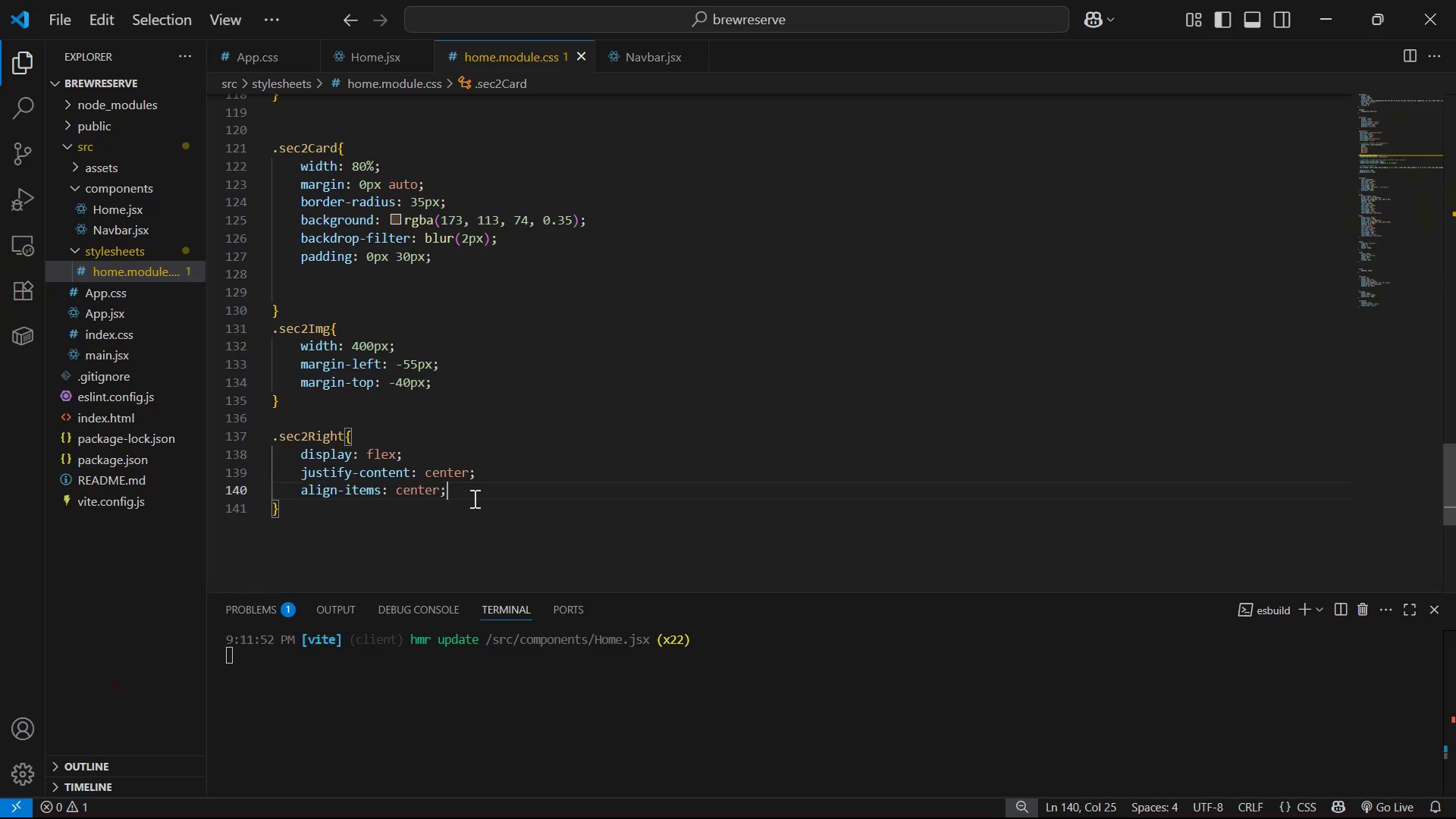 
key(Alt+Tab)
 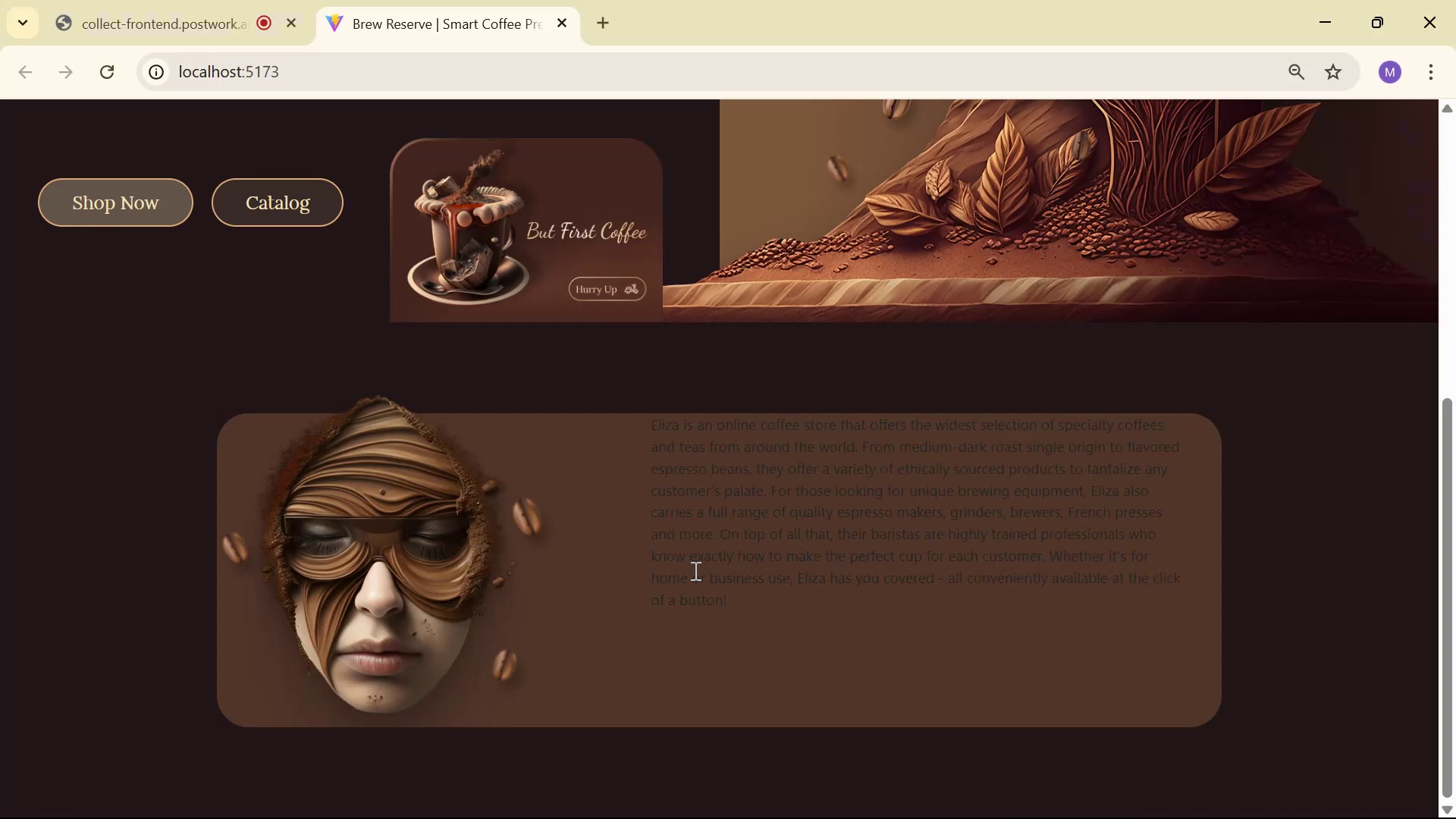 
right_click([656, 522])
 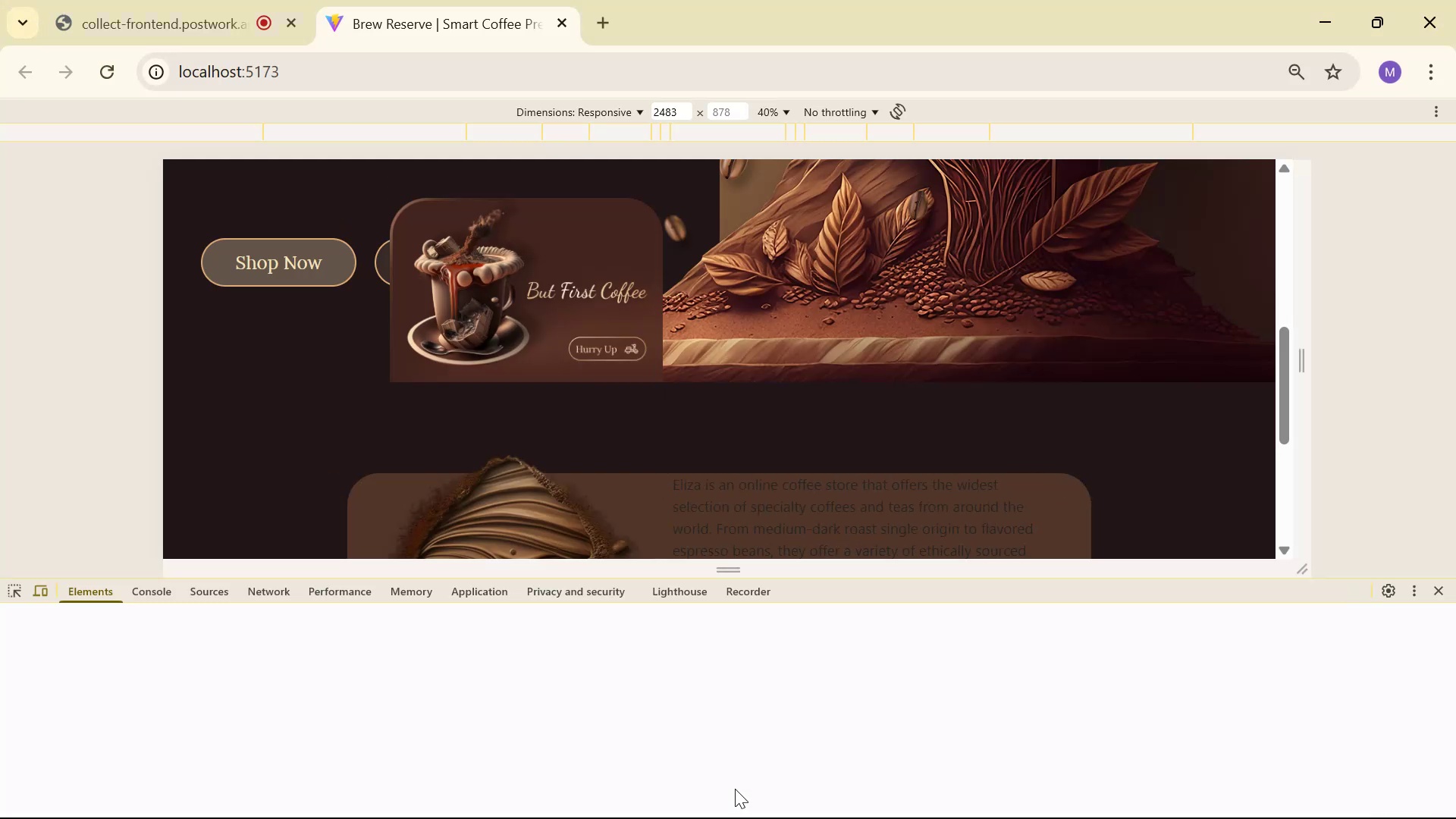 
key(Alt+AltLeft)
 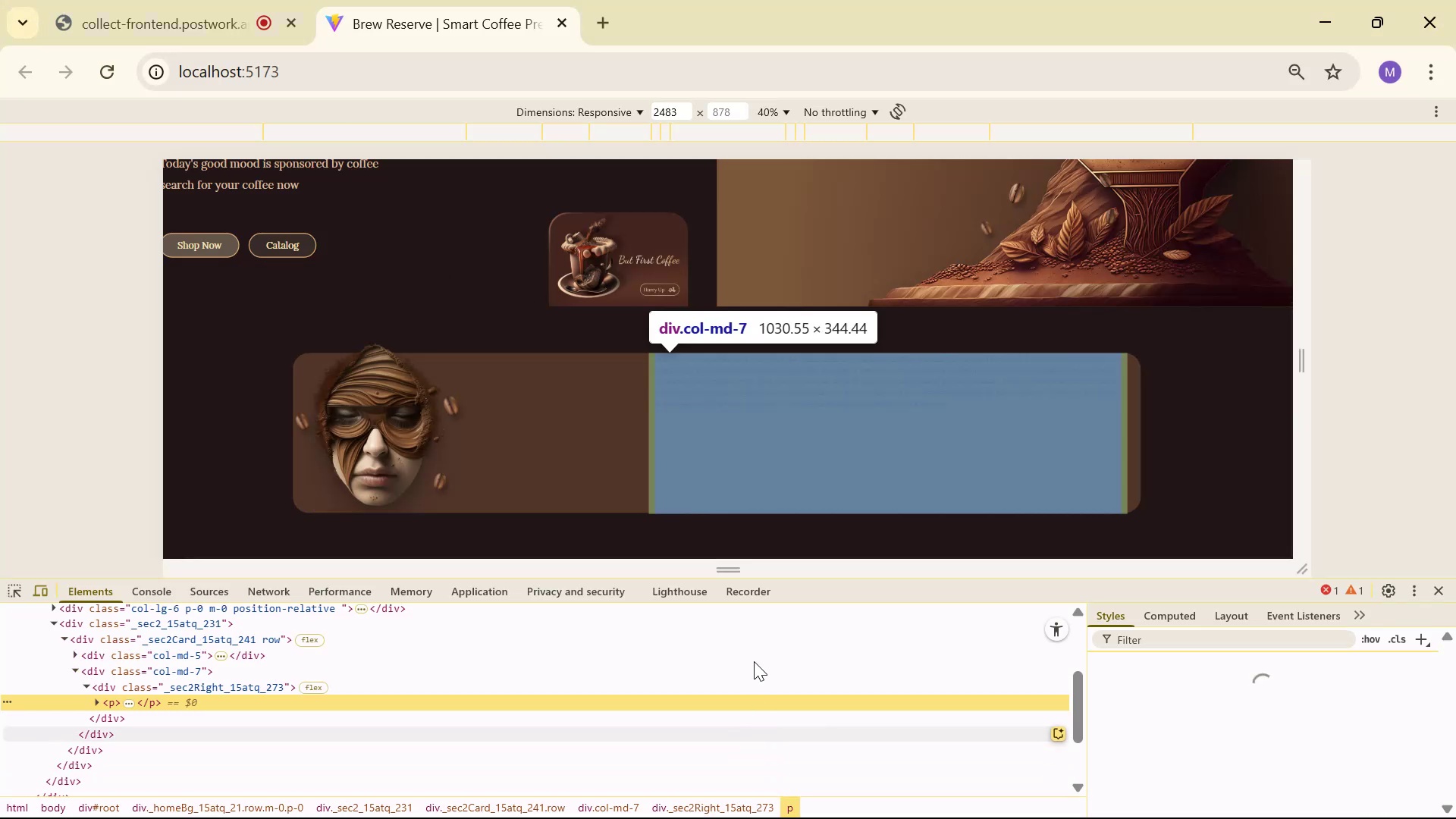 
key(Alt+Tab)
 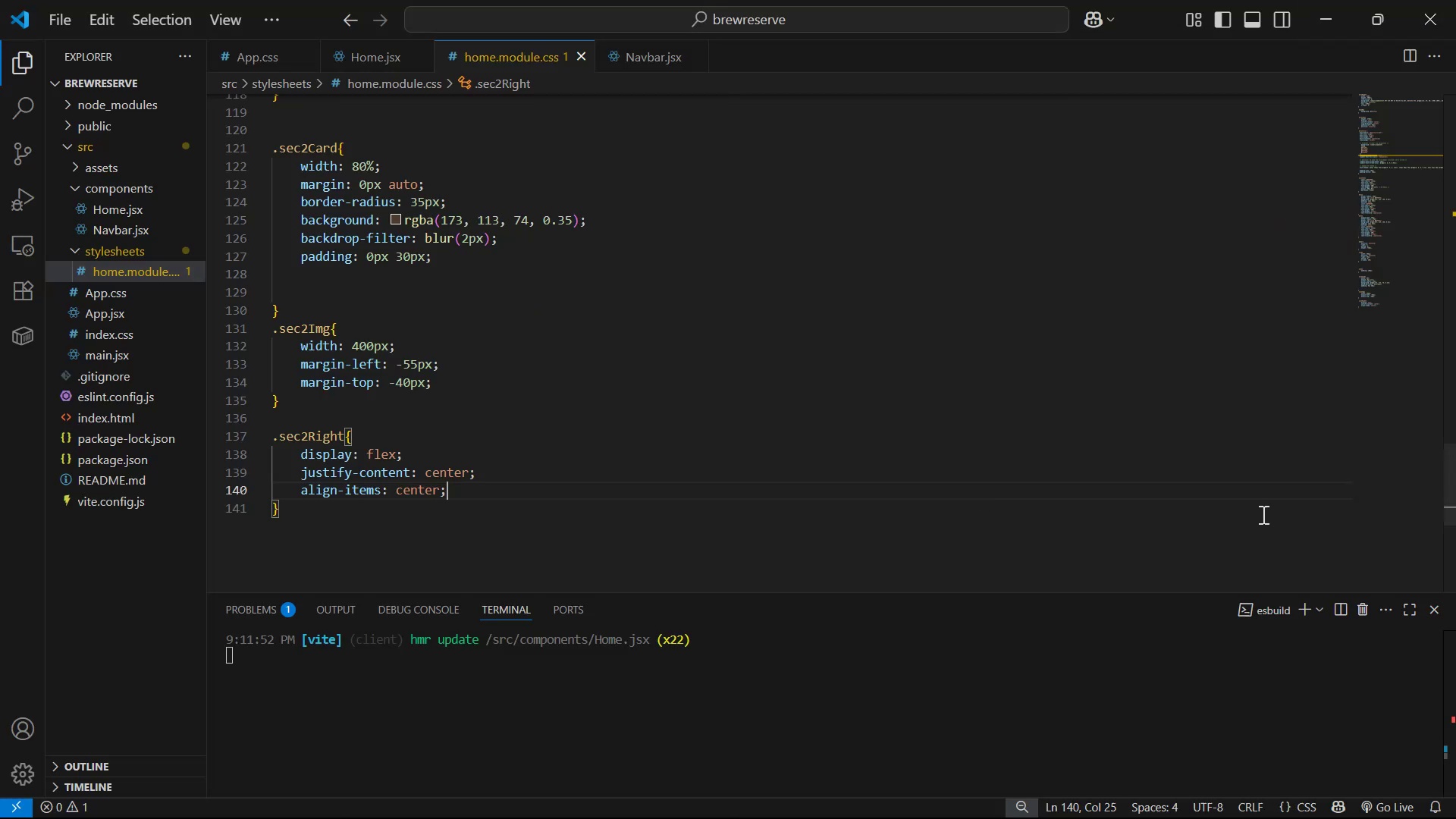 
key(Alt+AltLeft)
 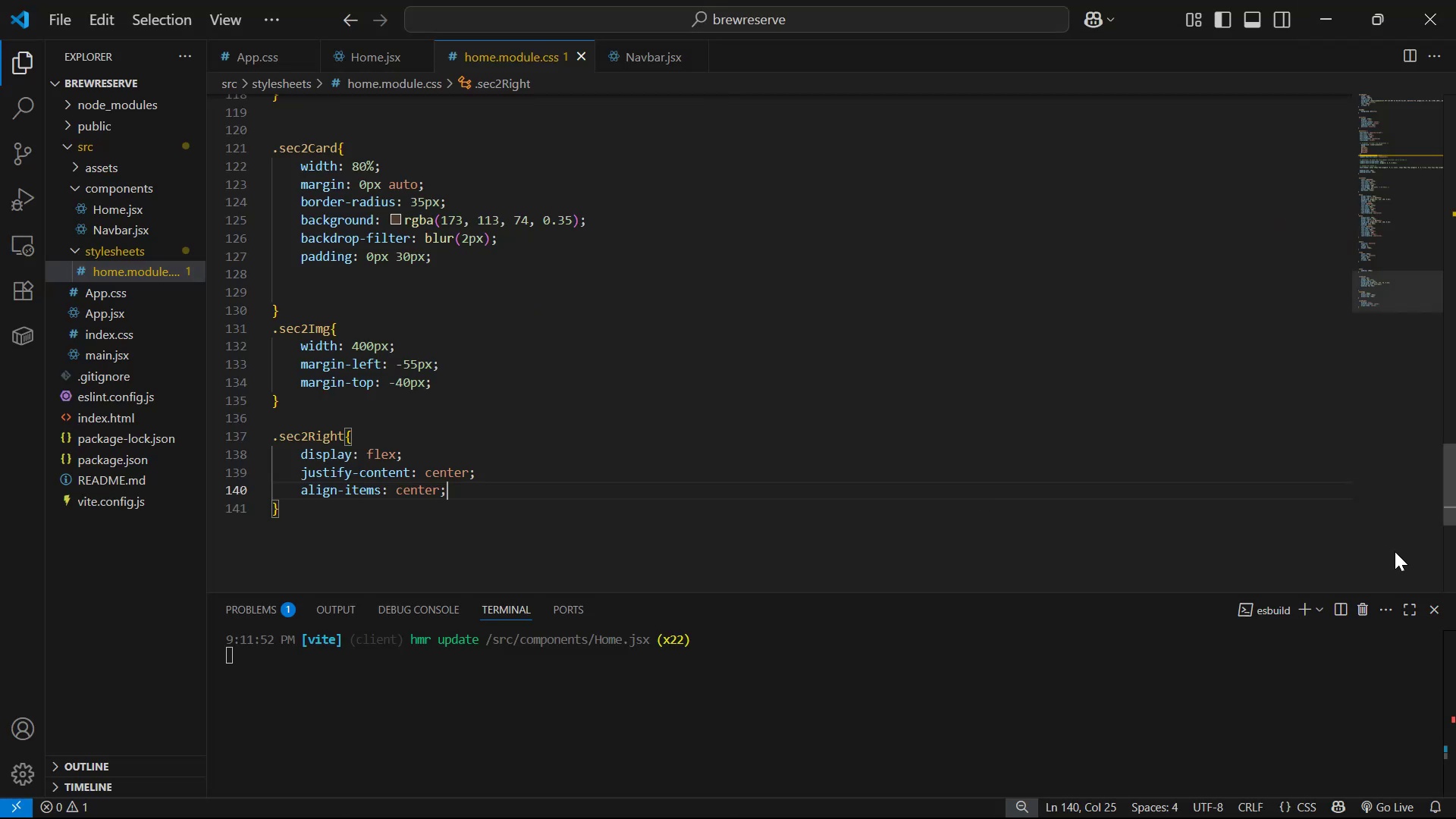 
key(Alt+Tab)
 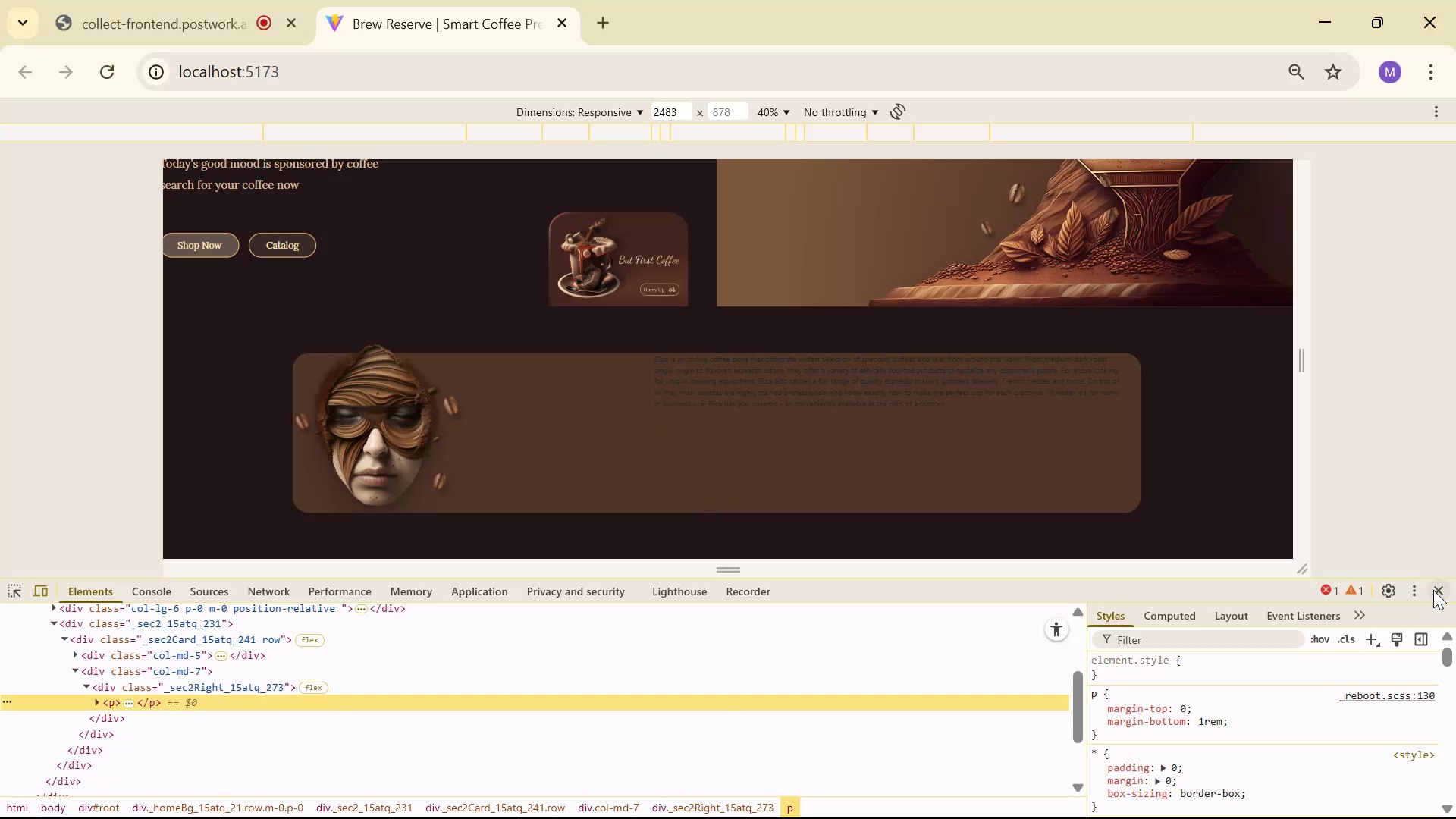 
left_click([1434, 592])
 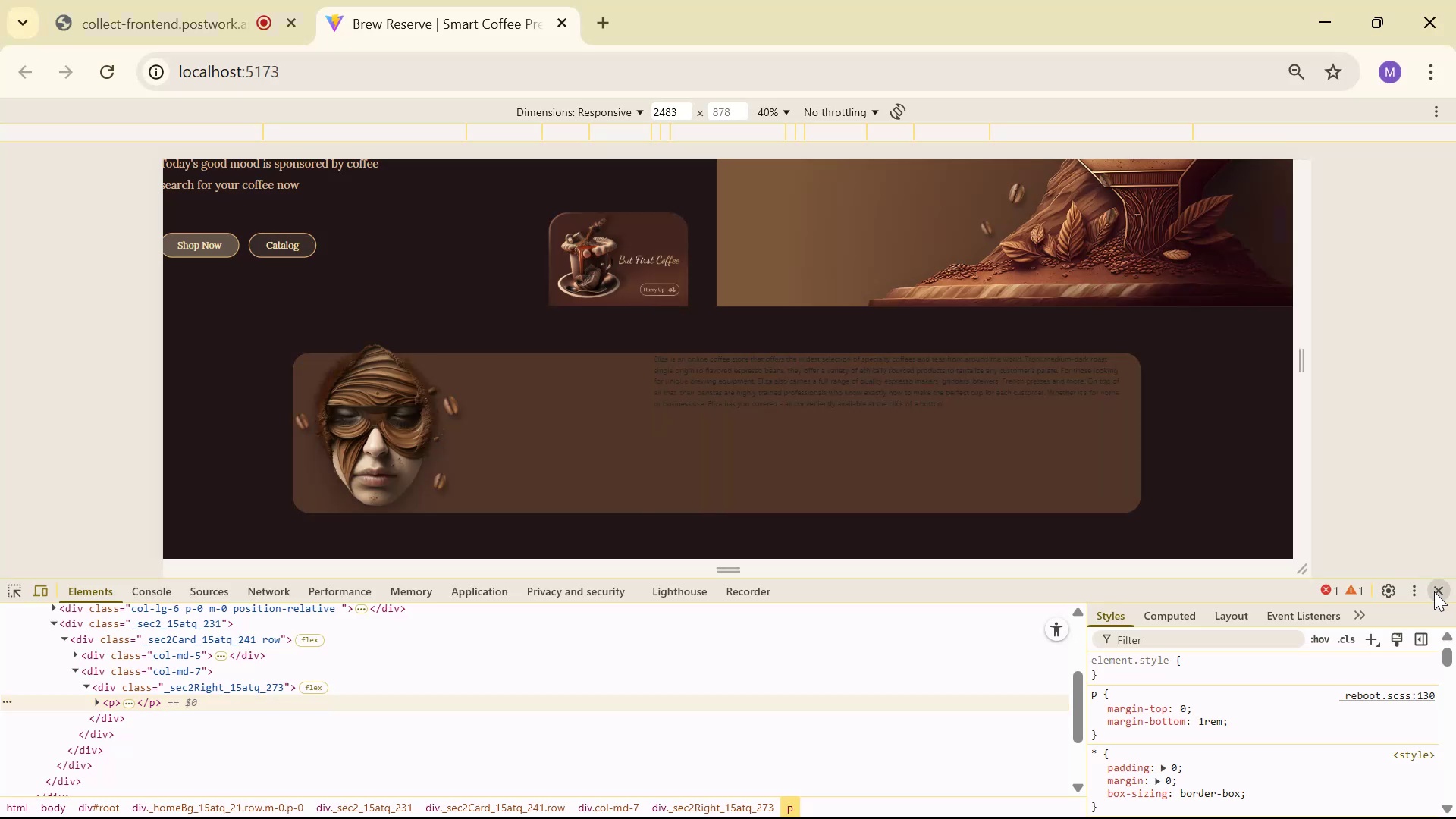 
key(Alt+AltLeft)
 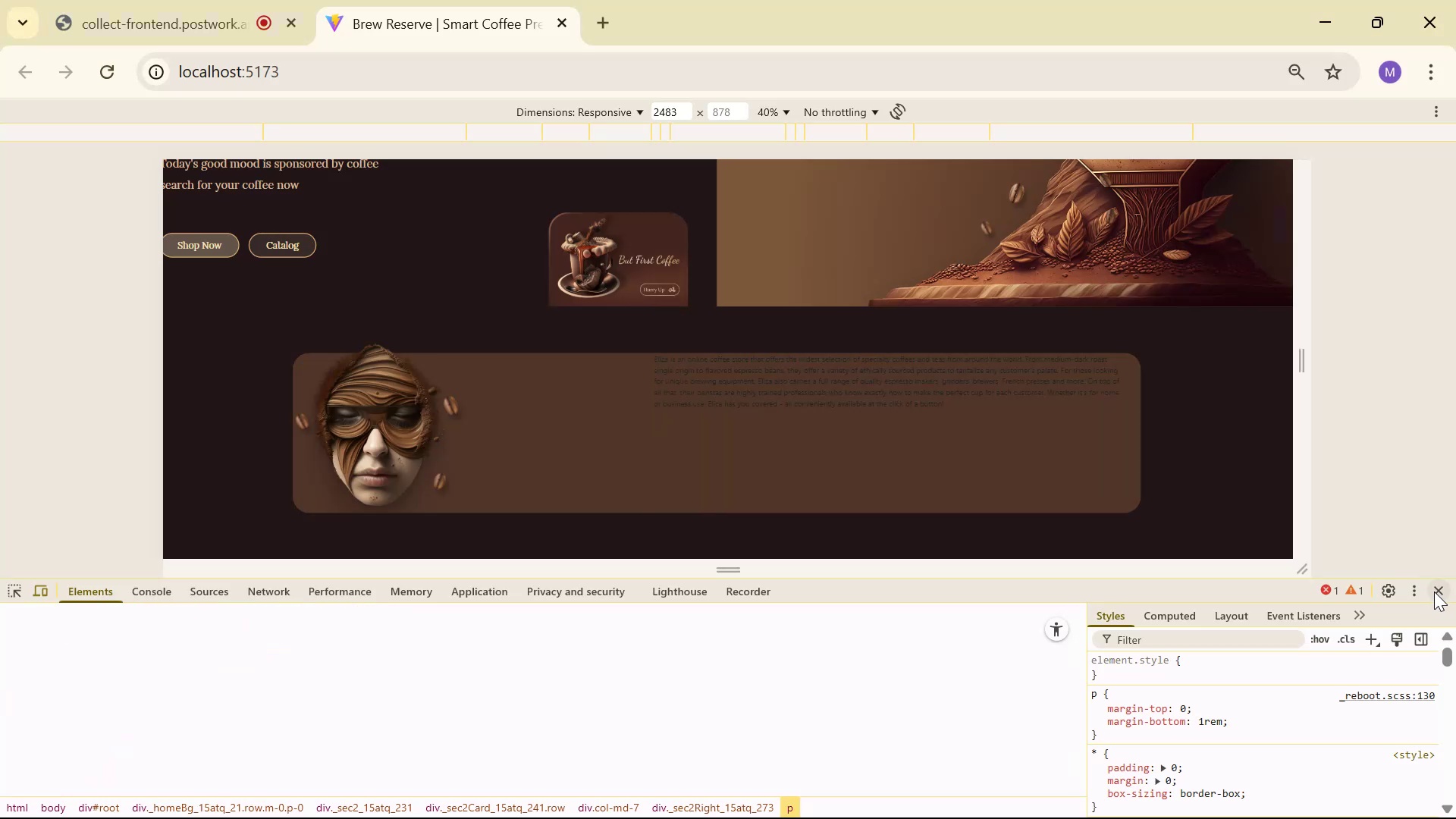 
key(Alt+Tab)
 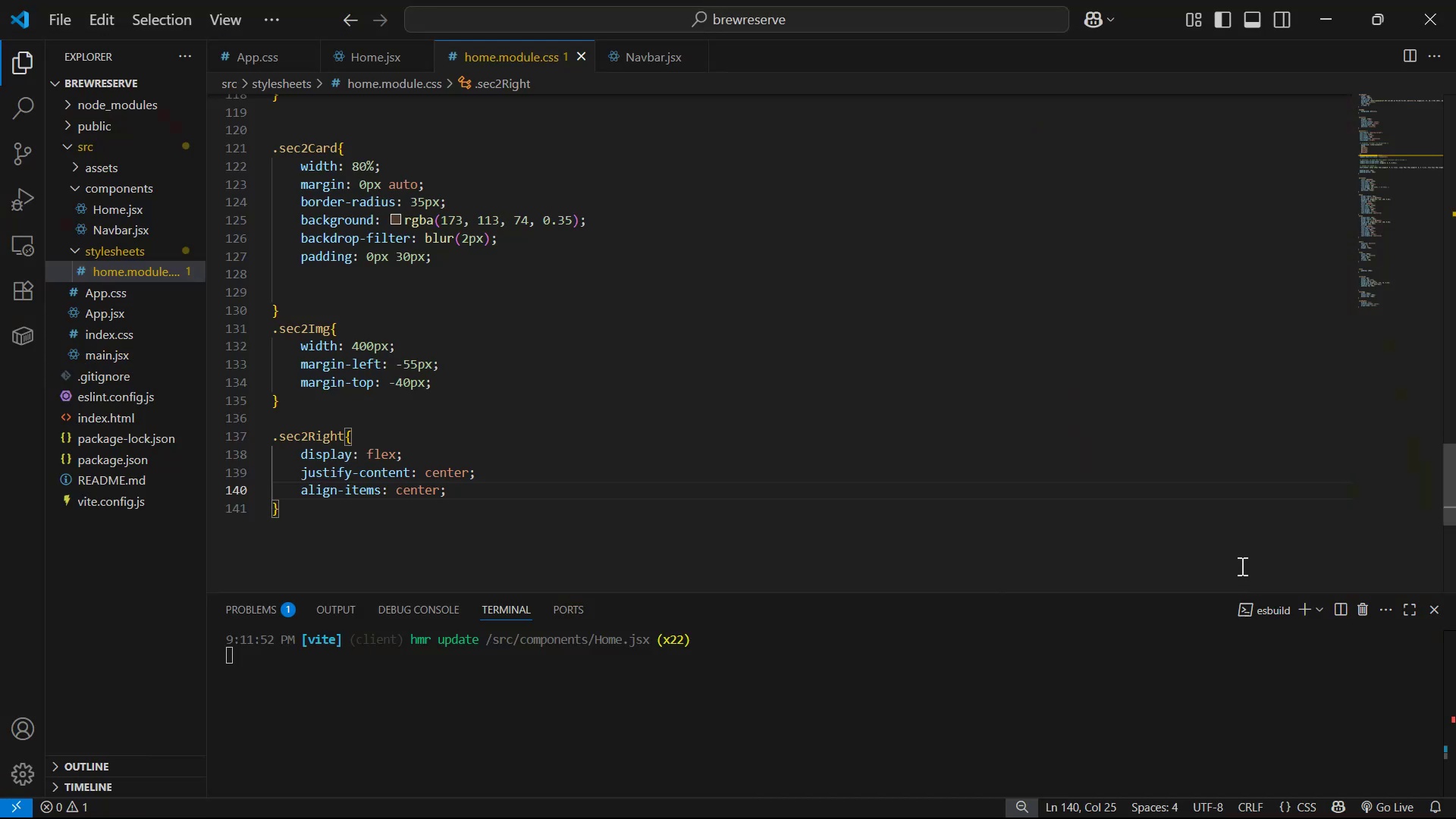 
key(Enter)
 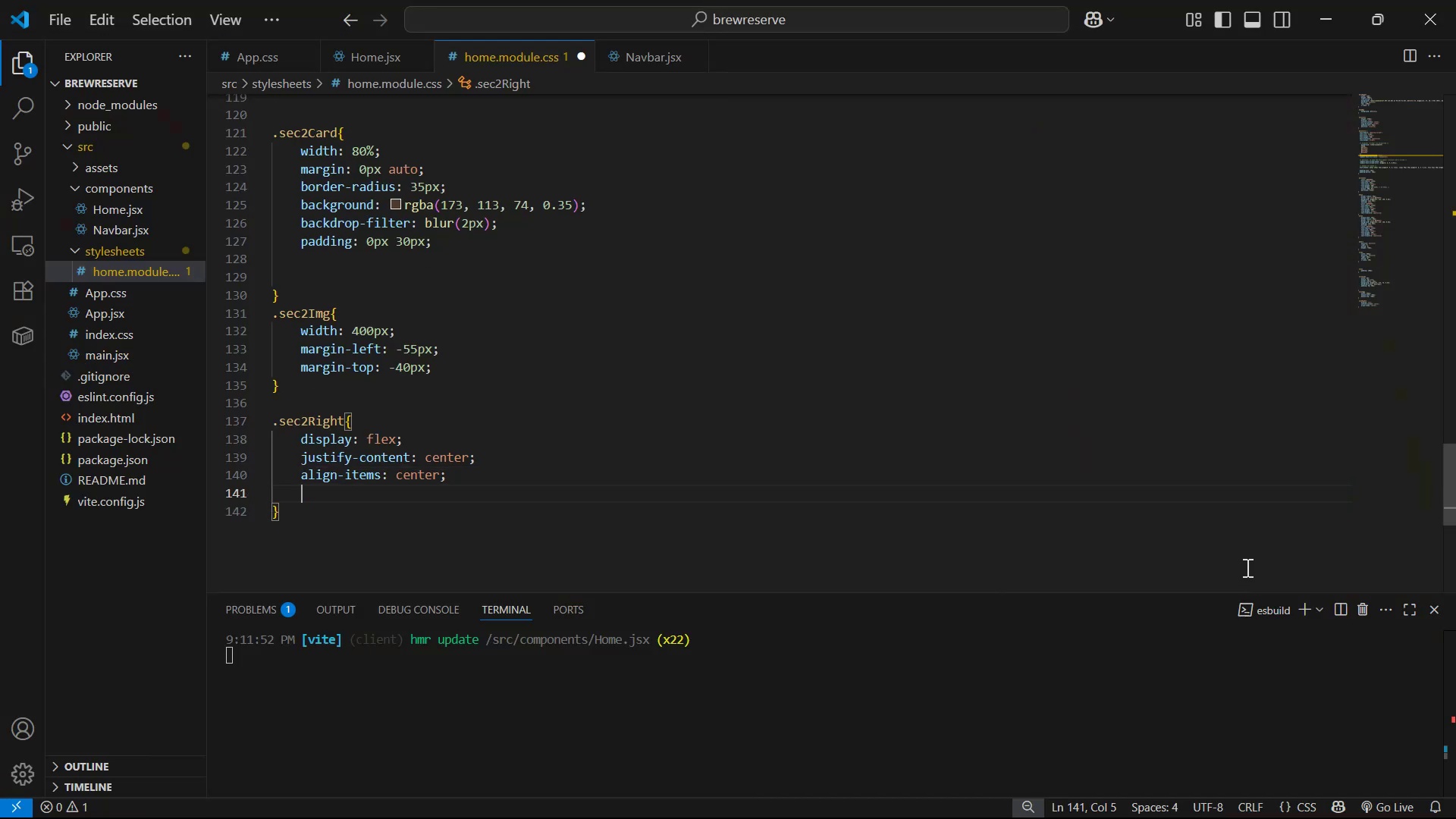 
type(he)
 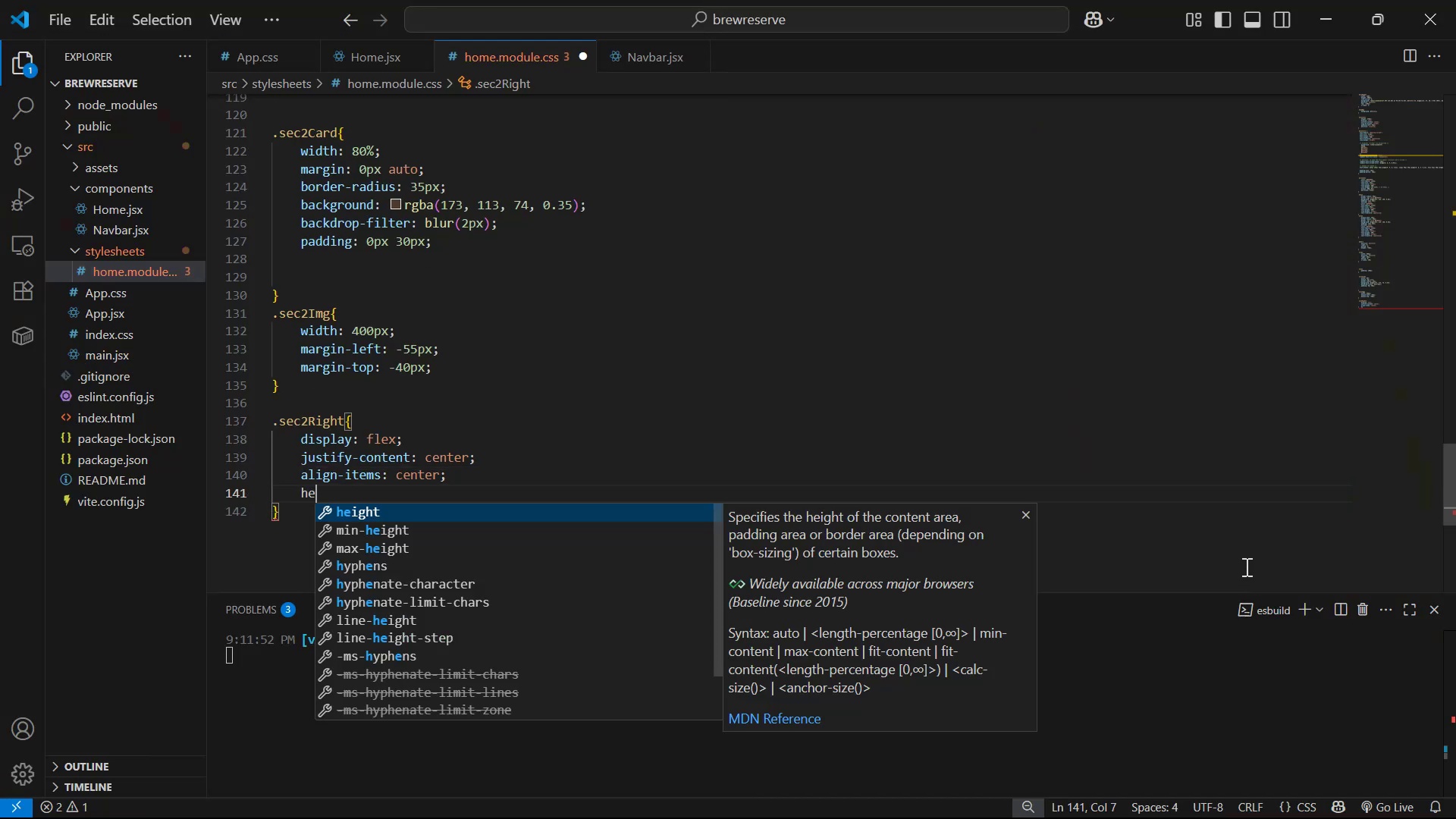 
key(Enter)
 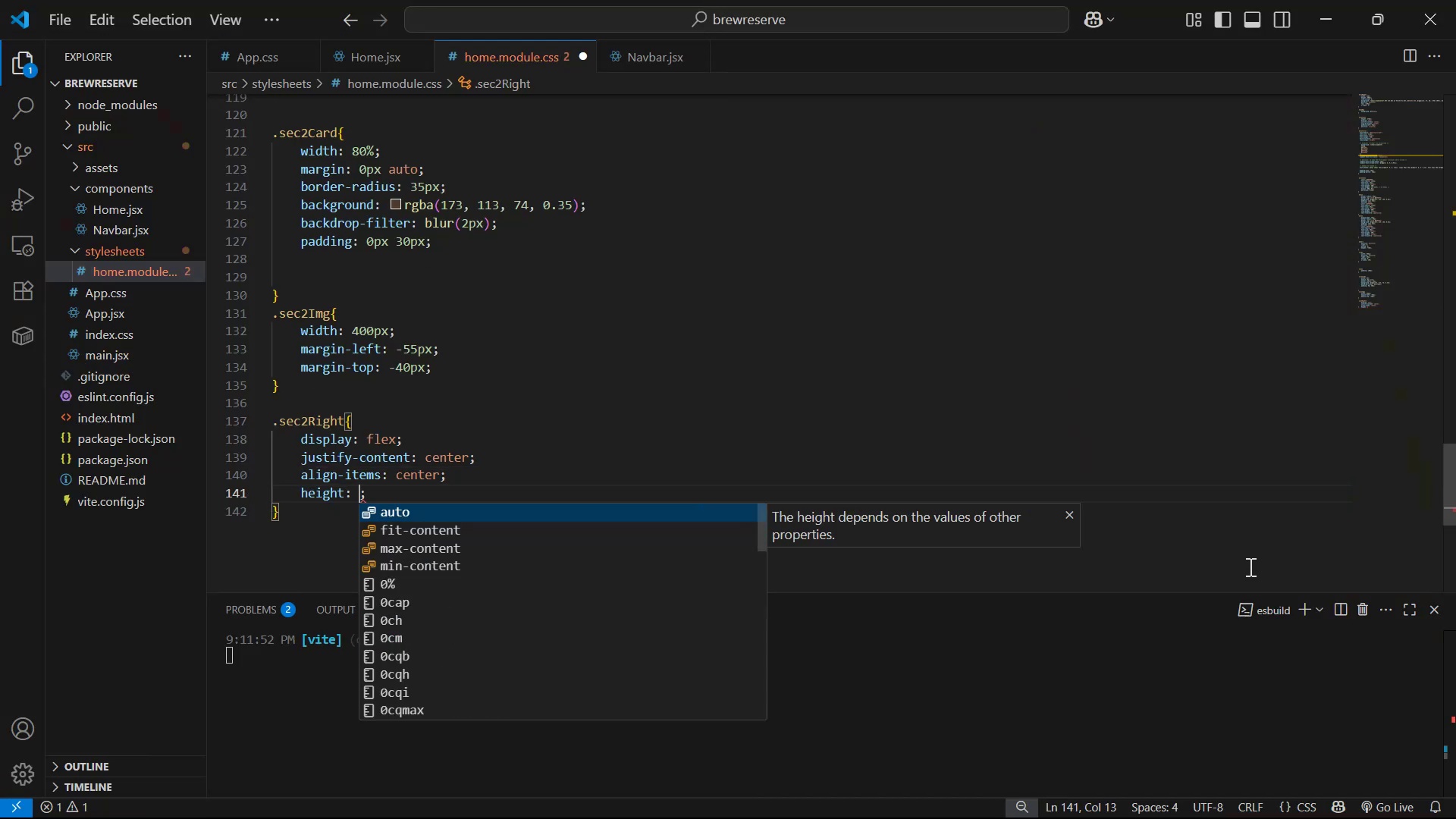 
type(100%)
 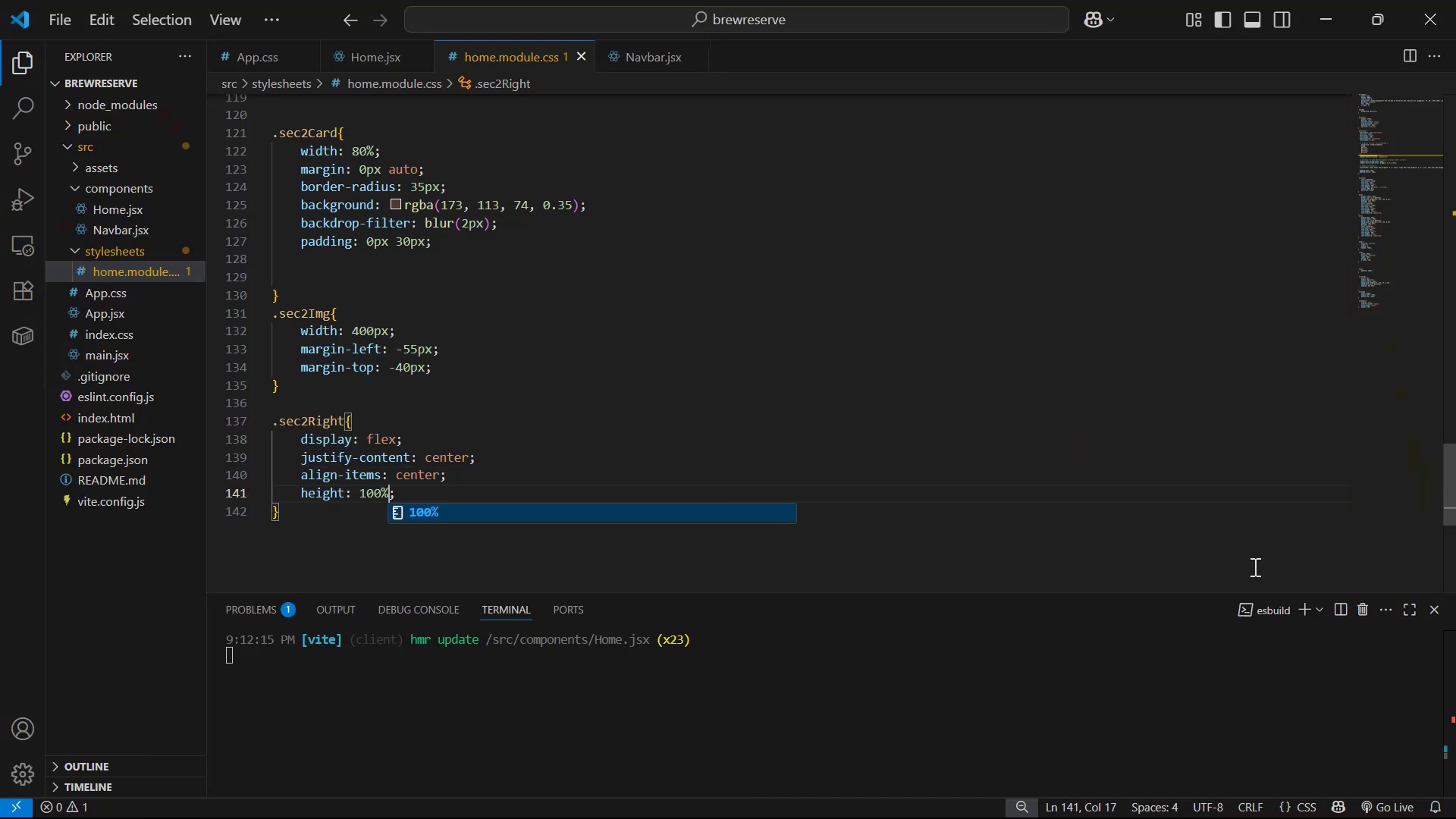 
 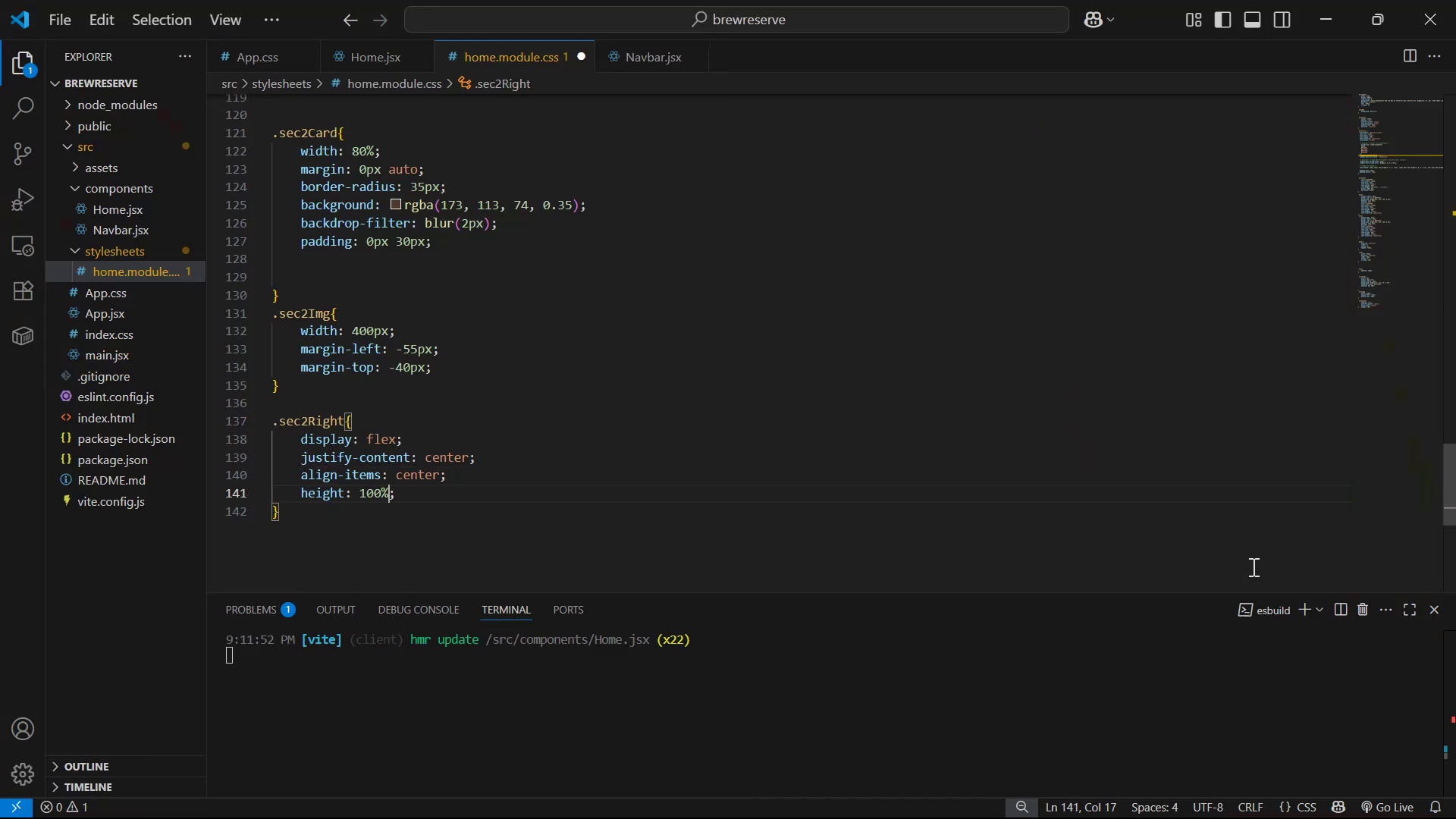 
key(Control+ControlLeft)
 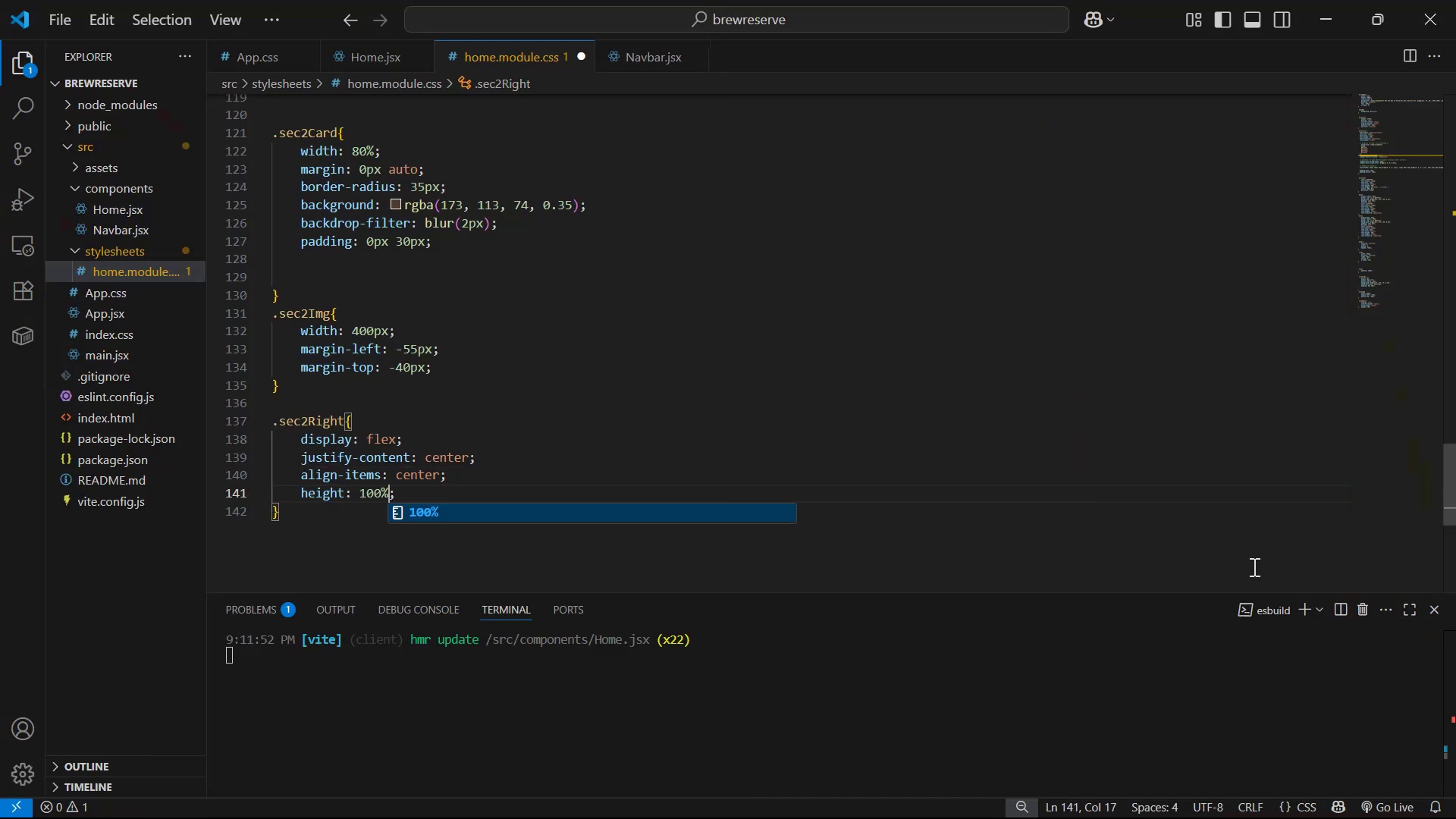 
key(Control+S)
 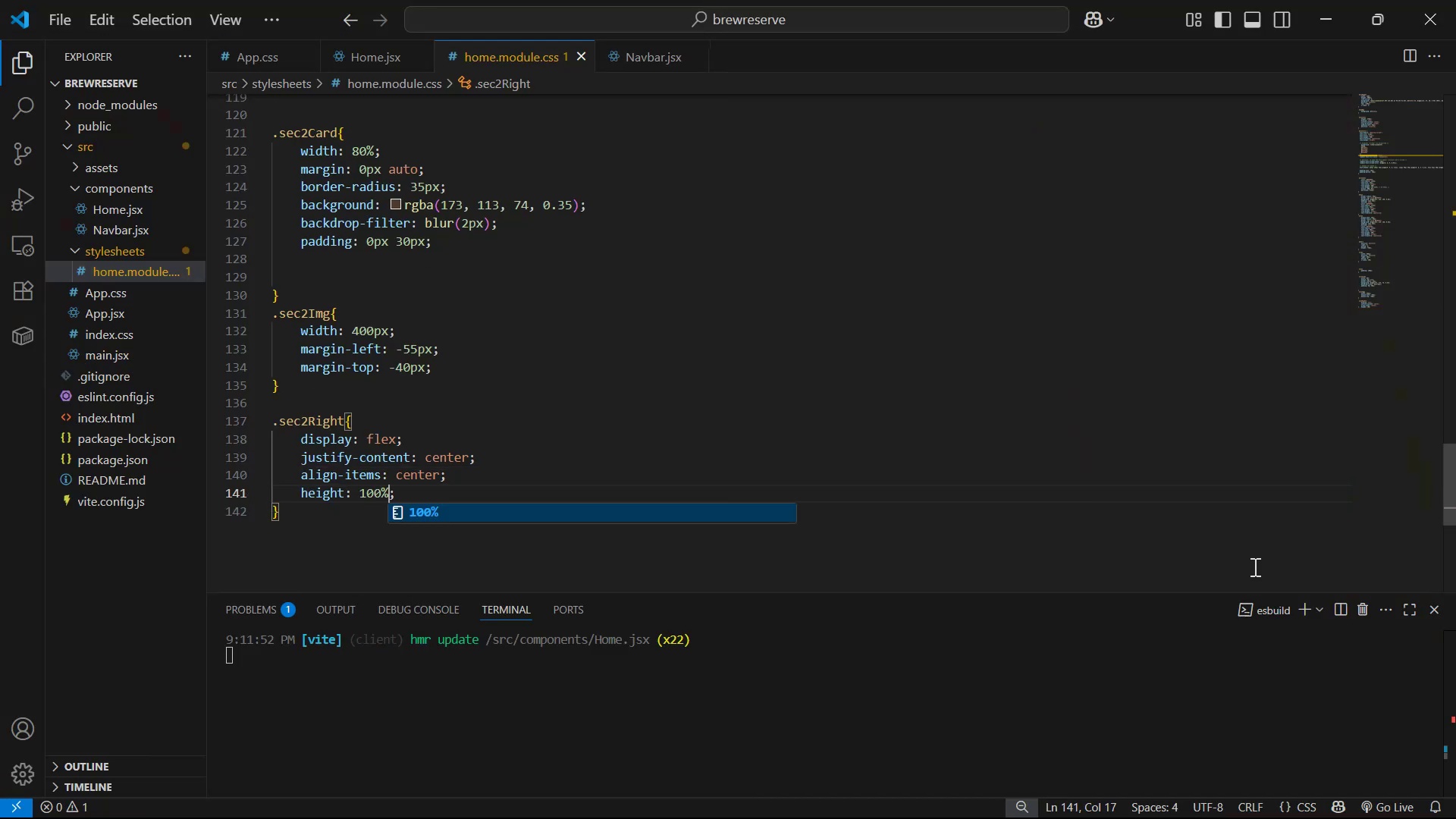 
key(Alt+AltLeft)
 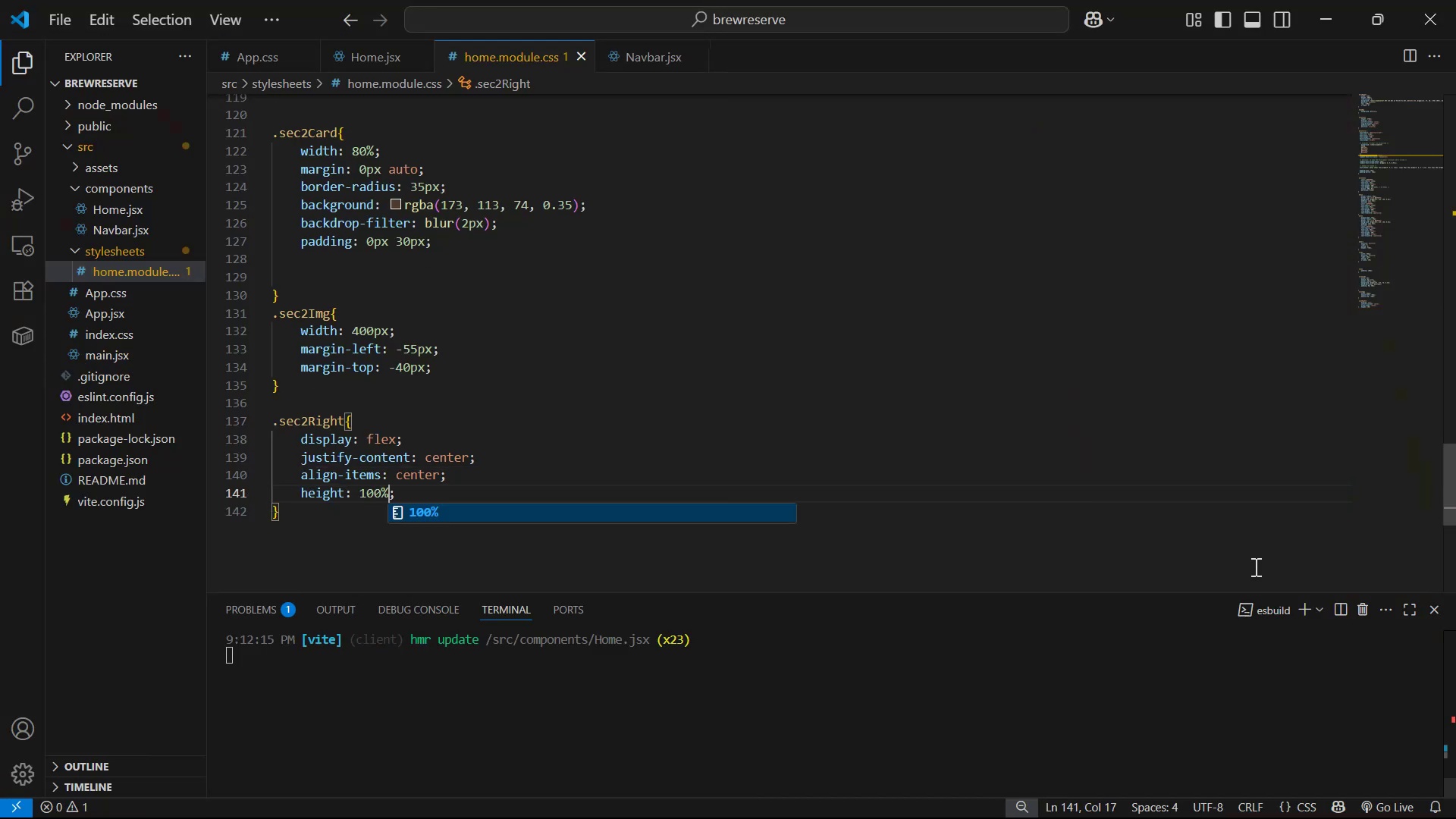 
key(Alt+Tab)
 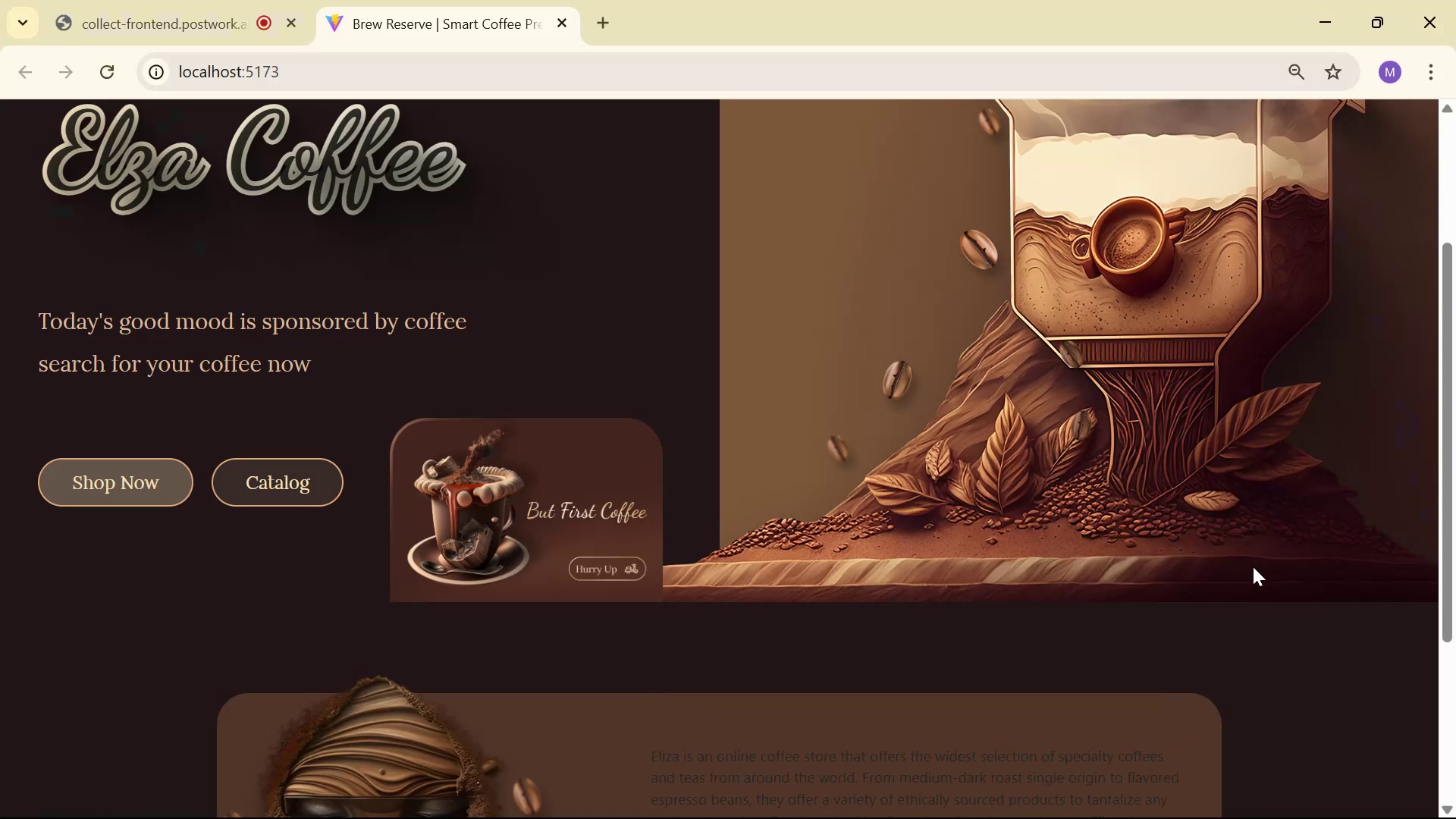 
key(Alt+AltLeft)
 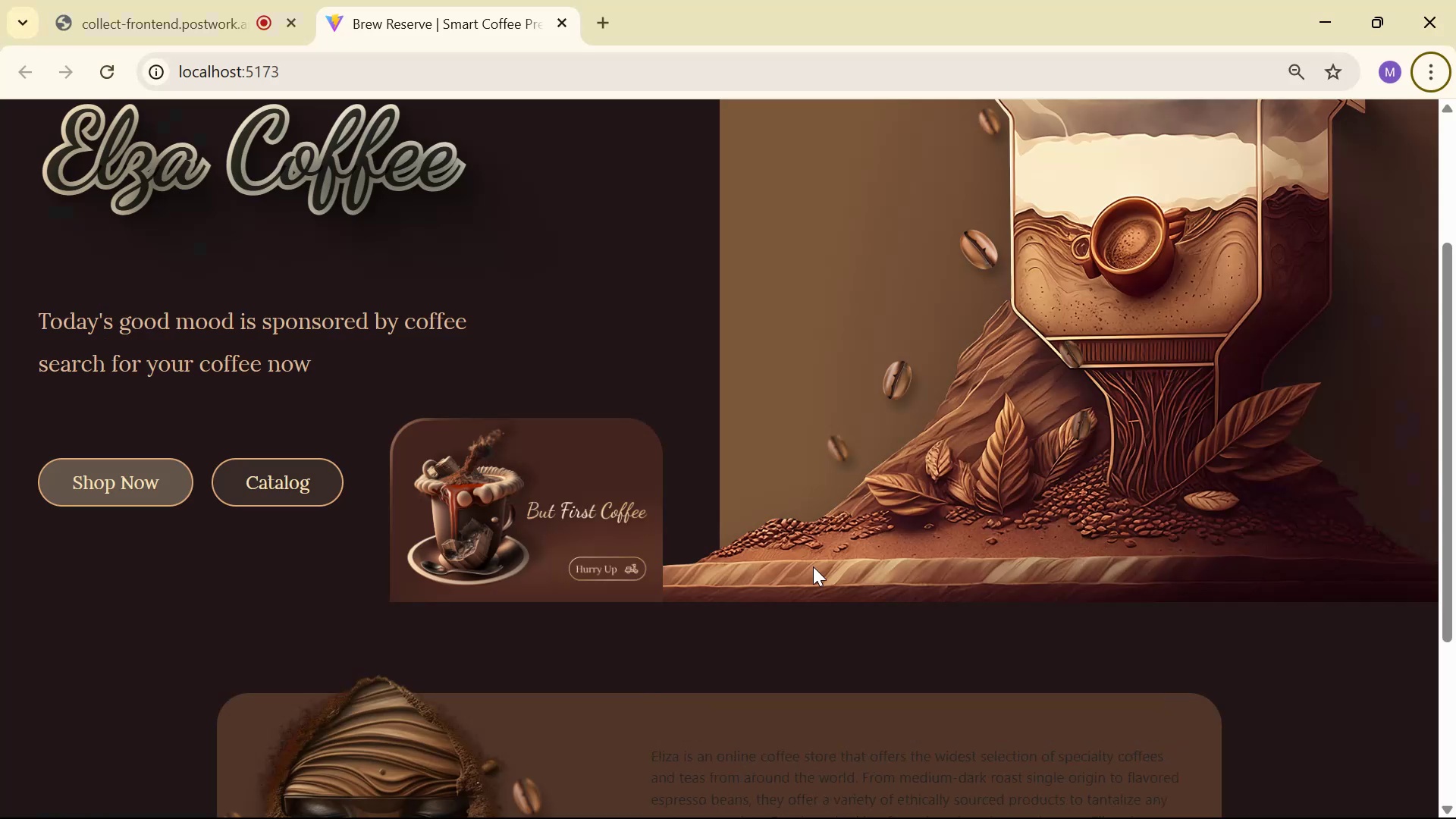 
scroll: coordinate [696, 560], scroll_direction: down, amount: 5.0
 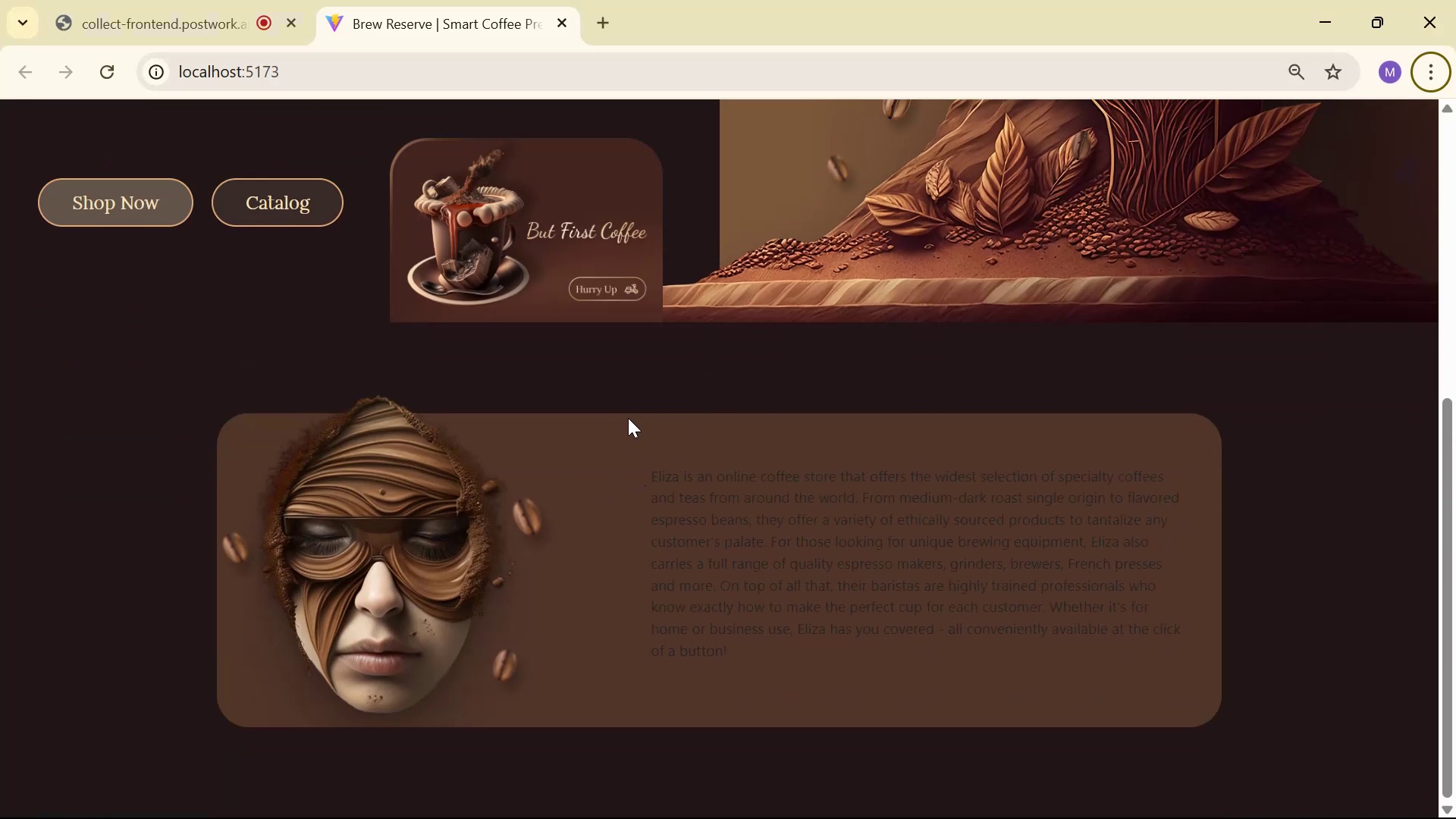 
scroll: coordinate [637, 416], scroll_direction: up, amount: 1.0
 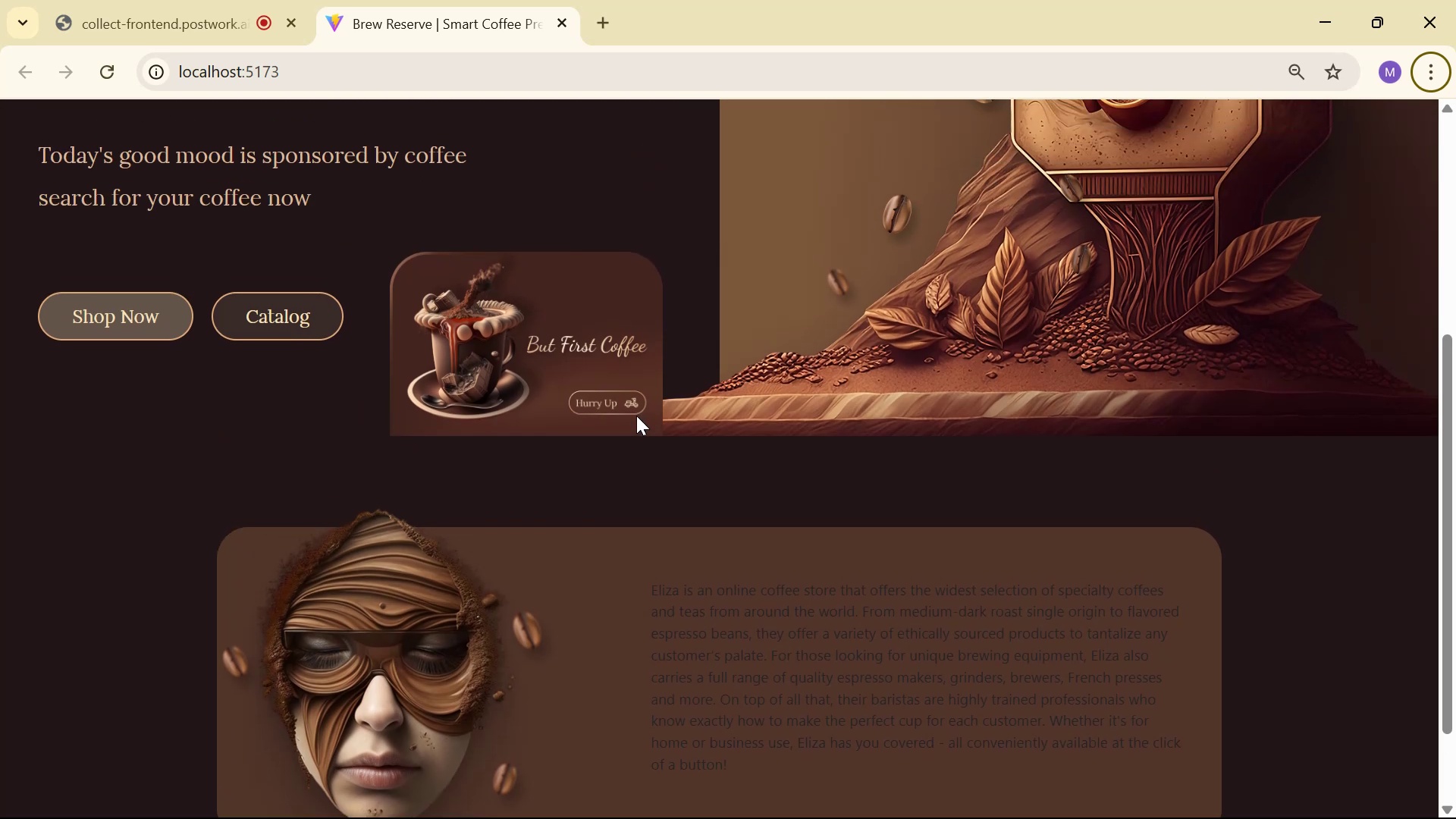 
scroll: coordinate [643, 413], scroll_direction: none, amount: 0.0
 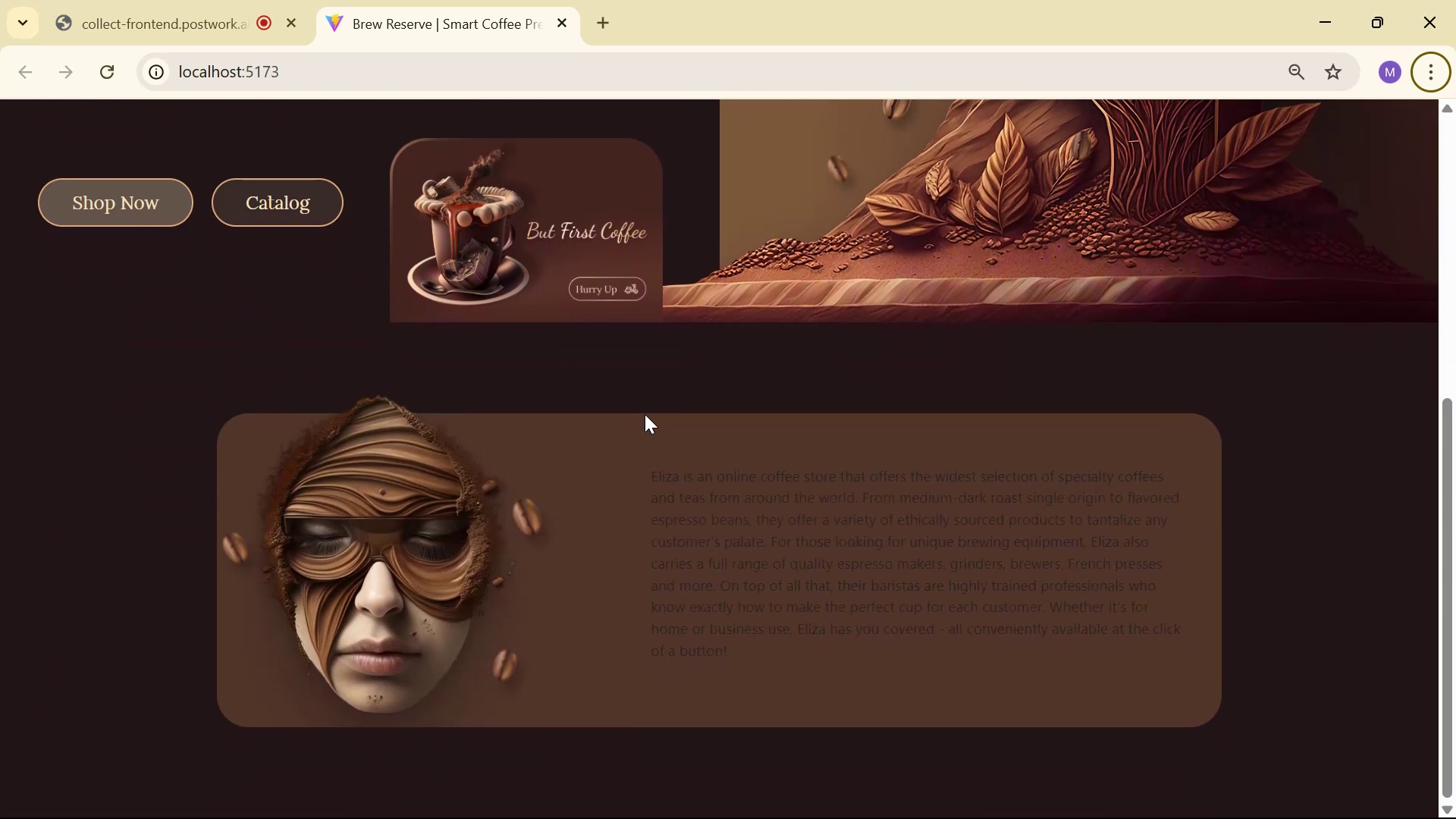 
scroll: coordinate [645, 413], scroll_direction: up, amount: 3.0
 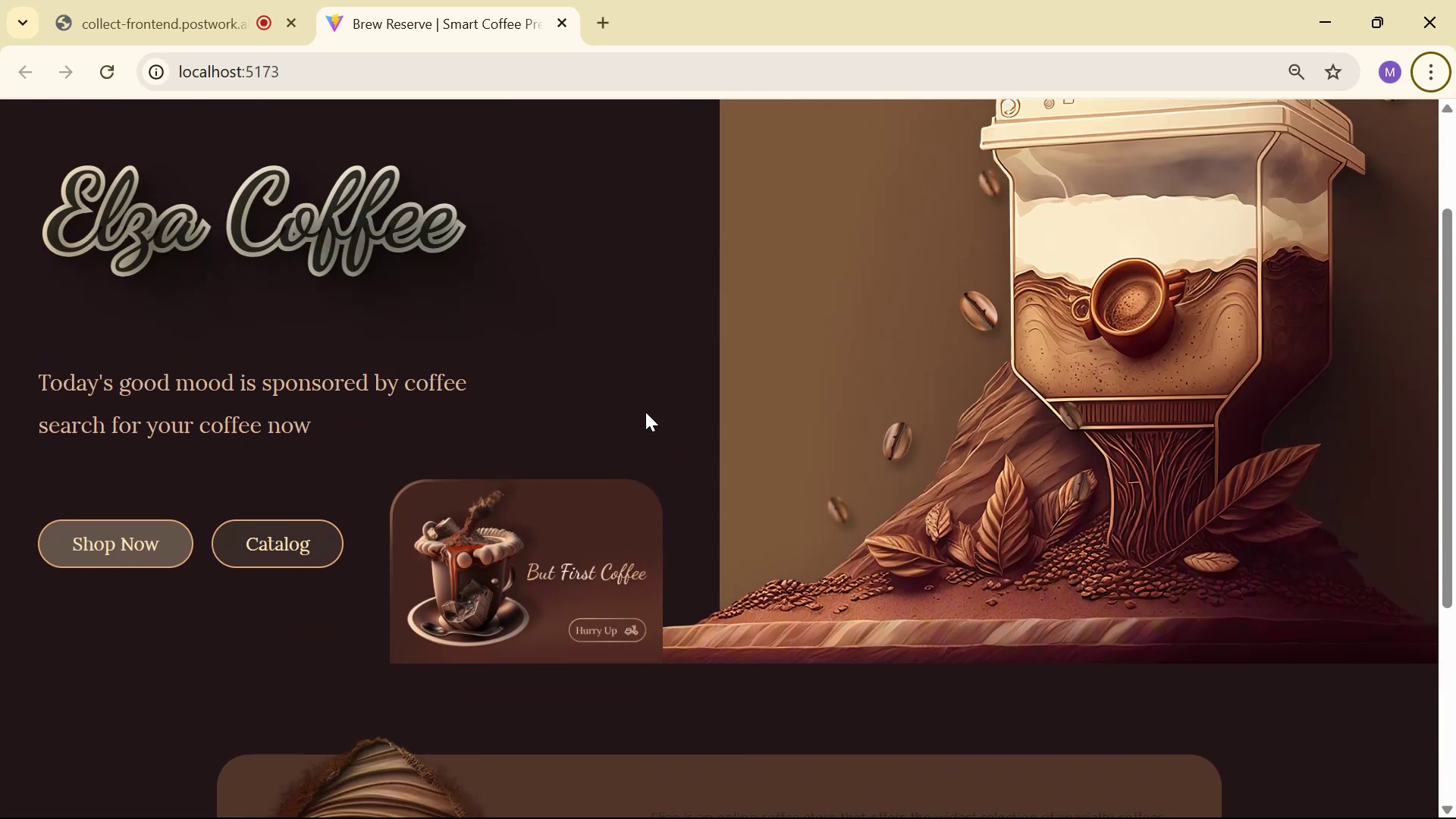 
scroll: coordinate [645, 413], scroll_direction: down, amount: 4.0
 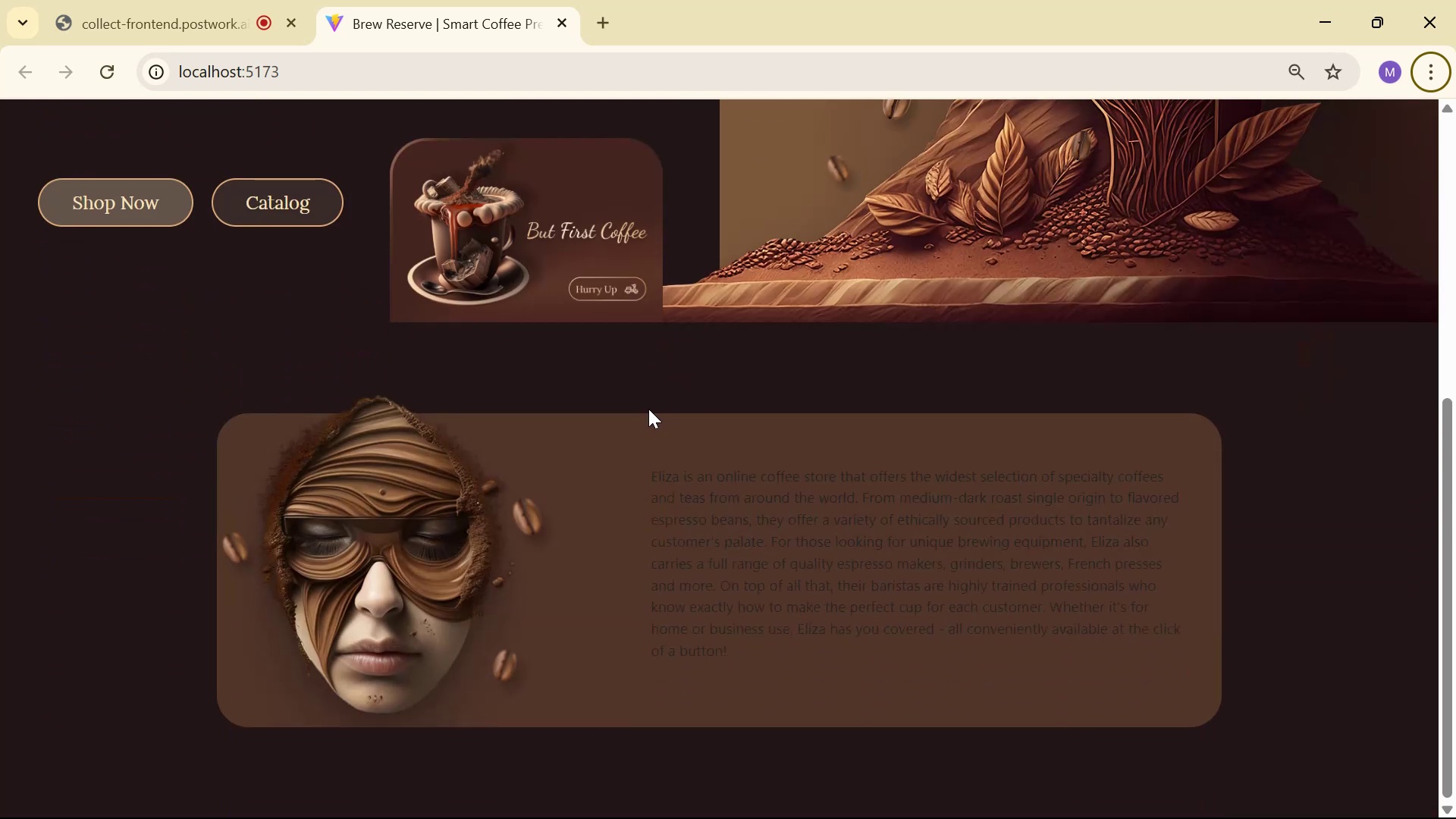 
wait(7.09)
 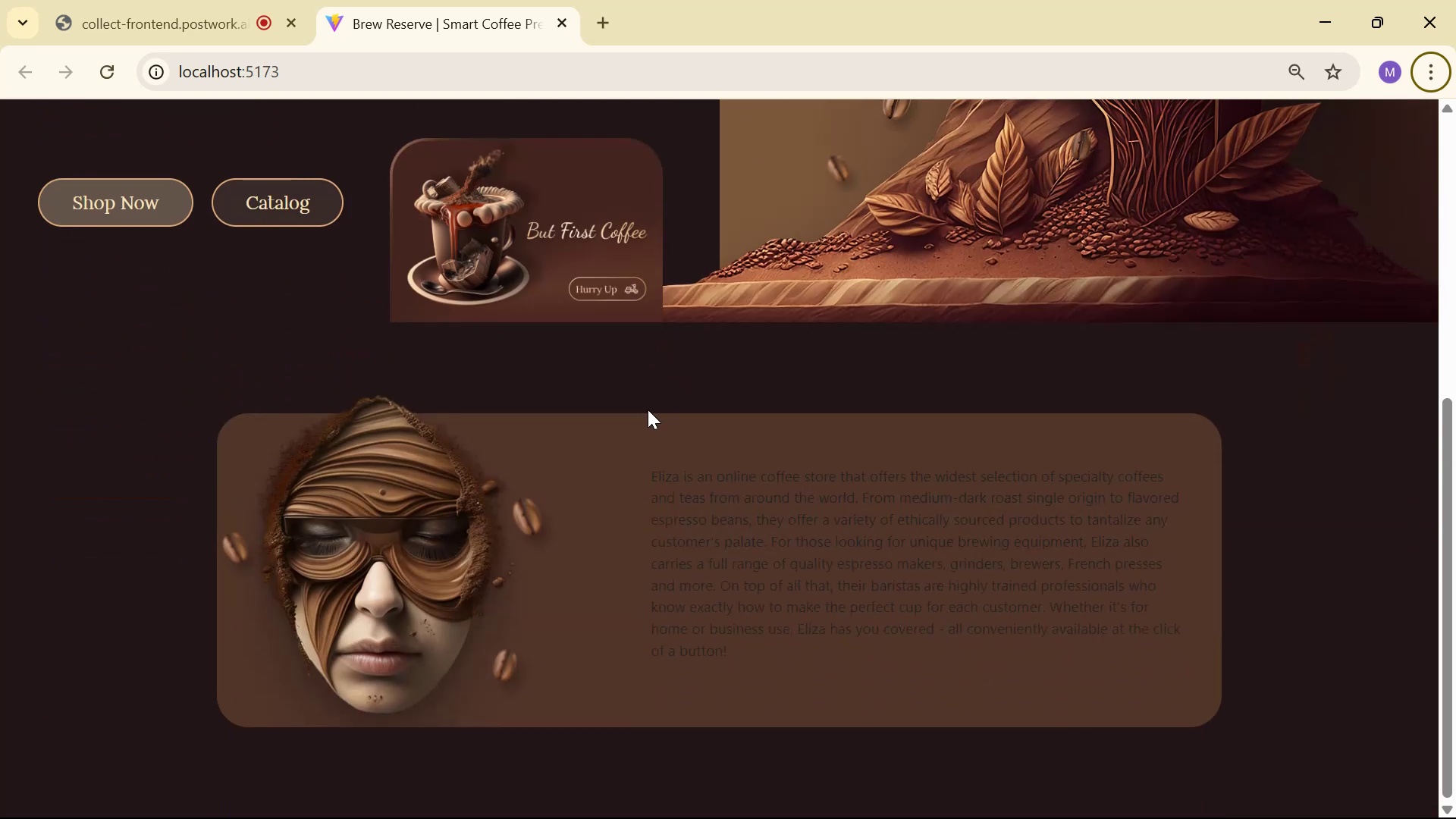 
key(Alt+Tab)
 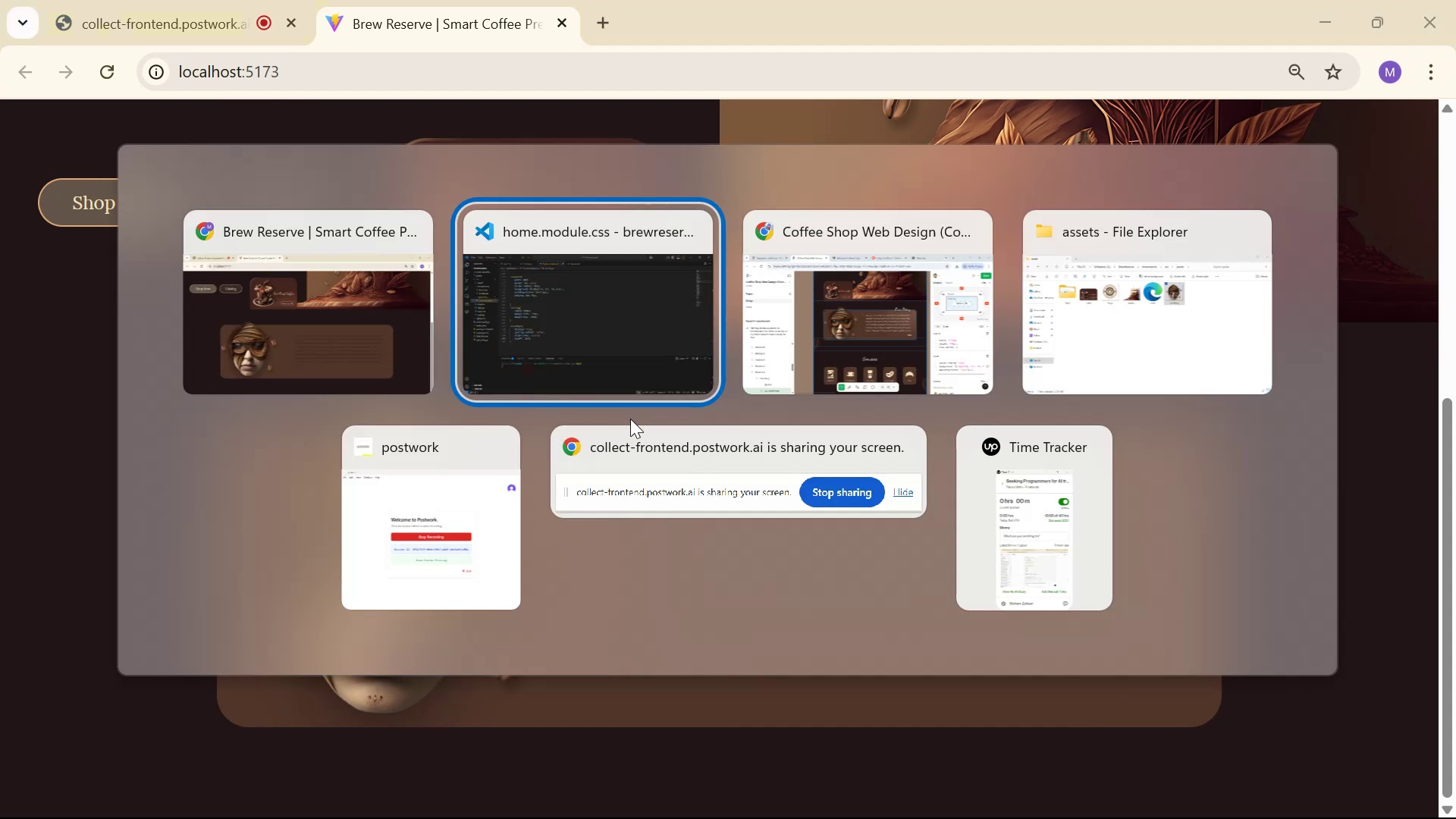 
scroll: coordinate [592, 391], scroll_direction: up, amount: 2.0
 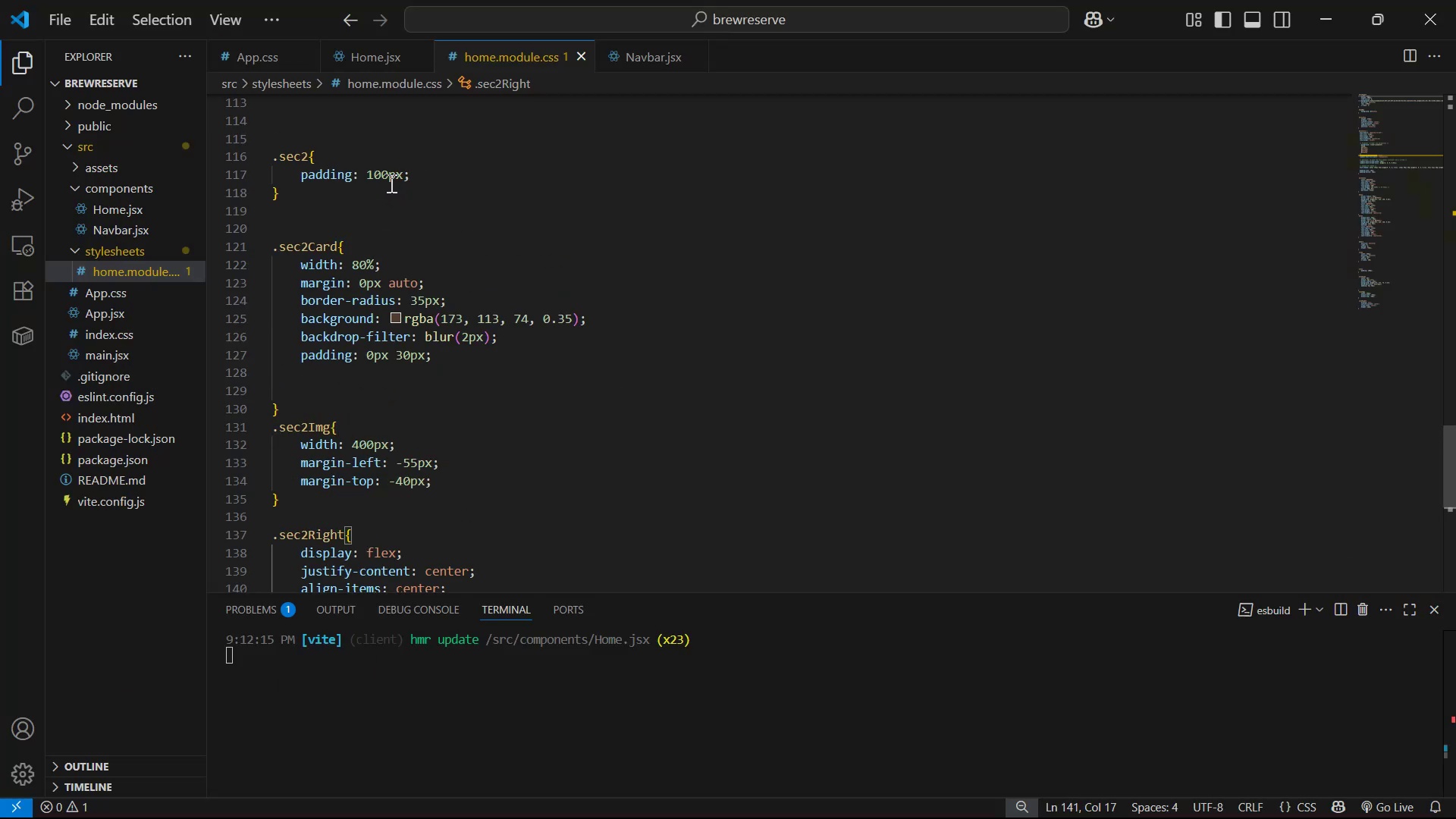 
left_click([399, 176])
 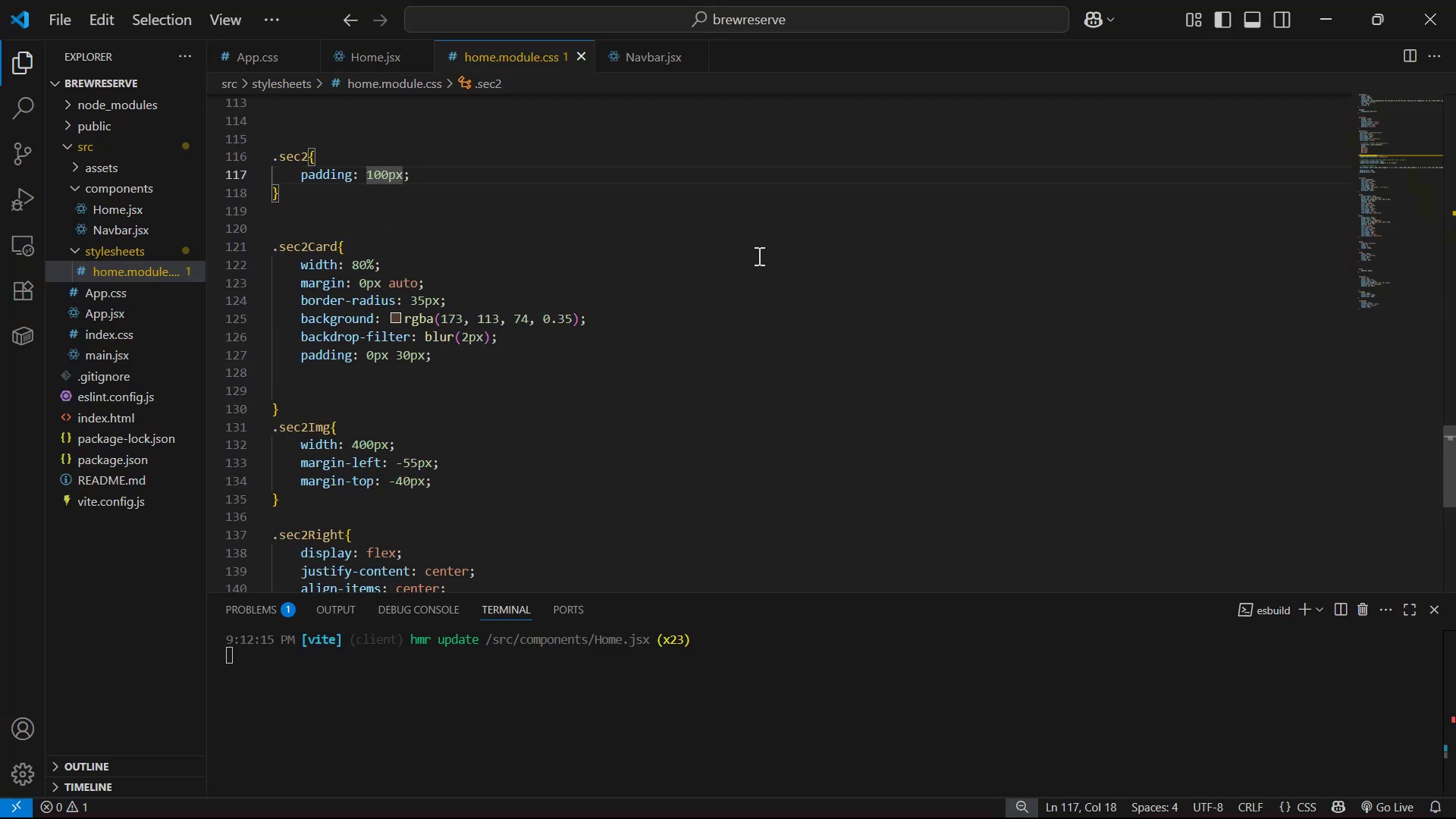 
key(PageDown)
 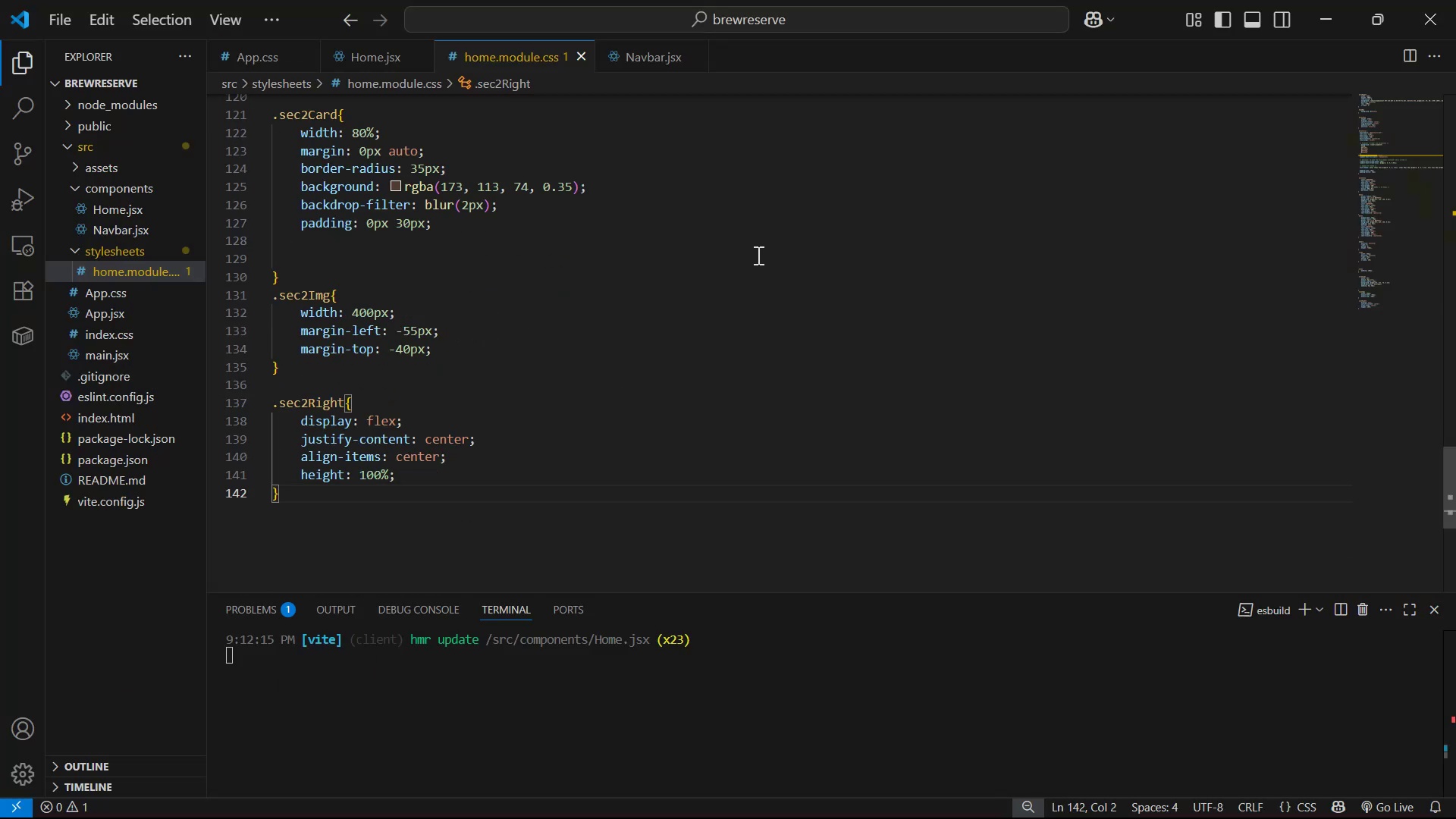 
scroll: coordinate [415, 195], scroll_direction: up, amount: 6.0
 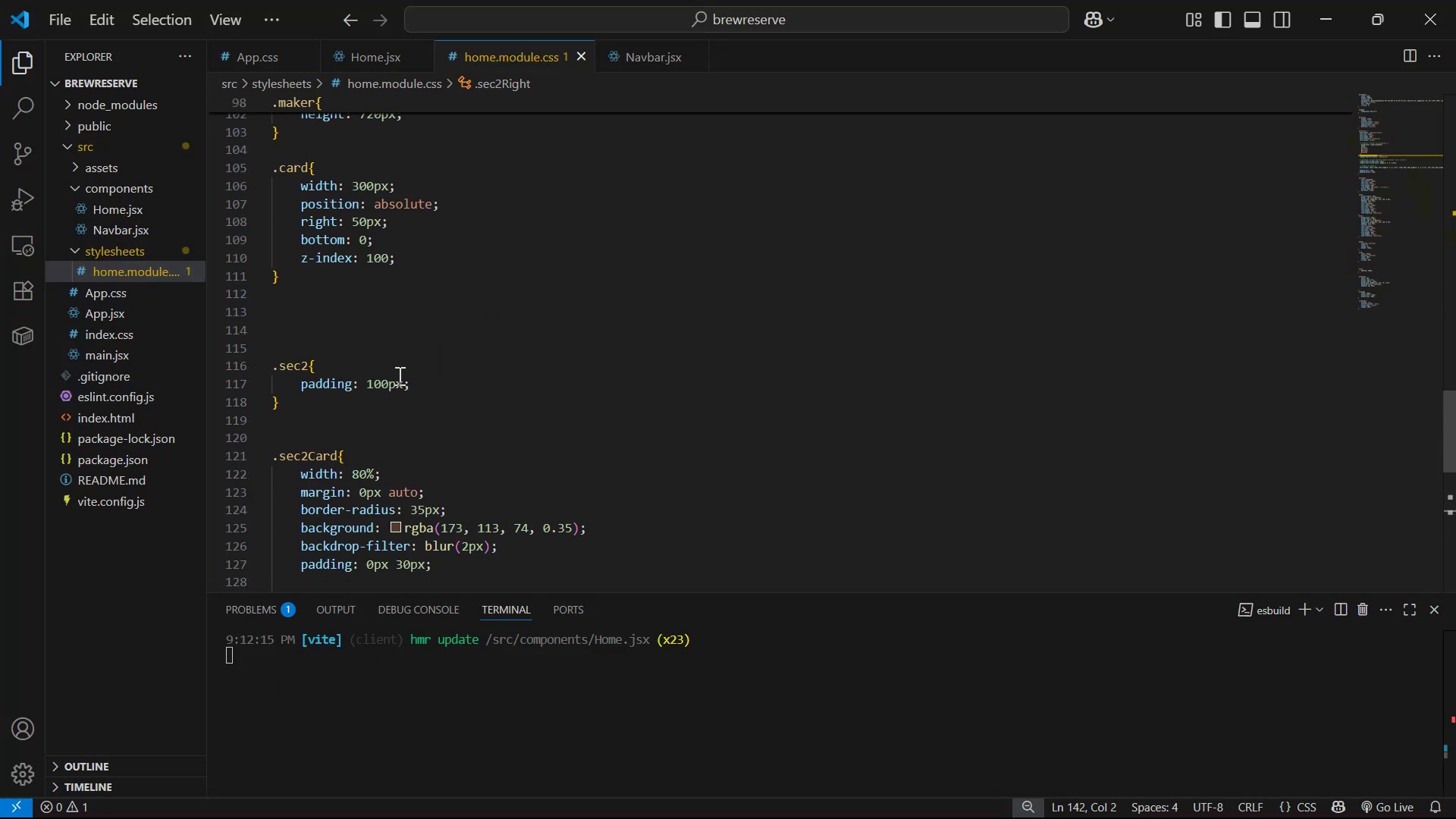 
left_click([402, 380])
 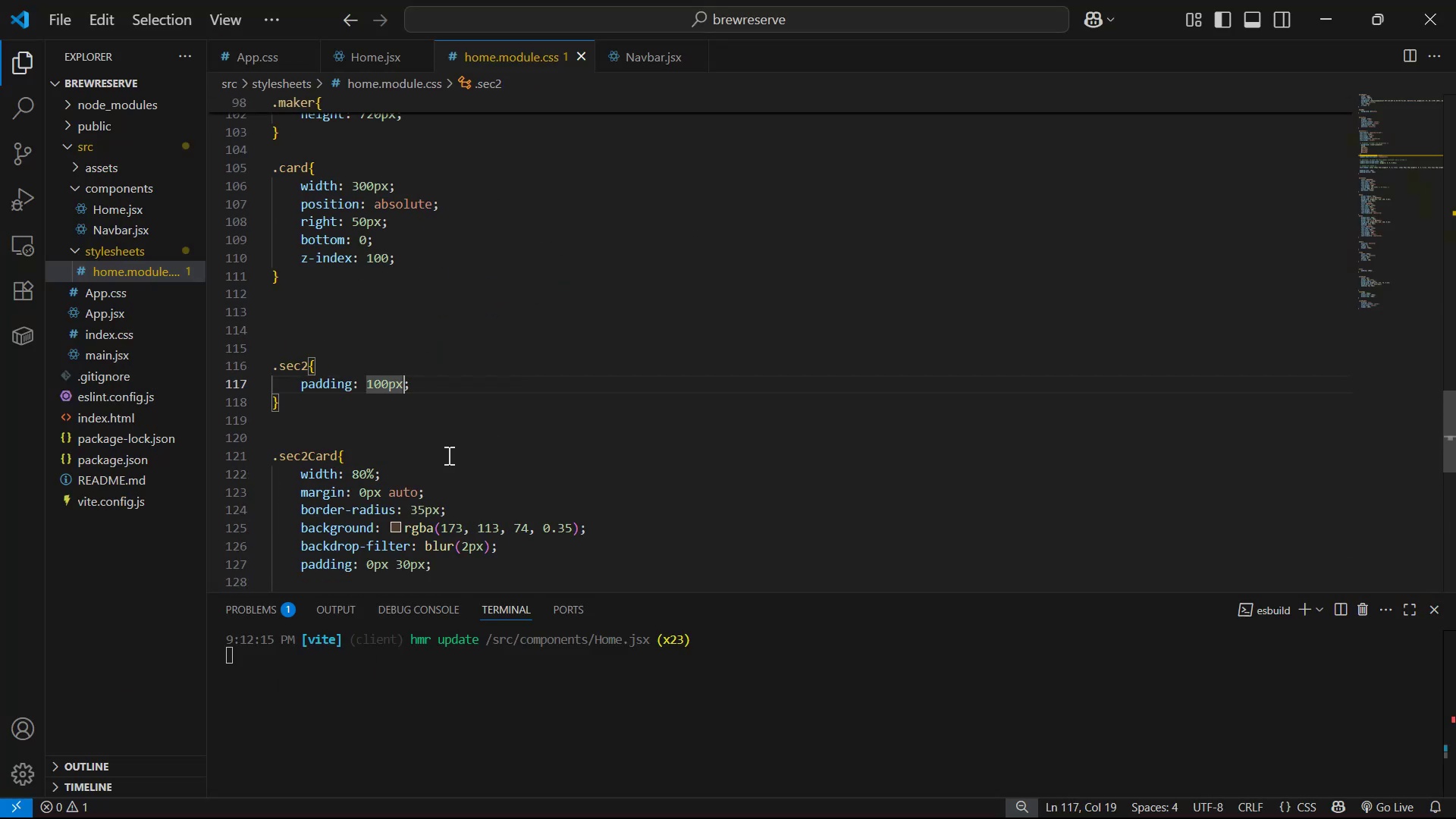 
type( 0px)
 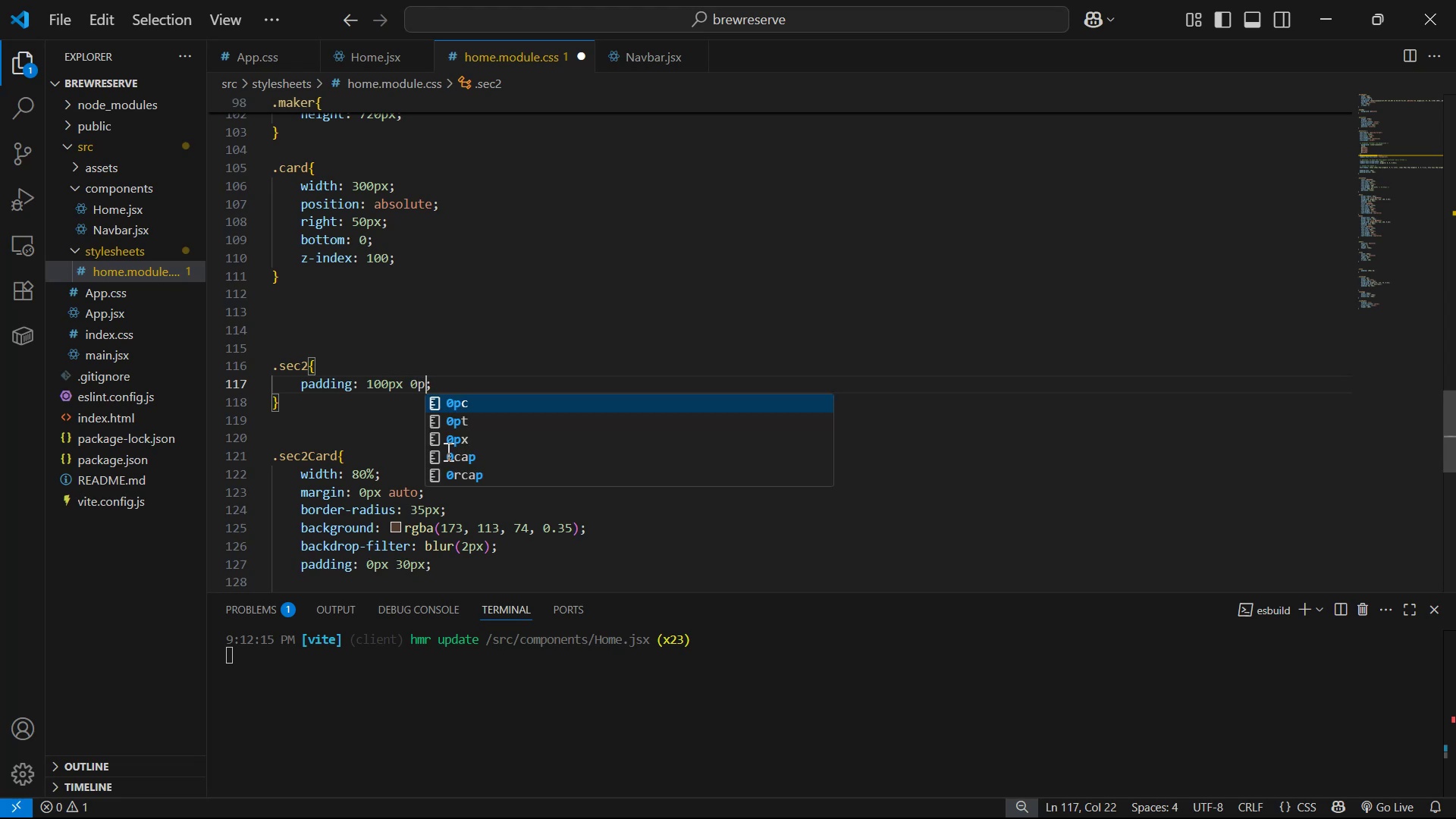 
key(Control+S)
 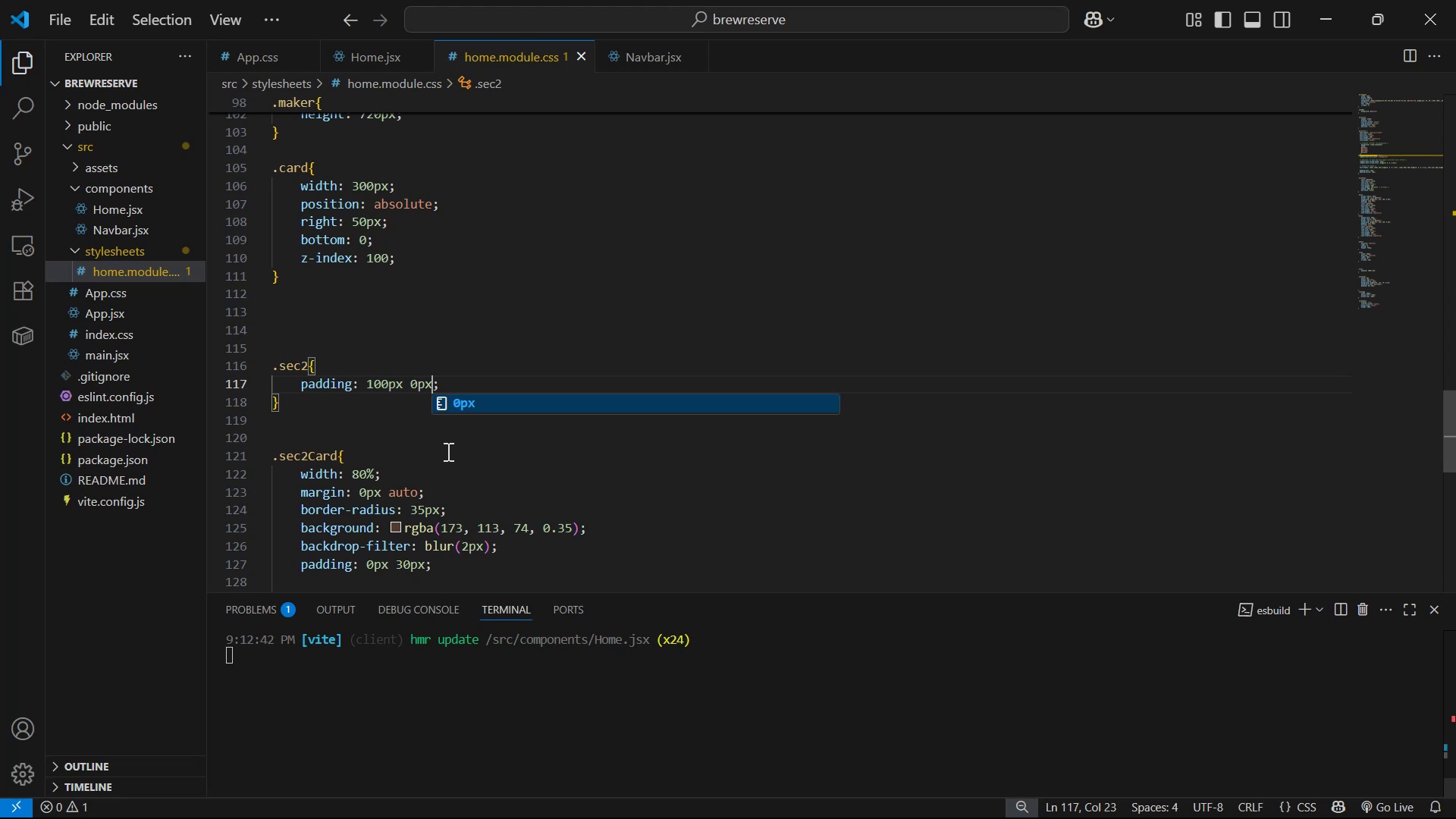 
key(Alt+Tab)
 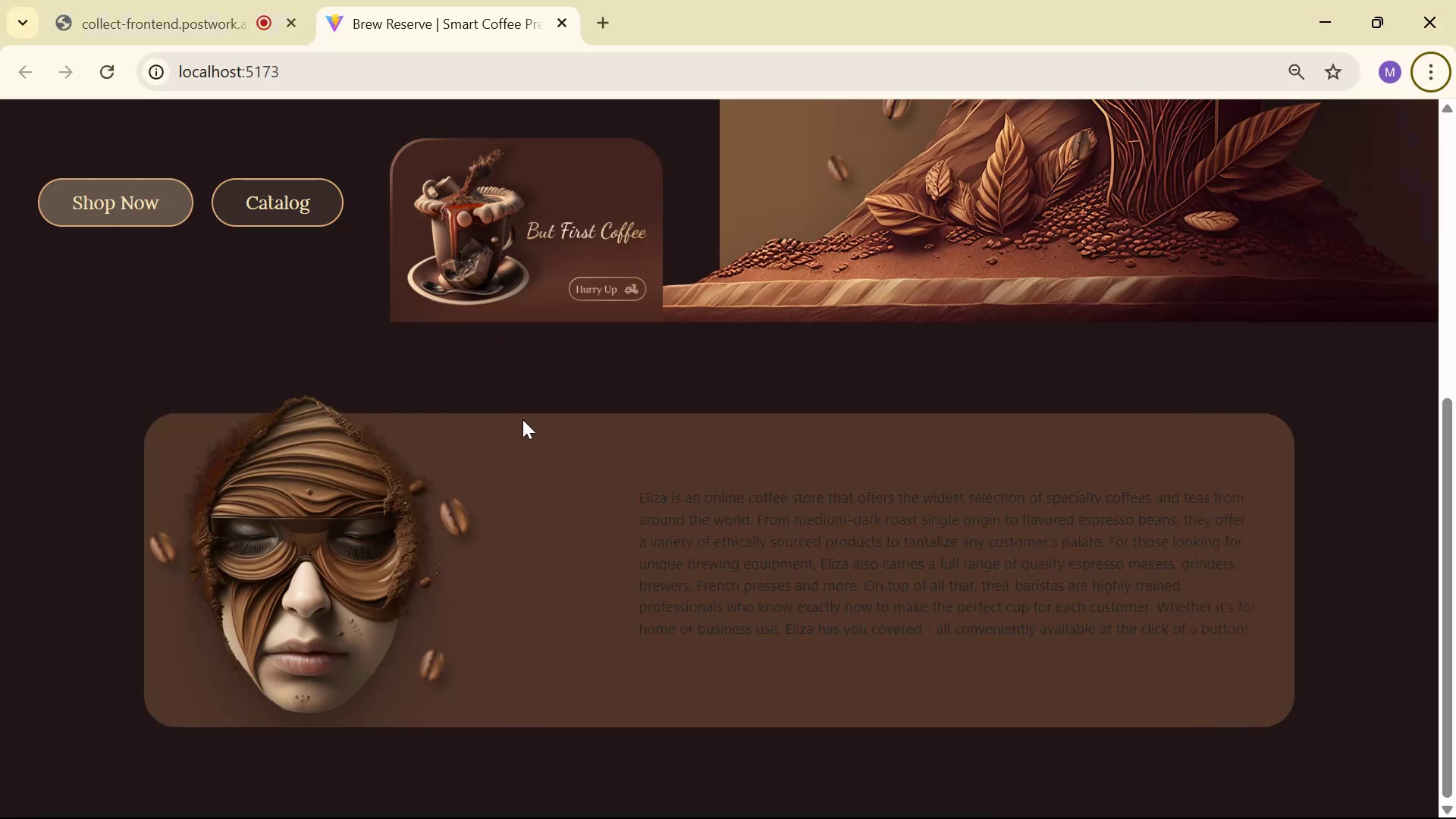 
scroll: coordinate [570, 386], scroll_direction: down, amount: 7.0
 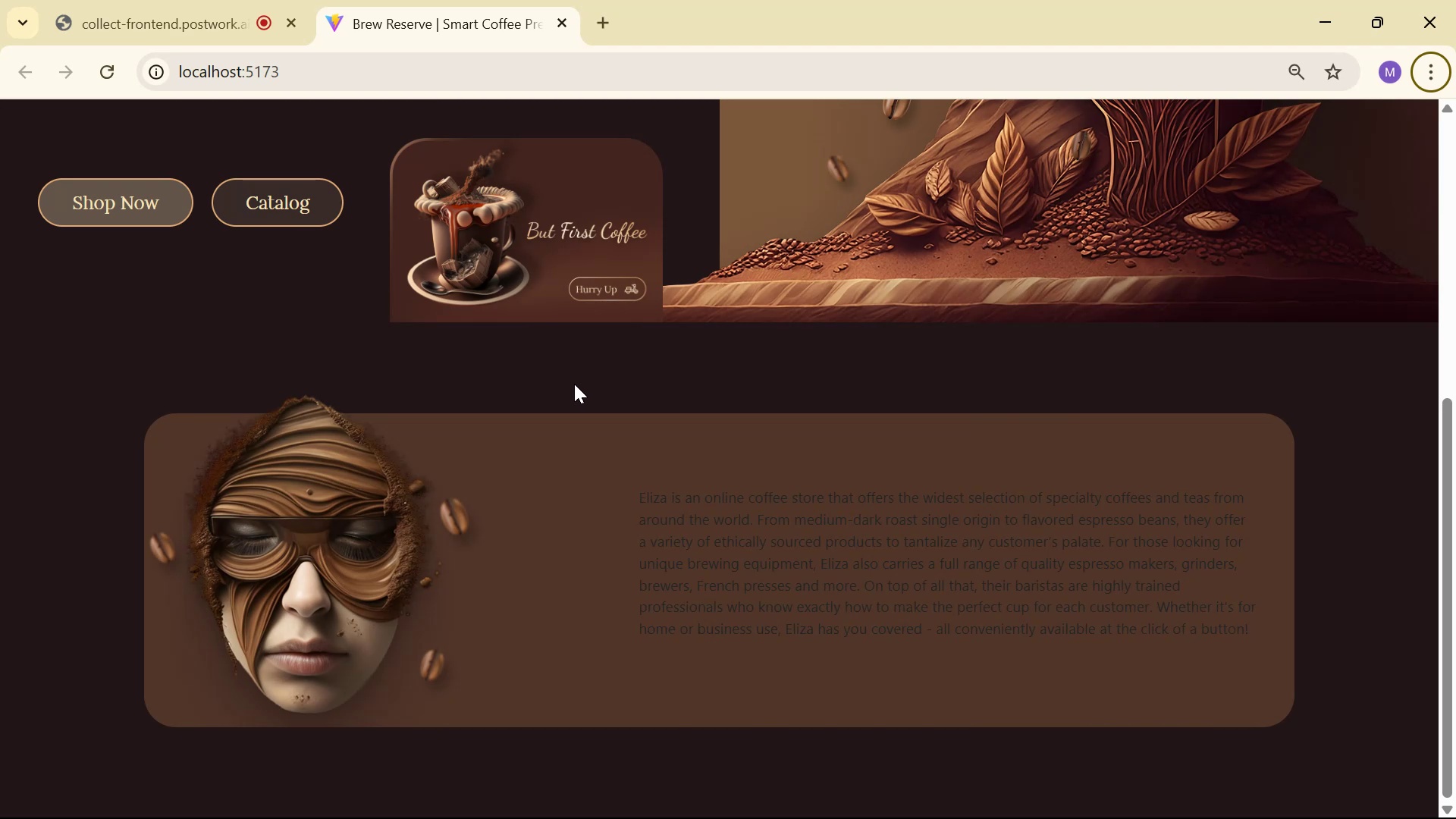 
key(Alt+Tab)
 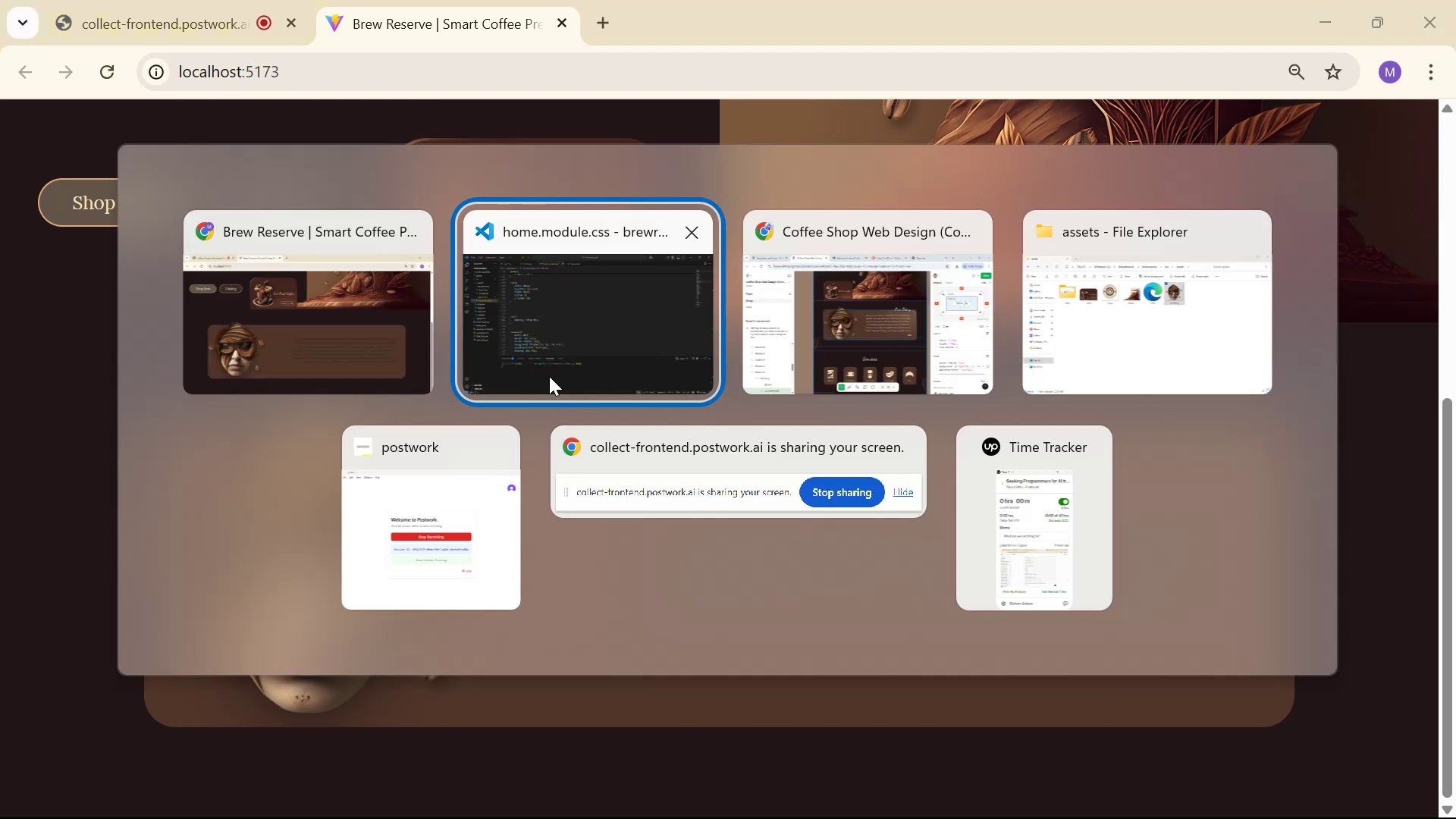 
scroll: coordinate [563, 410], scroll_direction: down, amount: 6.0
 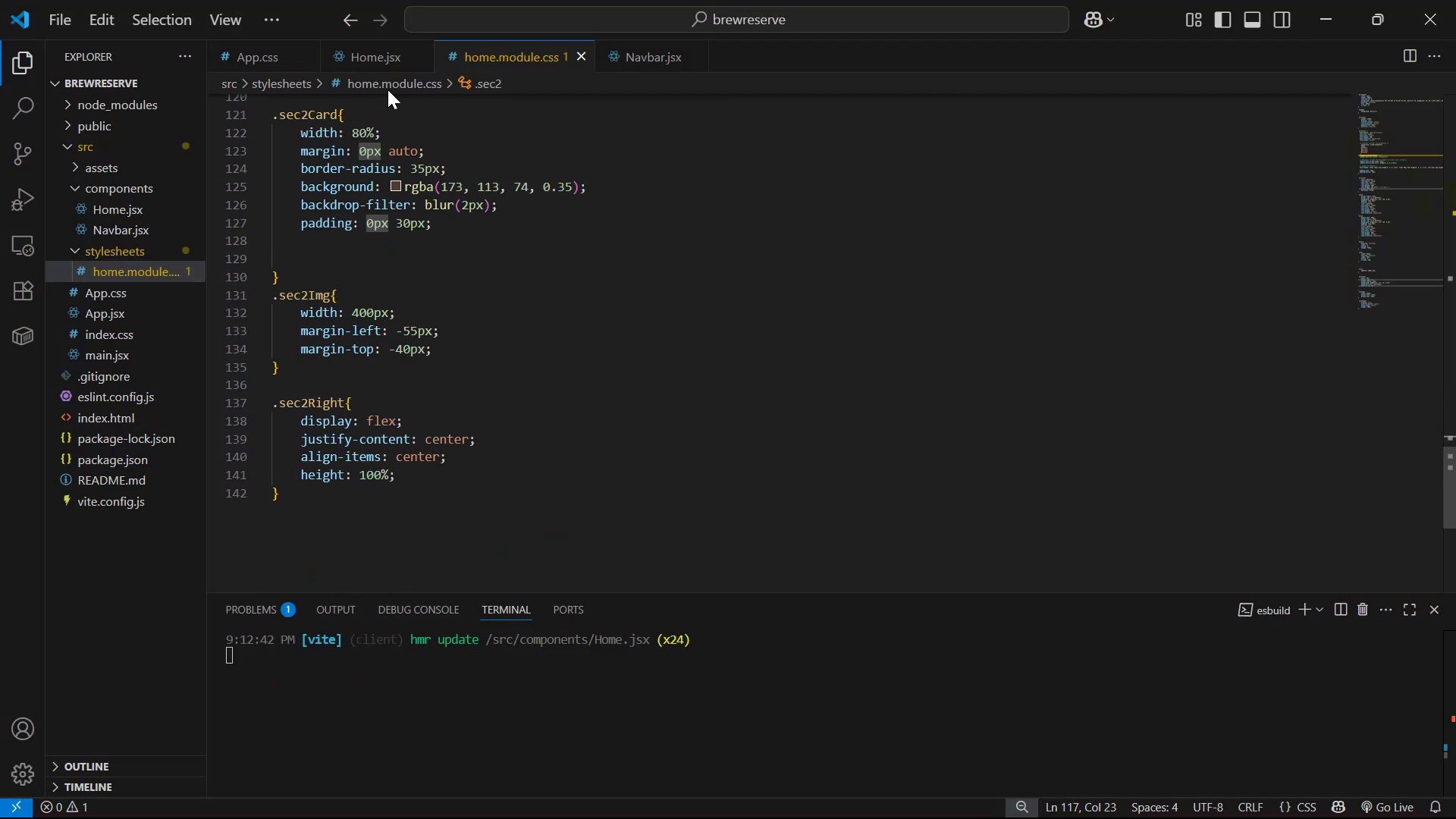 
left_click([350, 61])
 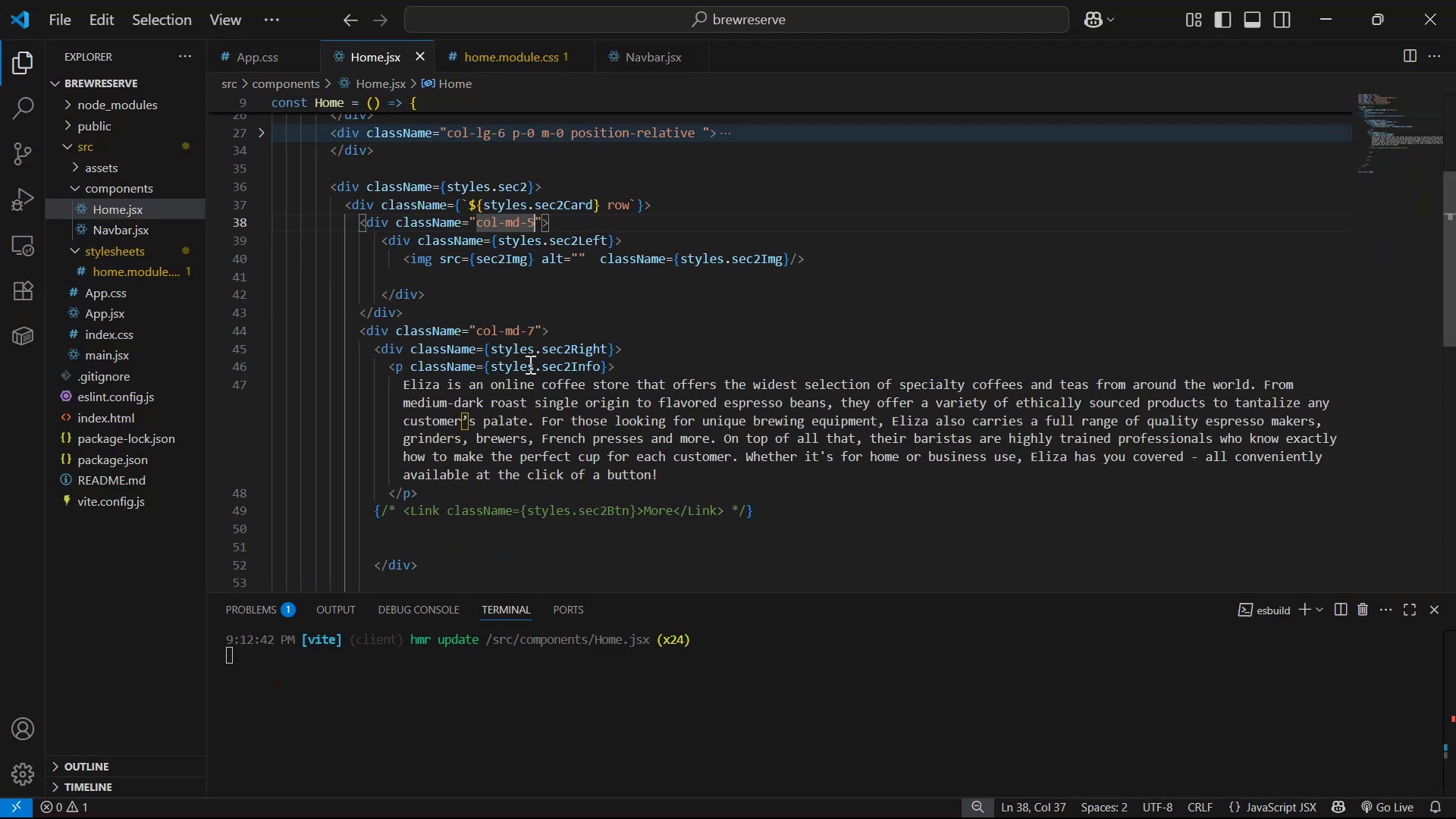 
left_click_drag(start_coordinate=[528, 361], to_coordinate=[589, 367])
 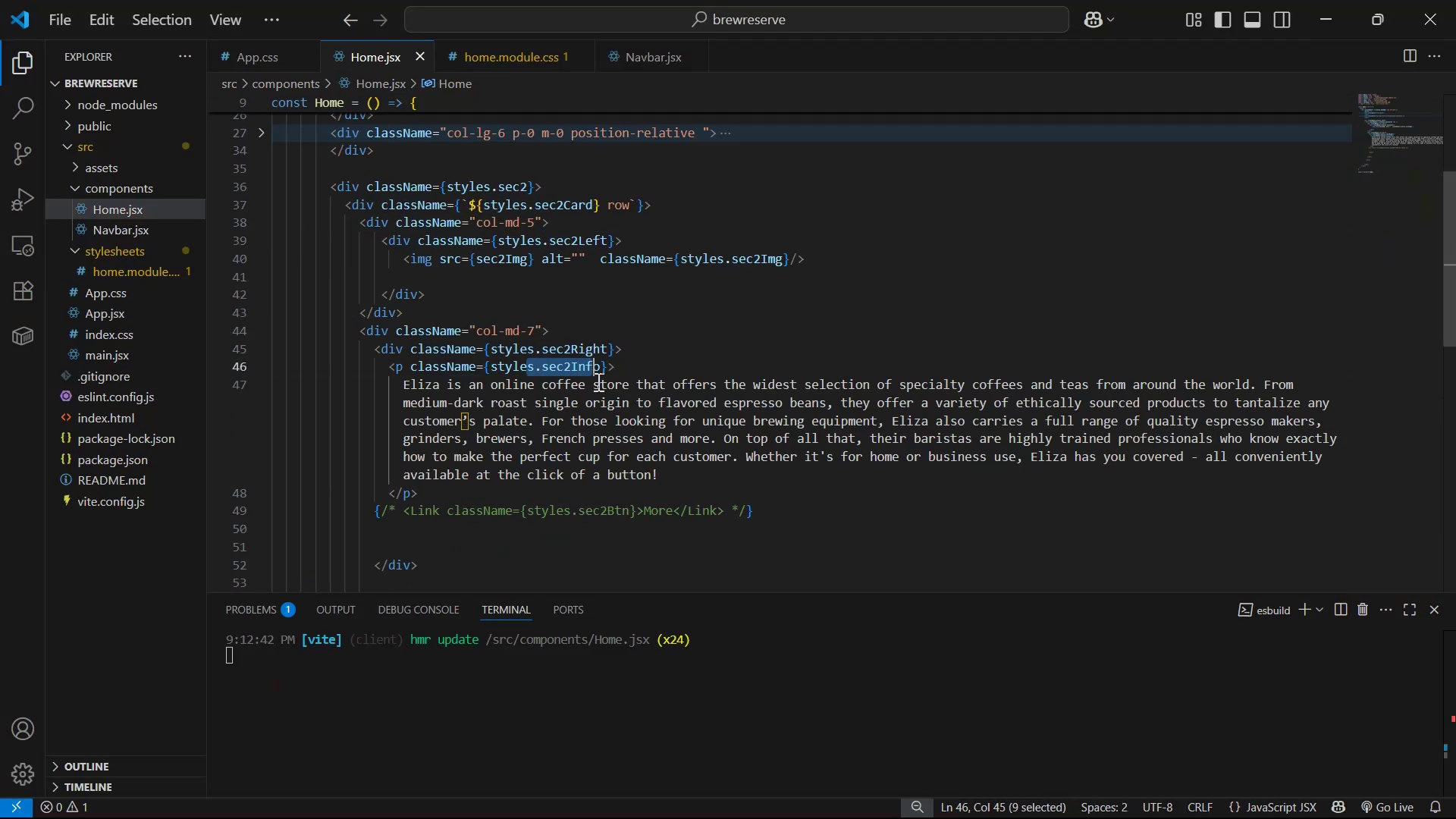 
left_click([599, 383])
 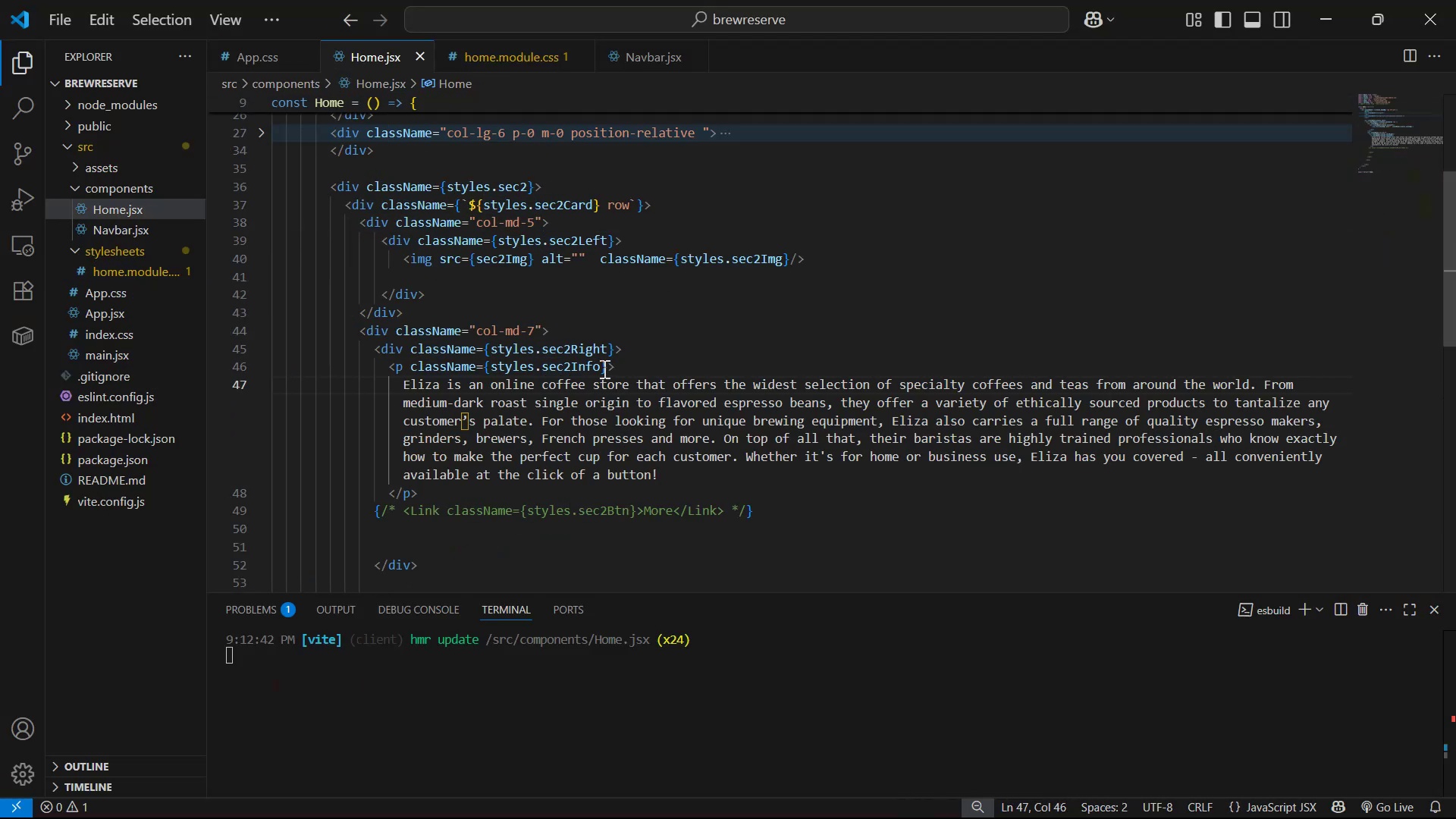 
left_click_drag(start_coordinate=[601, 368], to_coordinate=[533, 365])
 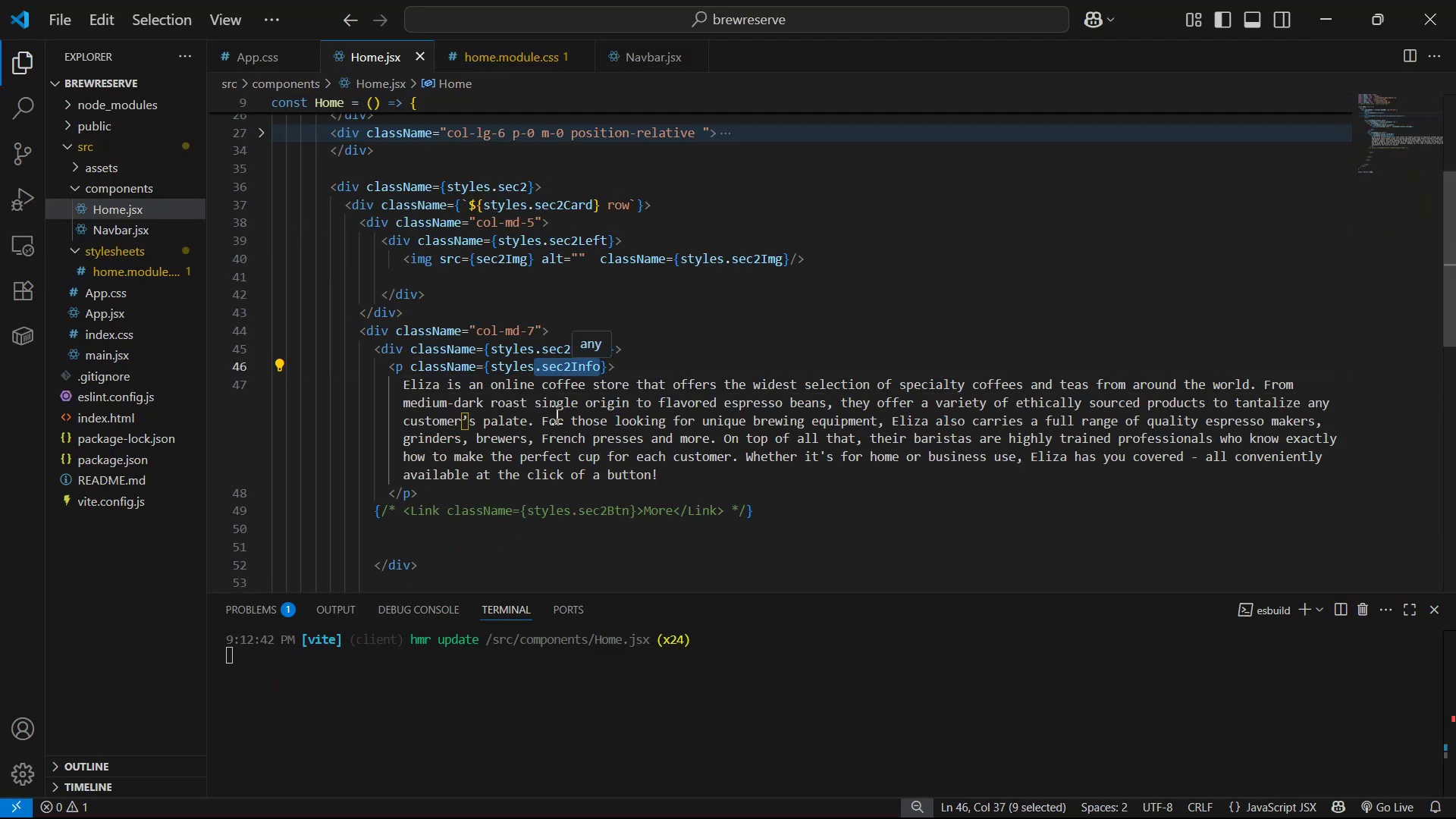 
key(Control+C)
 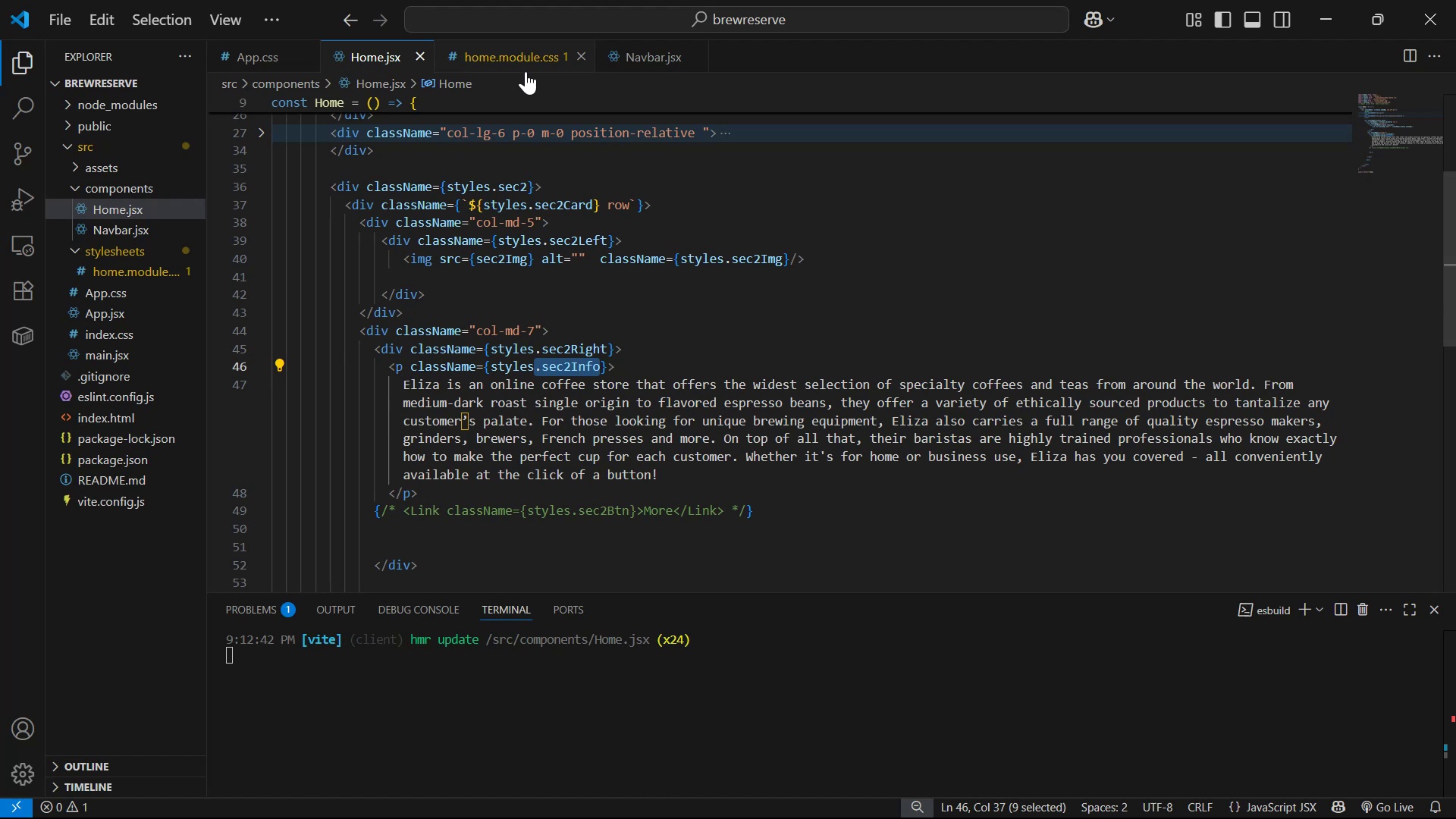 
scroll: coordinate [442, 500], scroll_direction: down, amount: 4.0
 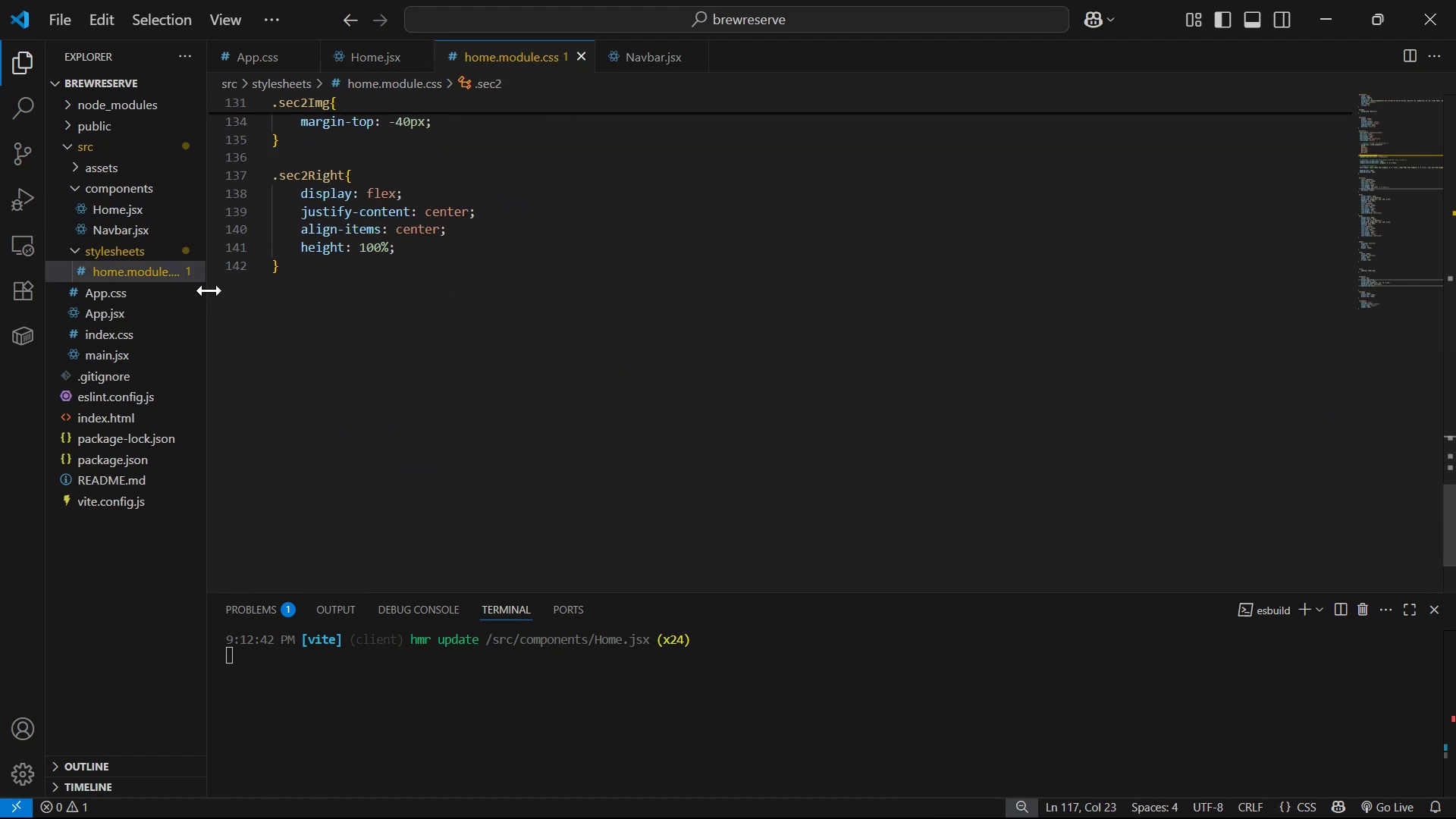 
left_click([328, 271])
 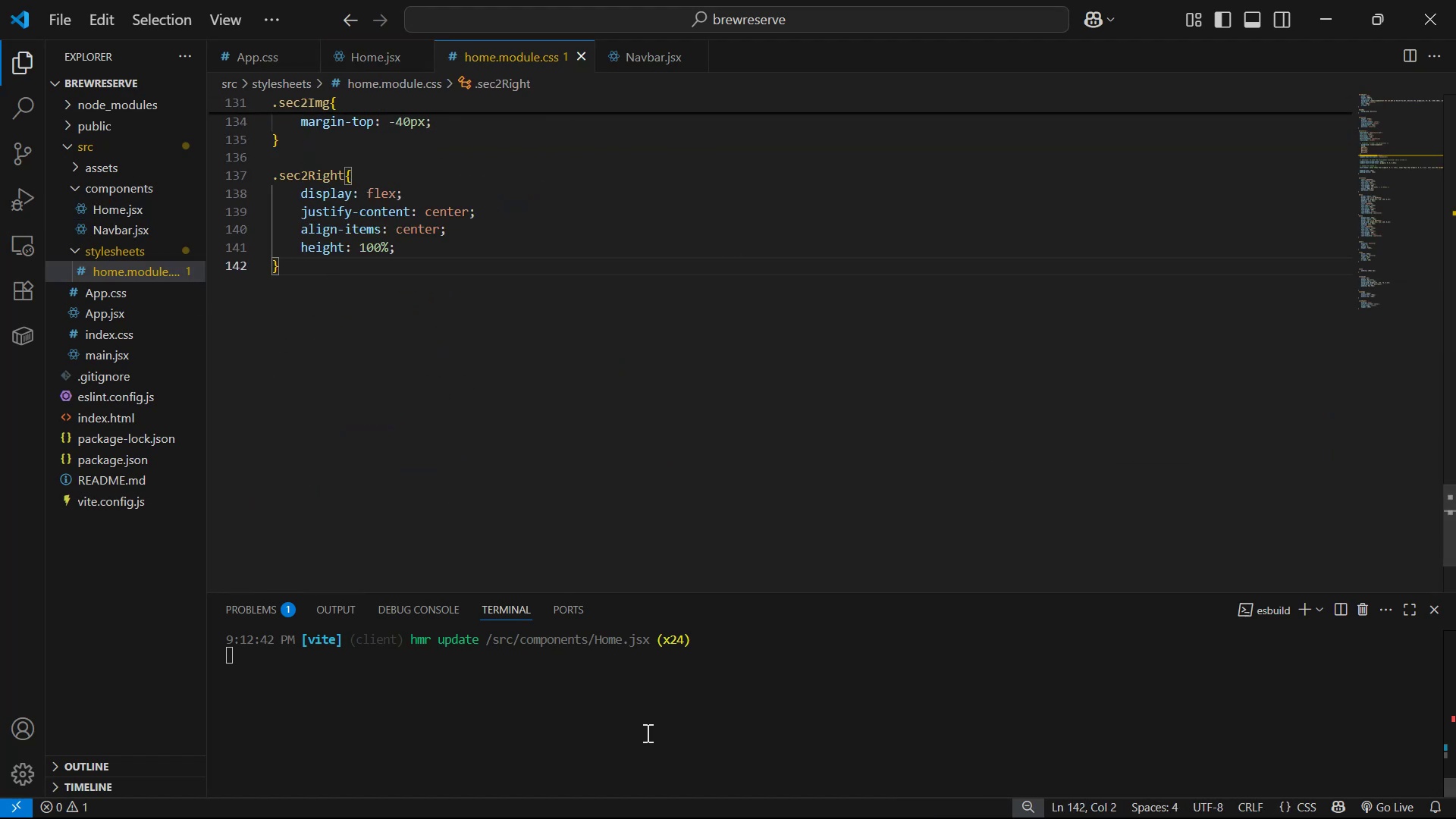 
key(Enter)
 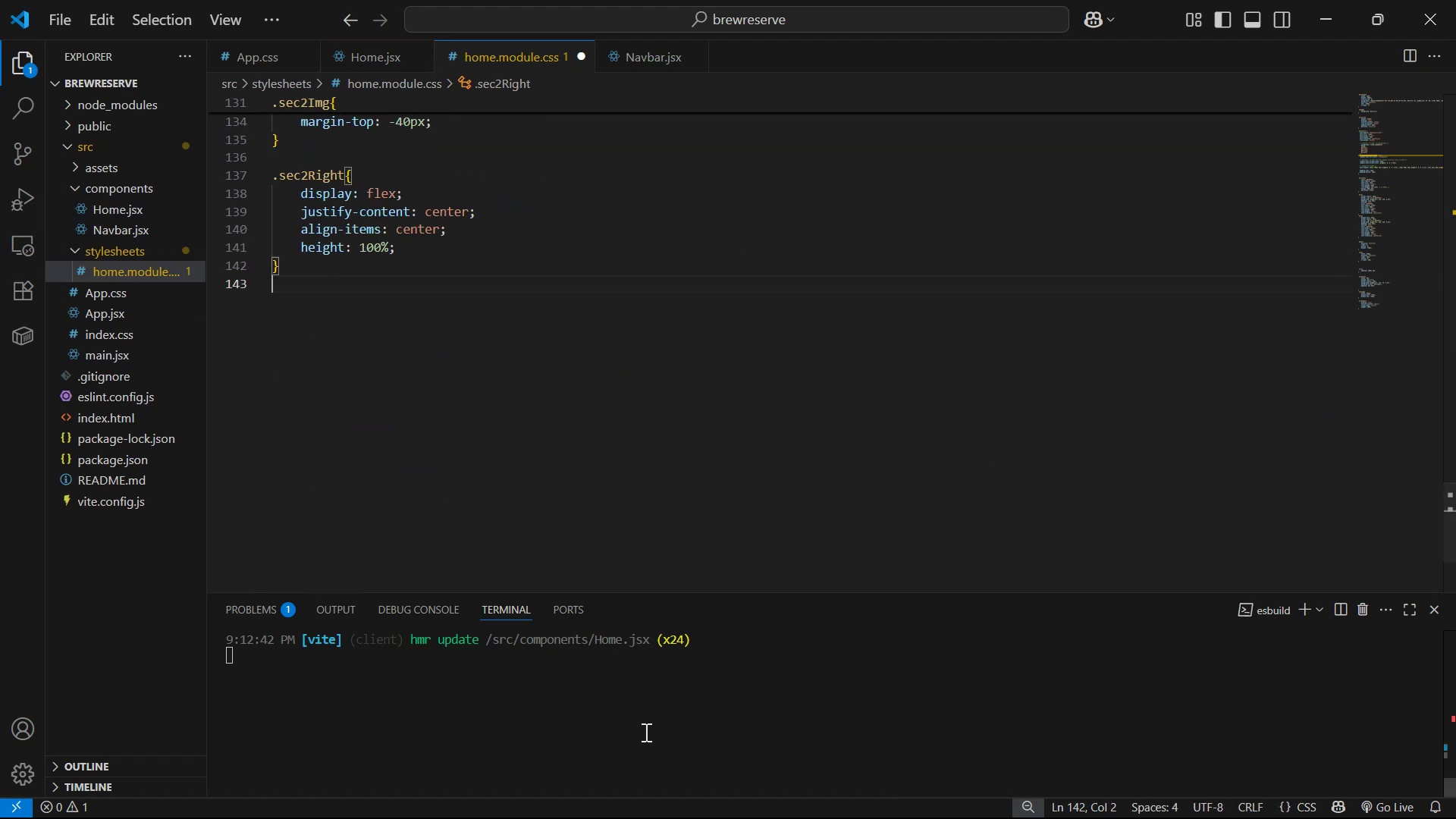 
key(Enter)
 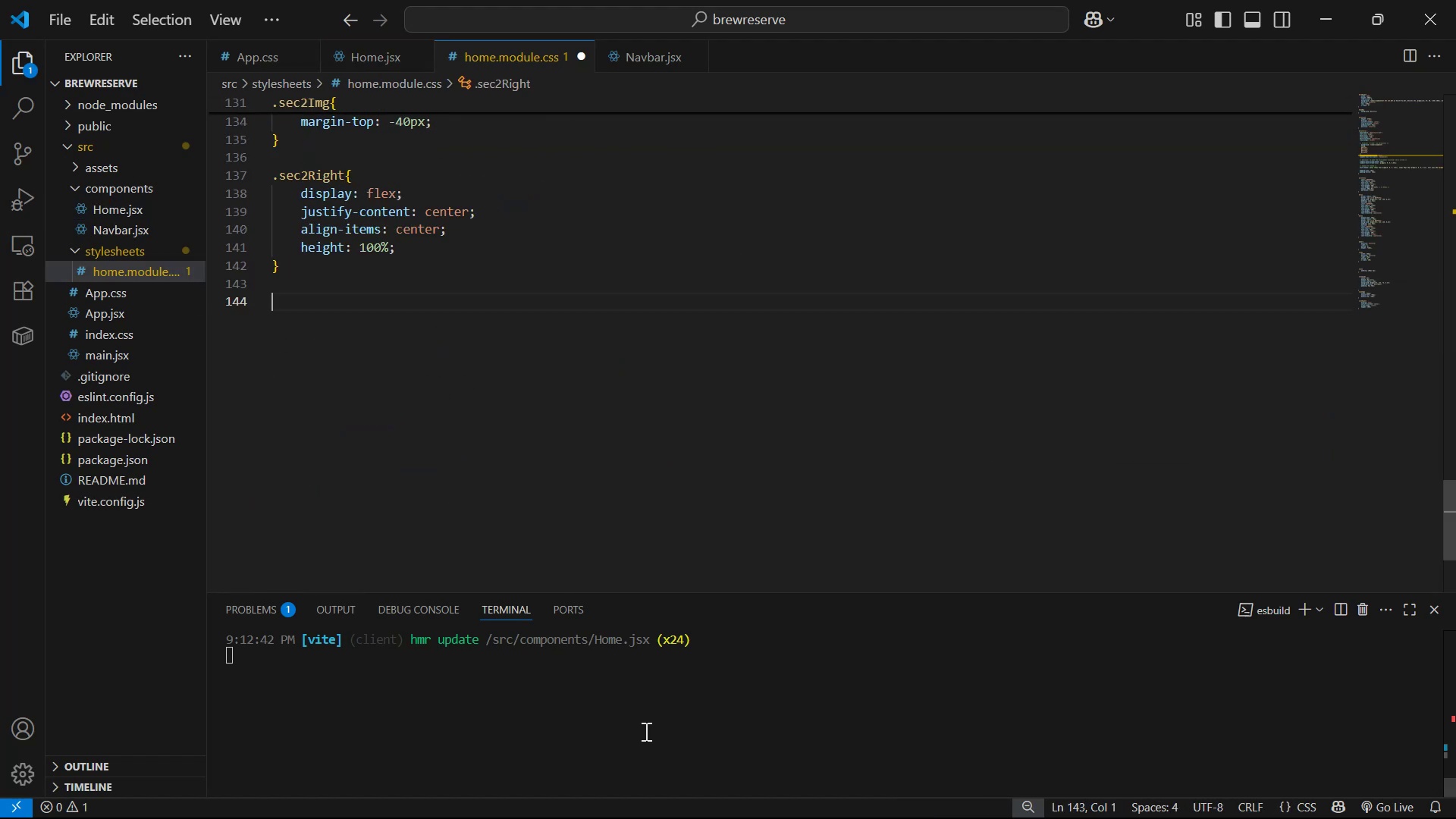 
key(Control+V)
 